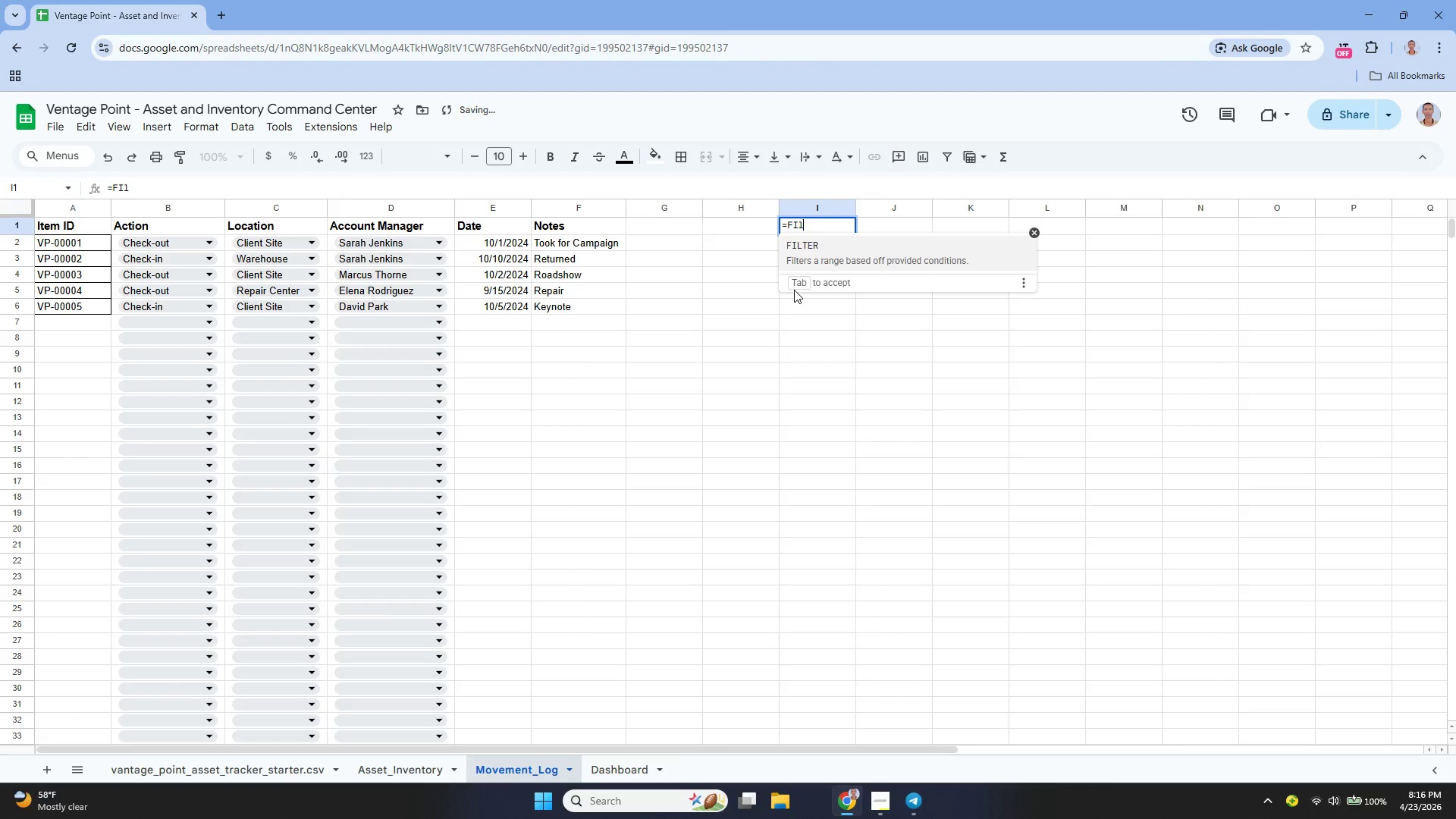 
key(Enter)
 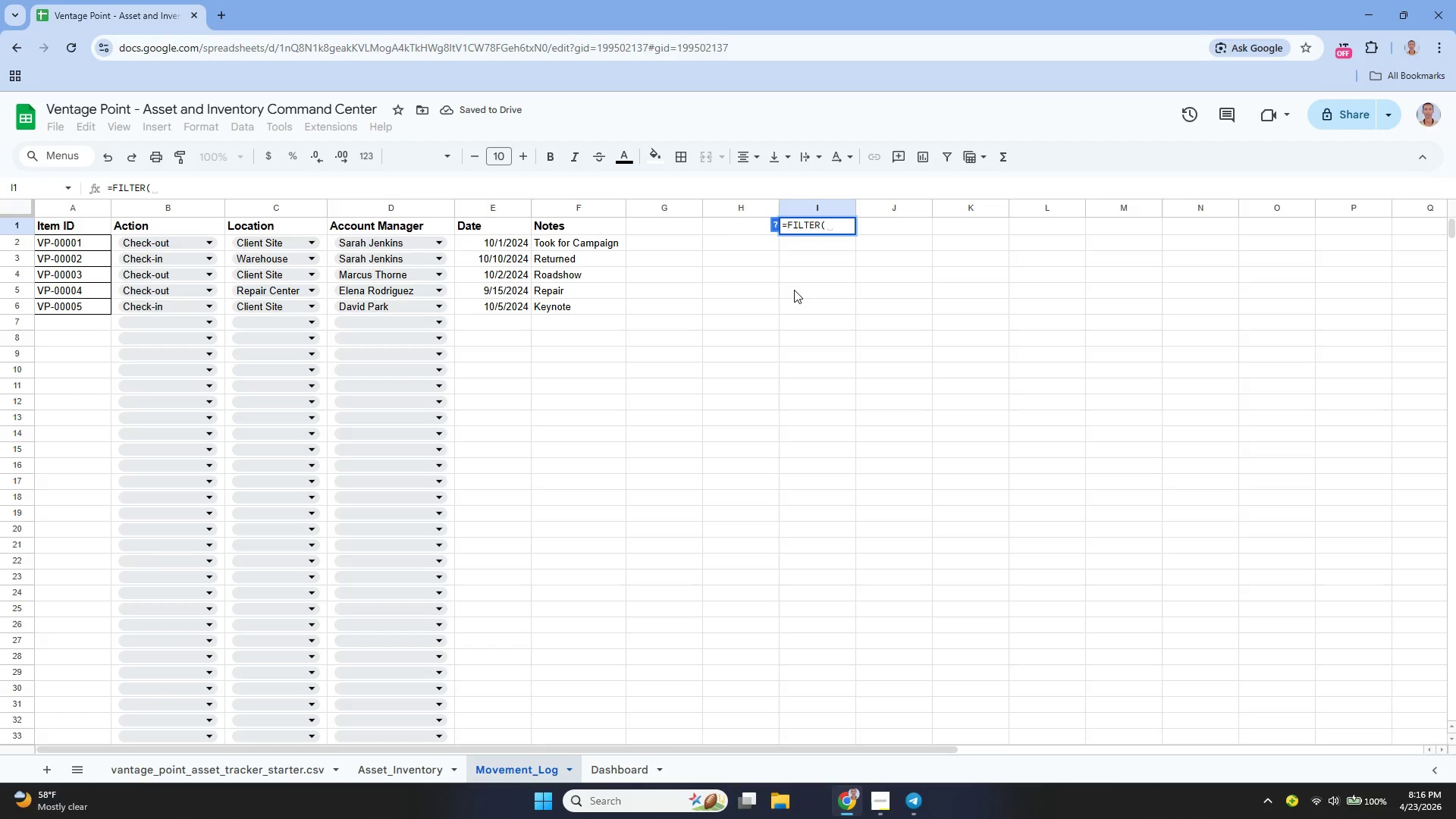 
type(Asset_Inventory!A2)
 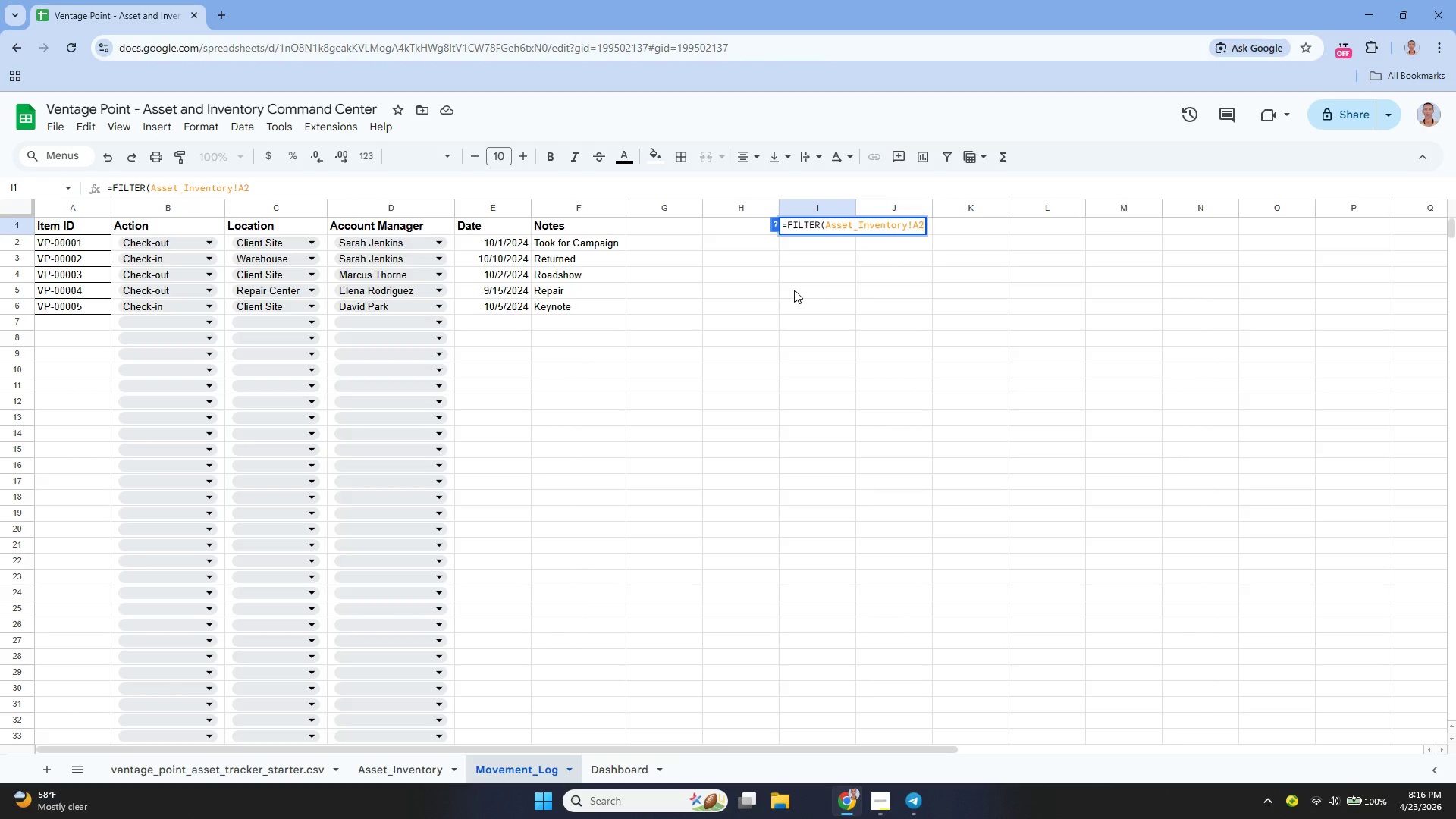 
type(:A101, Asset_Invenot)
key(Backspace)
key(Backspace)
type(tory!C2:C101="")
 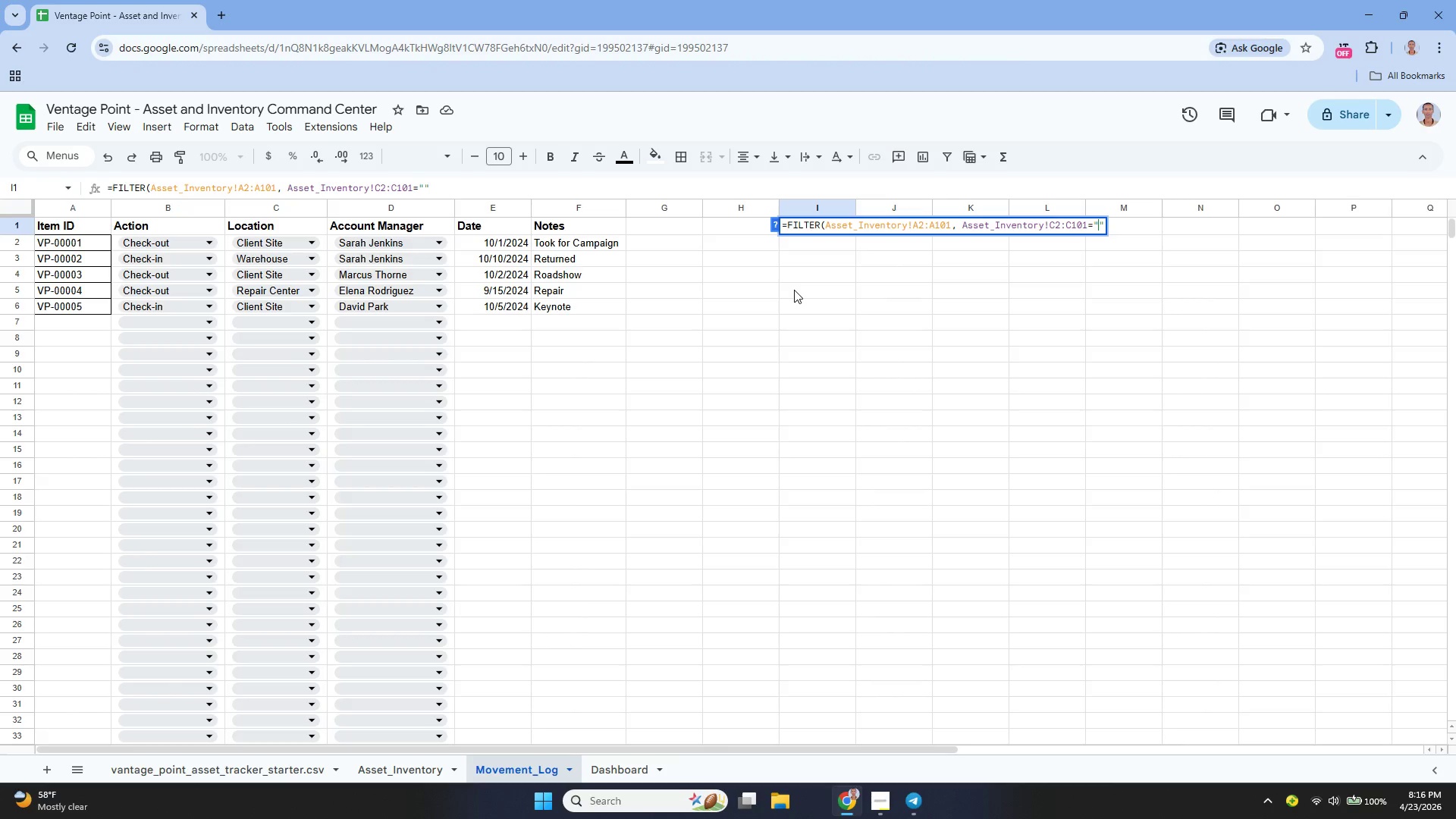 
 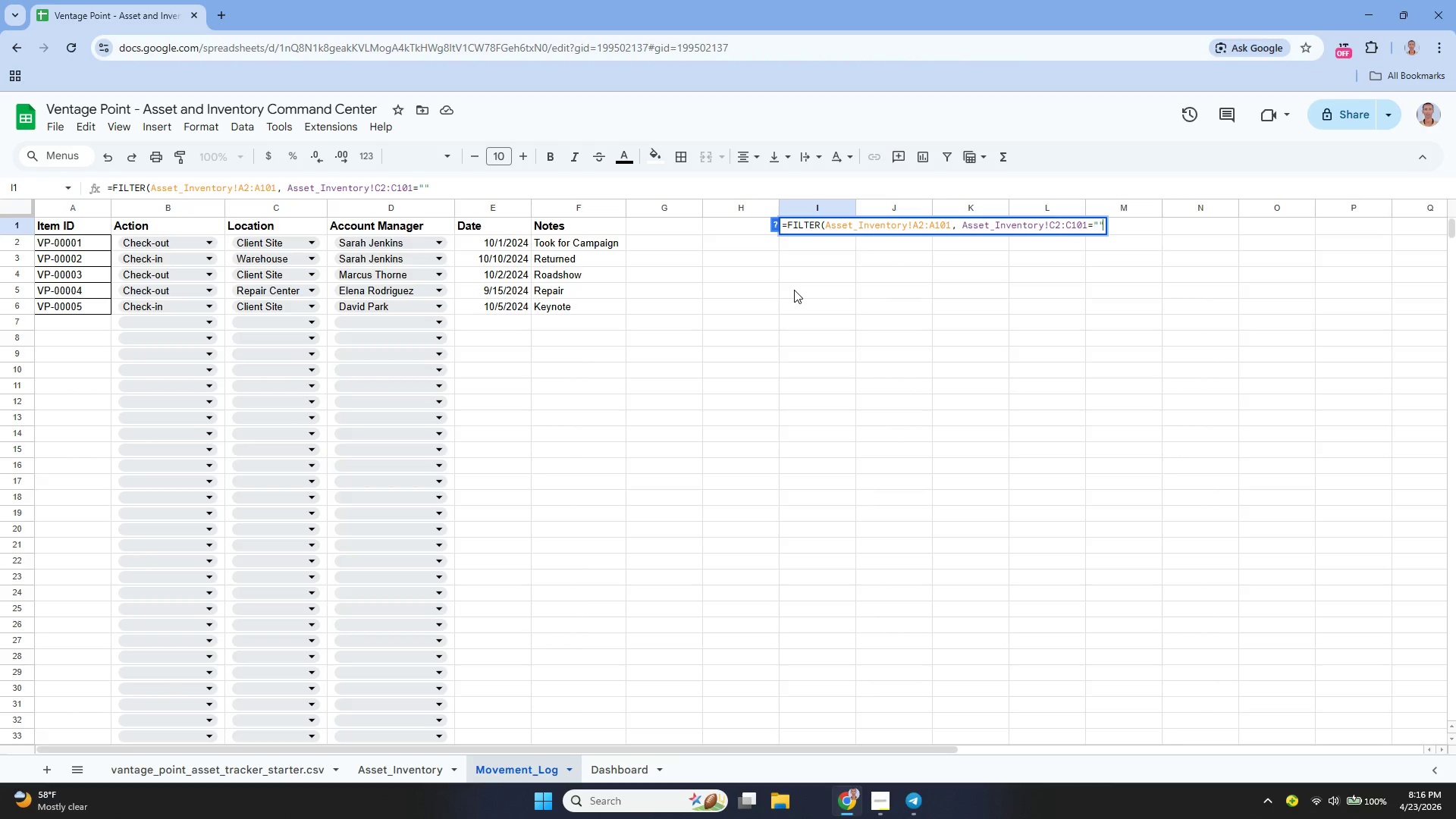 
key(ArrowLeft)
 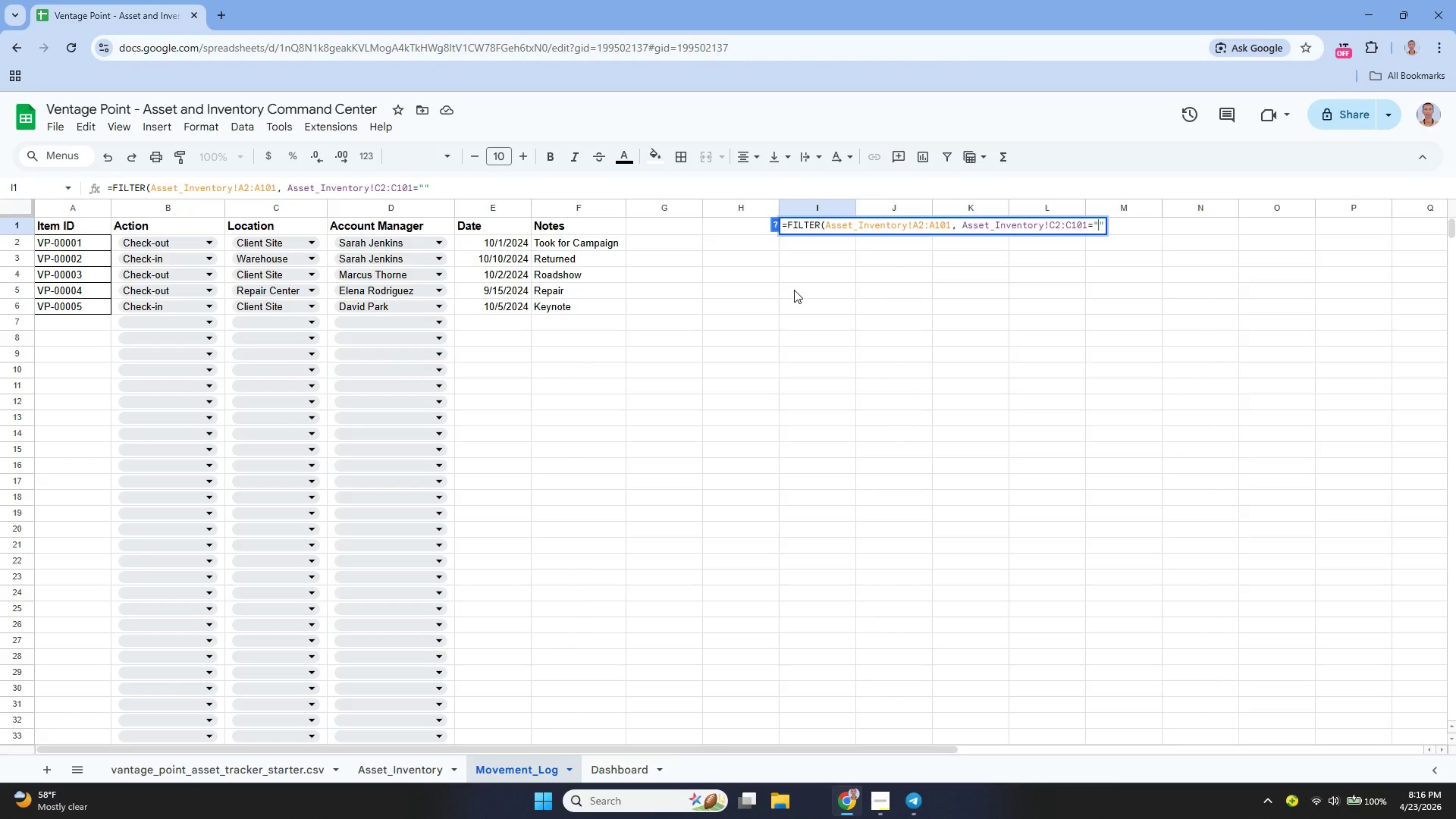 
type(Durab)
key(Backspace)
type(able Goods)
 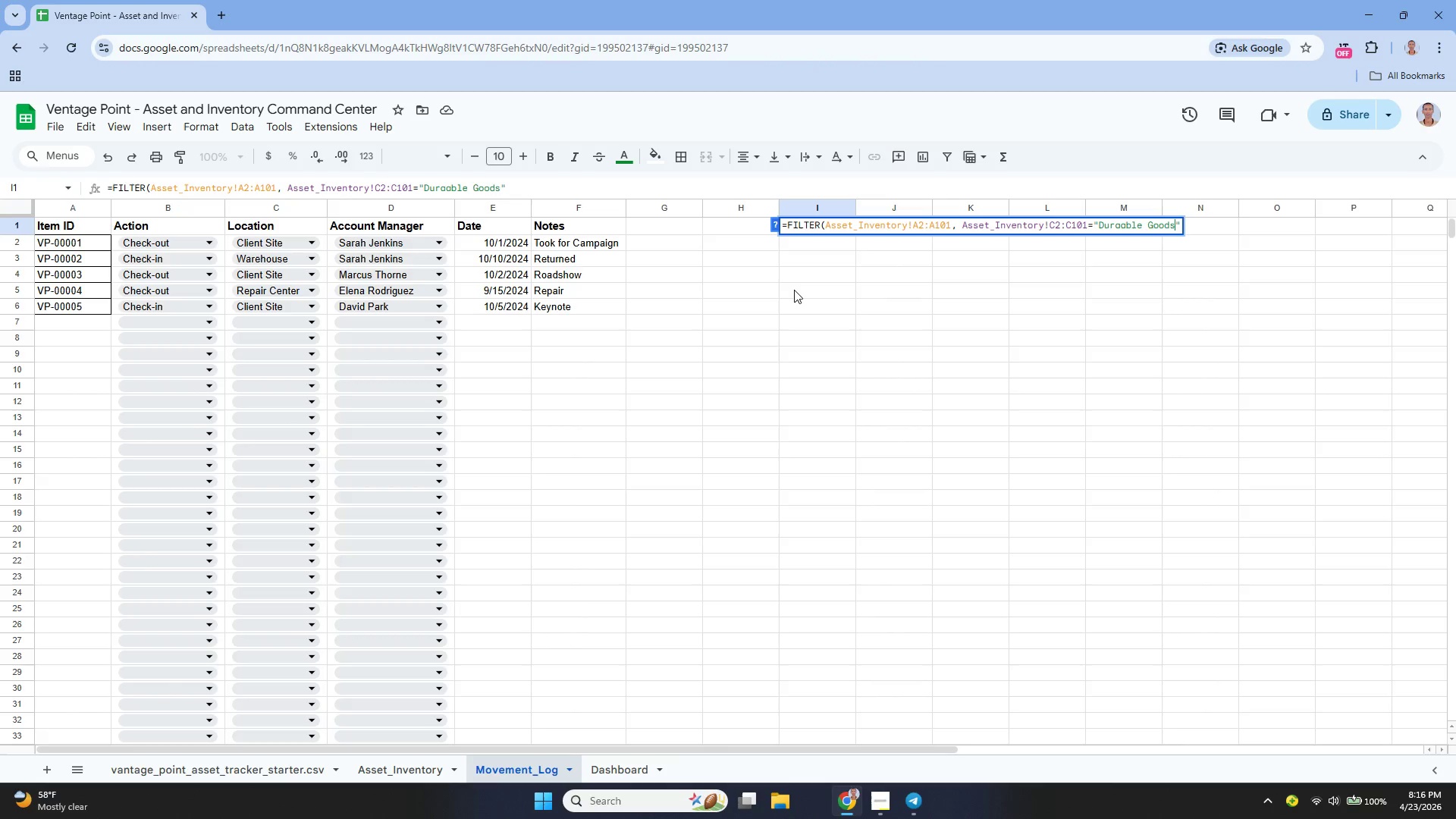 
key(ArrowRight)
 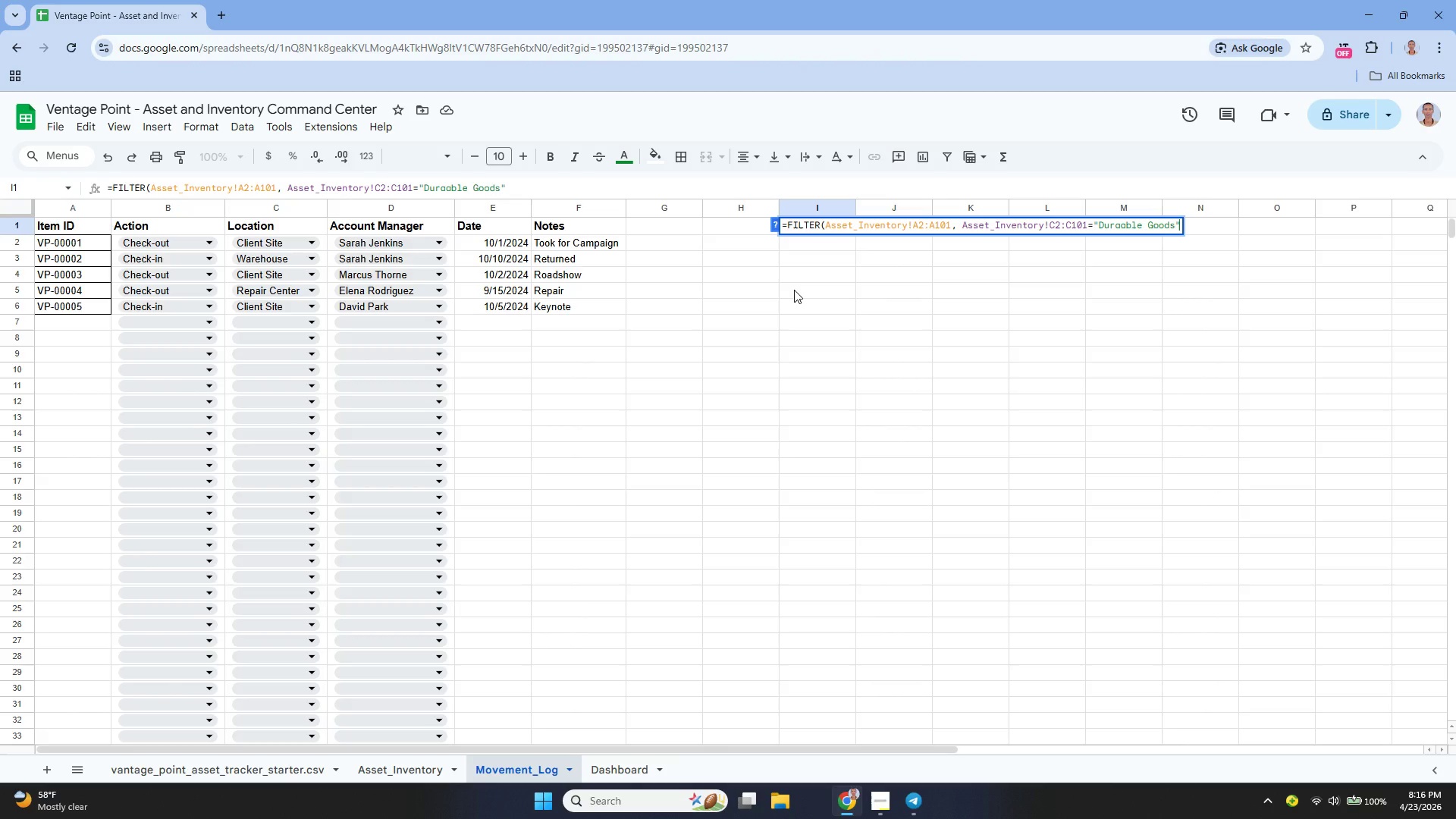 
key(Shift+ShiftLeft)
 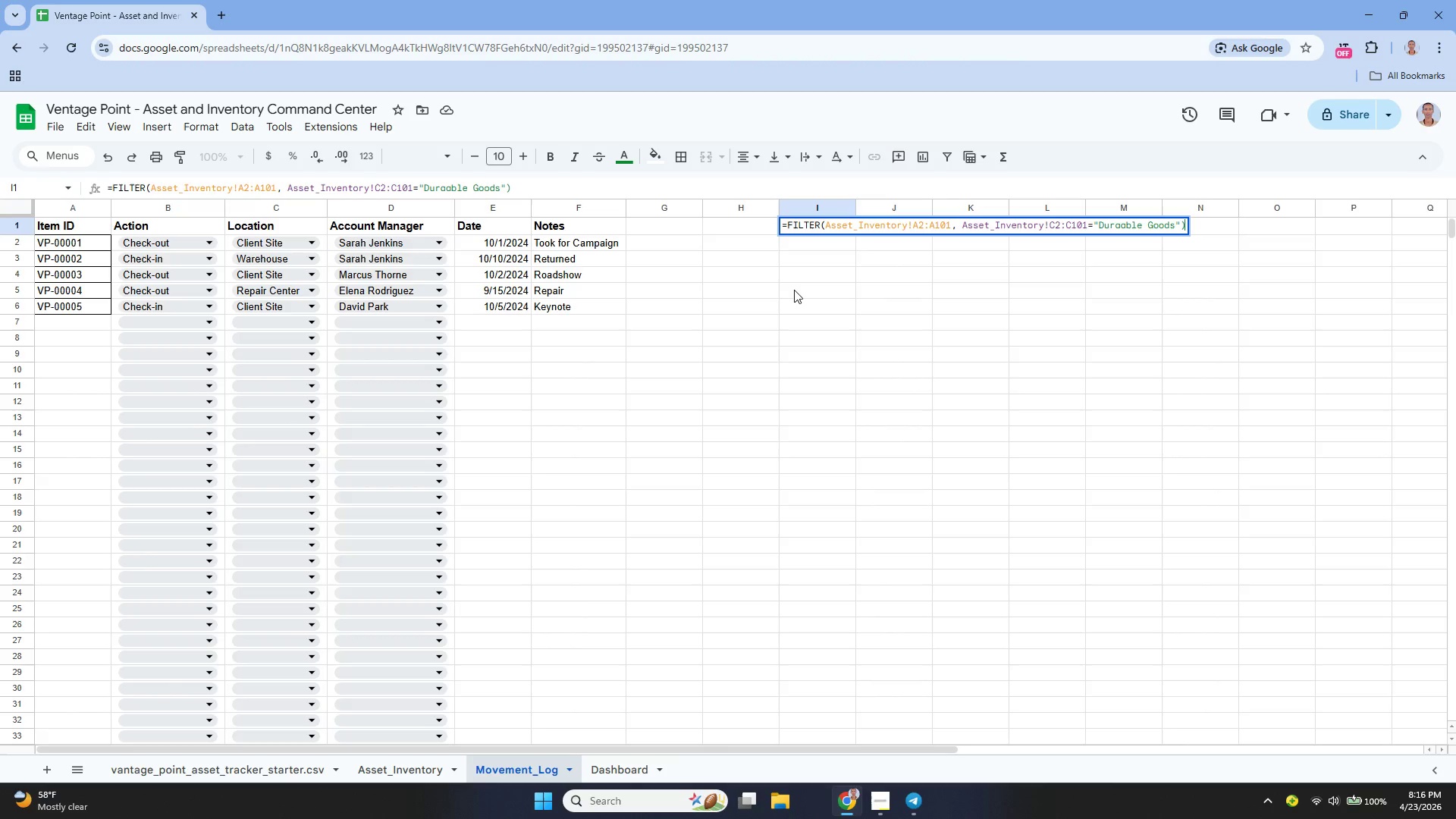 
key(Shift+0)
 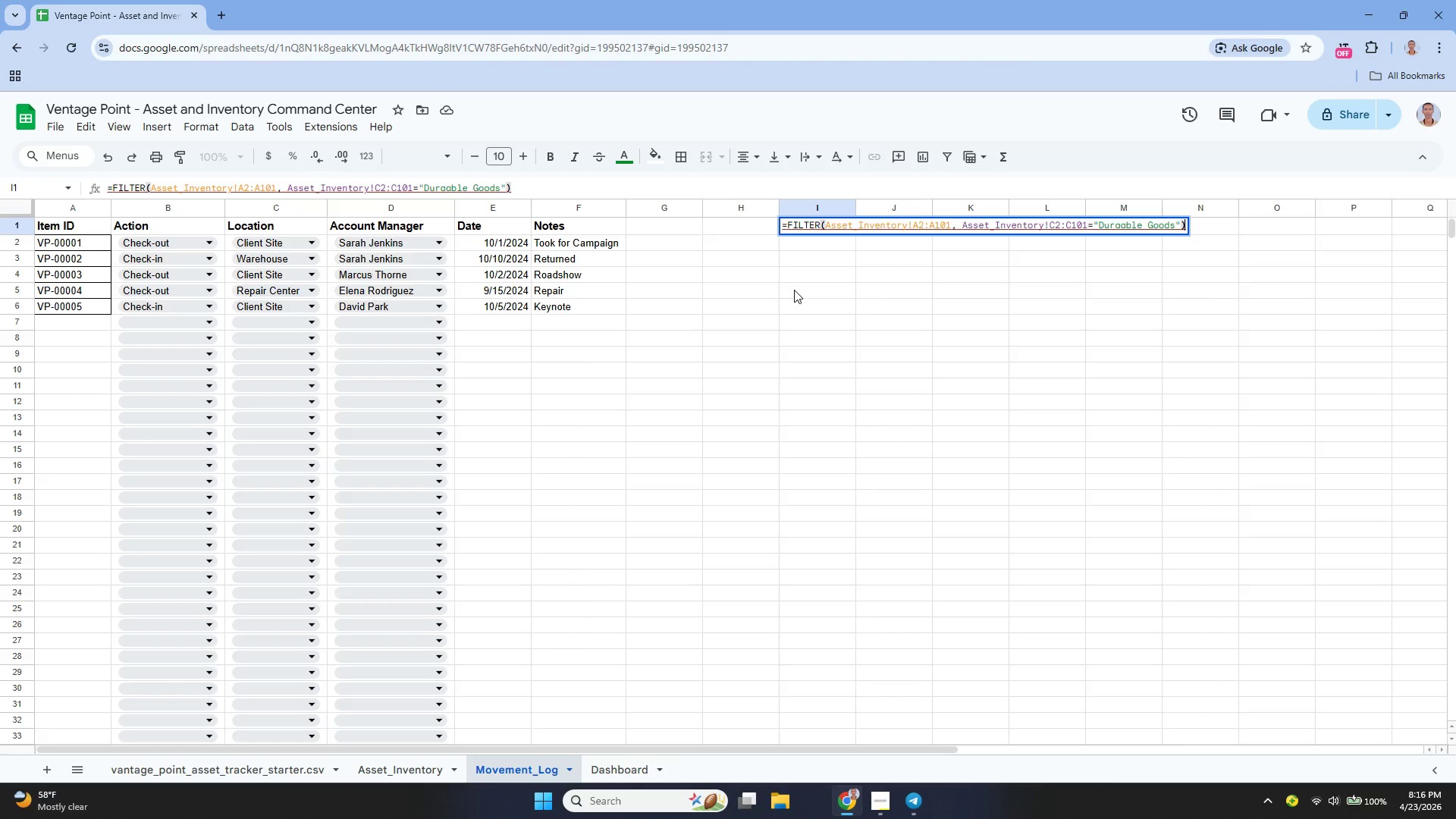 
key(Enter)
 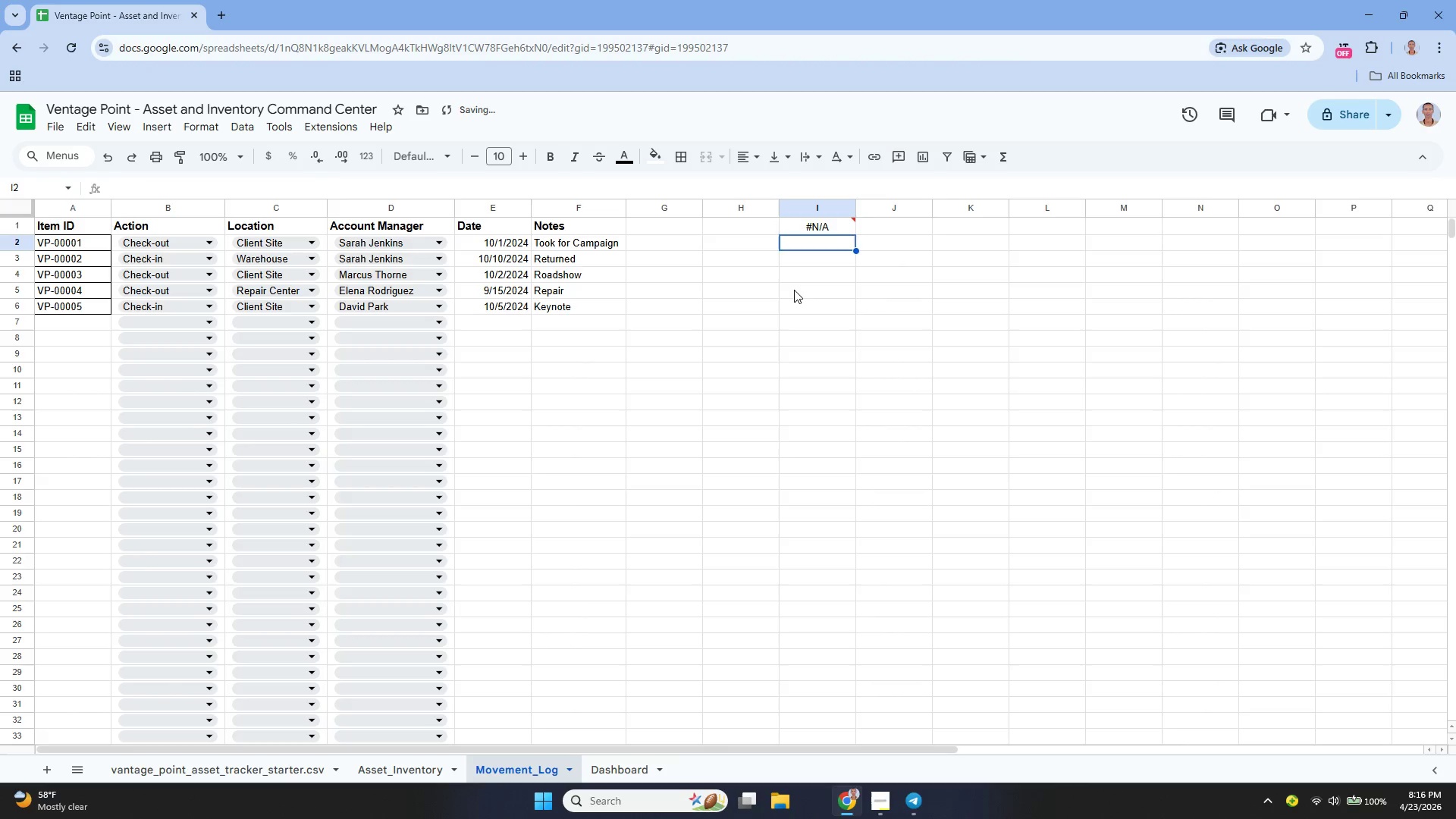 
key(ArrowUp)
 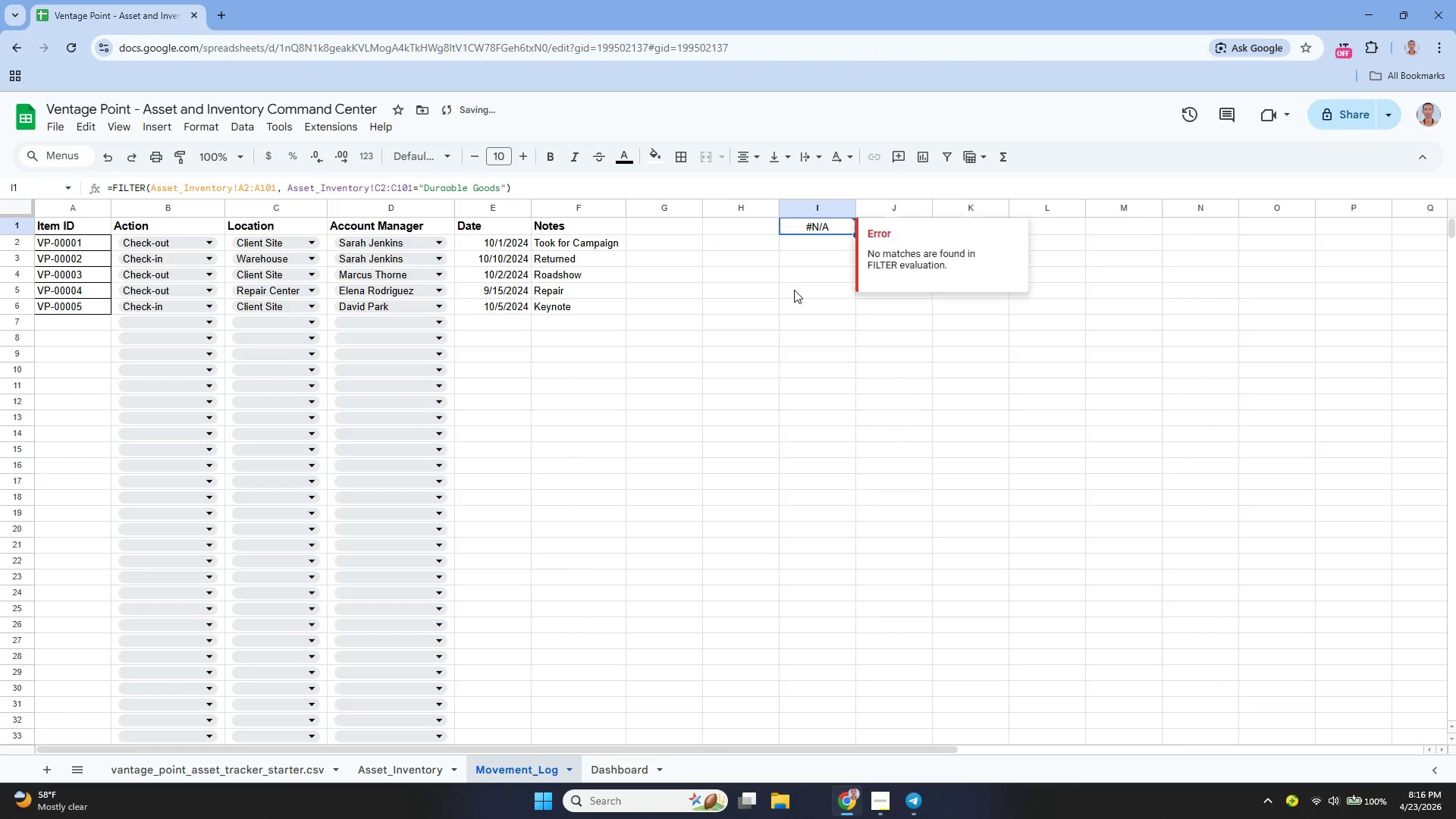 
key(Enter)
 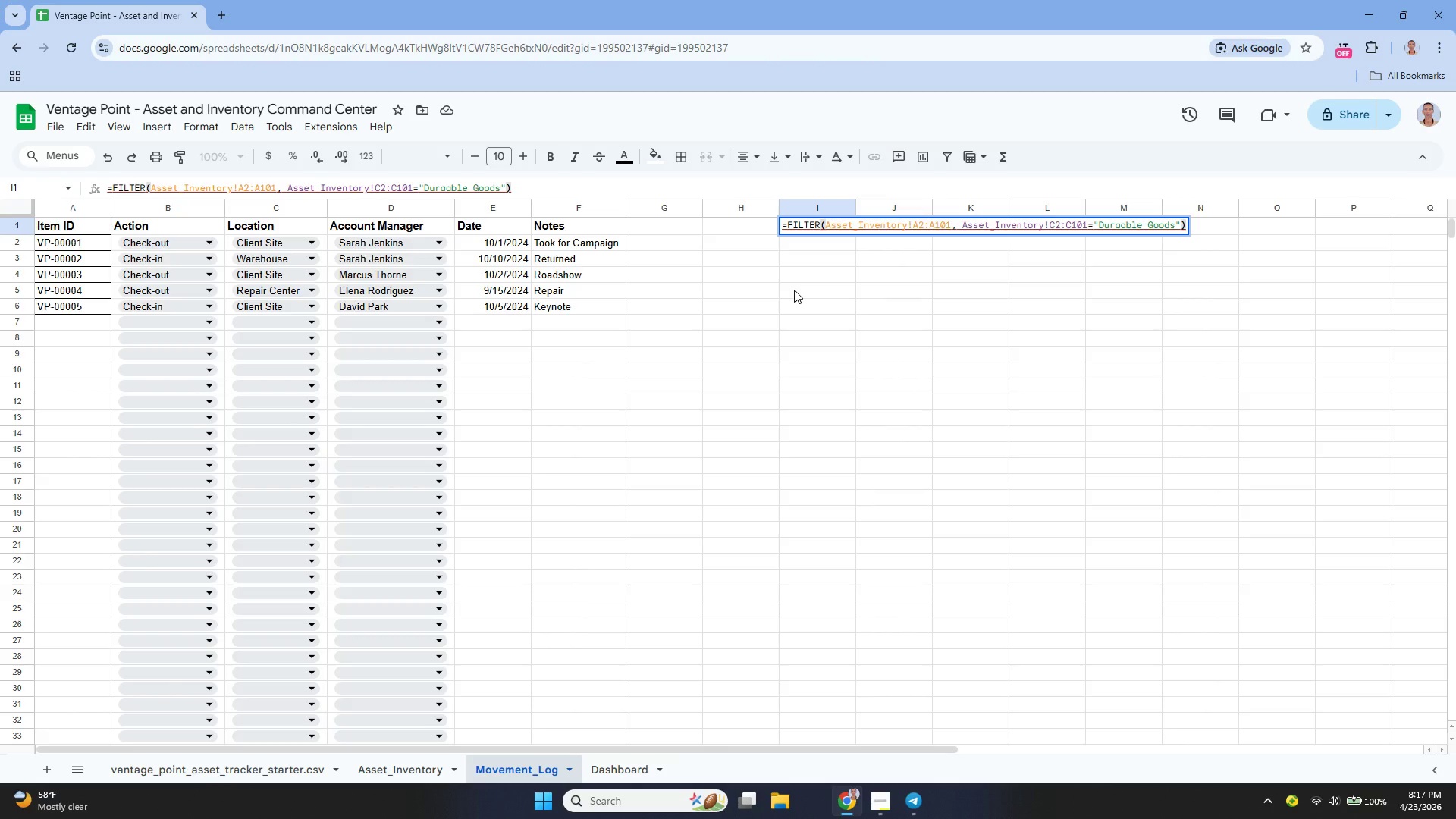 
wait(13.73)
 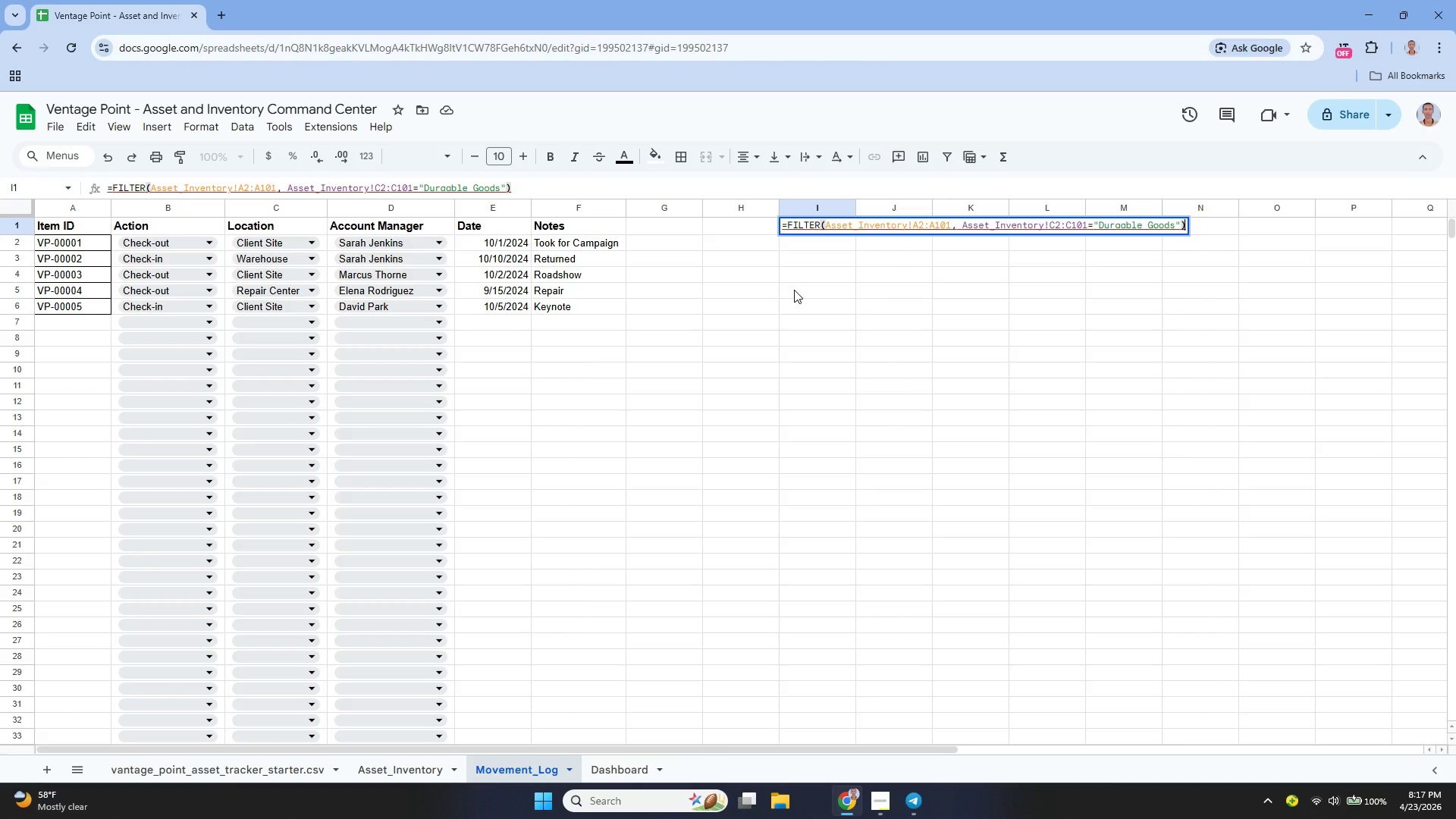 
hold_key(key=ArrowLeft, duration=0.58)
 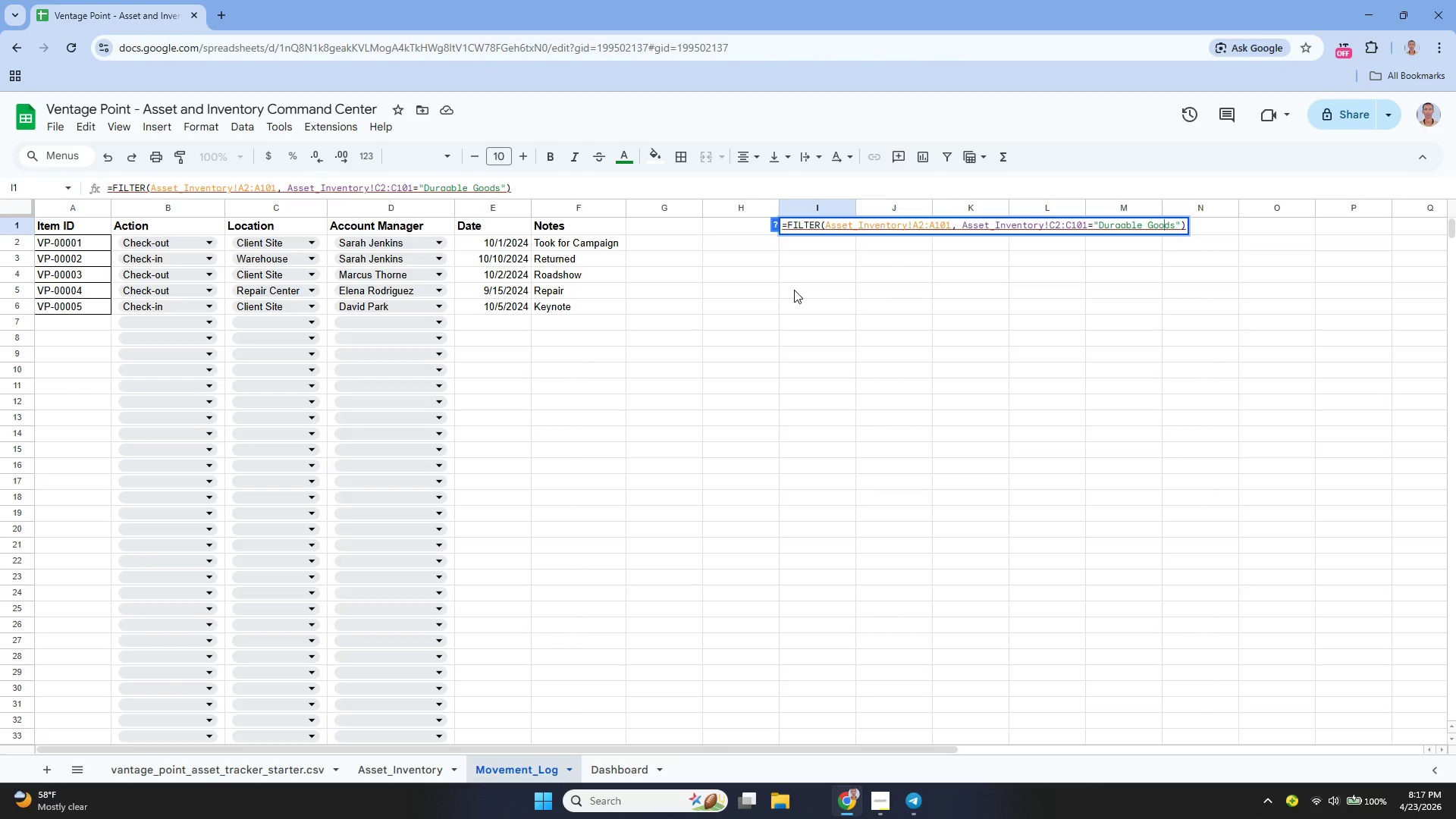 
hold_key(key=ArrowLeft, duration=0.92)
 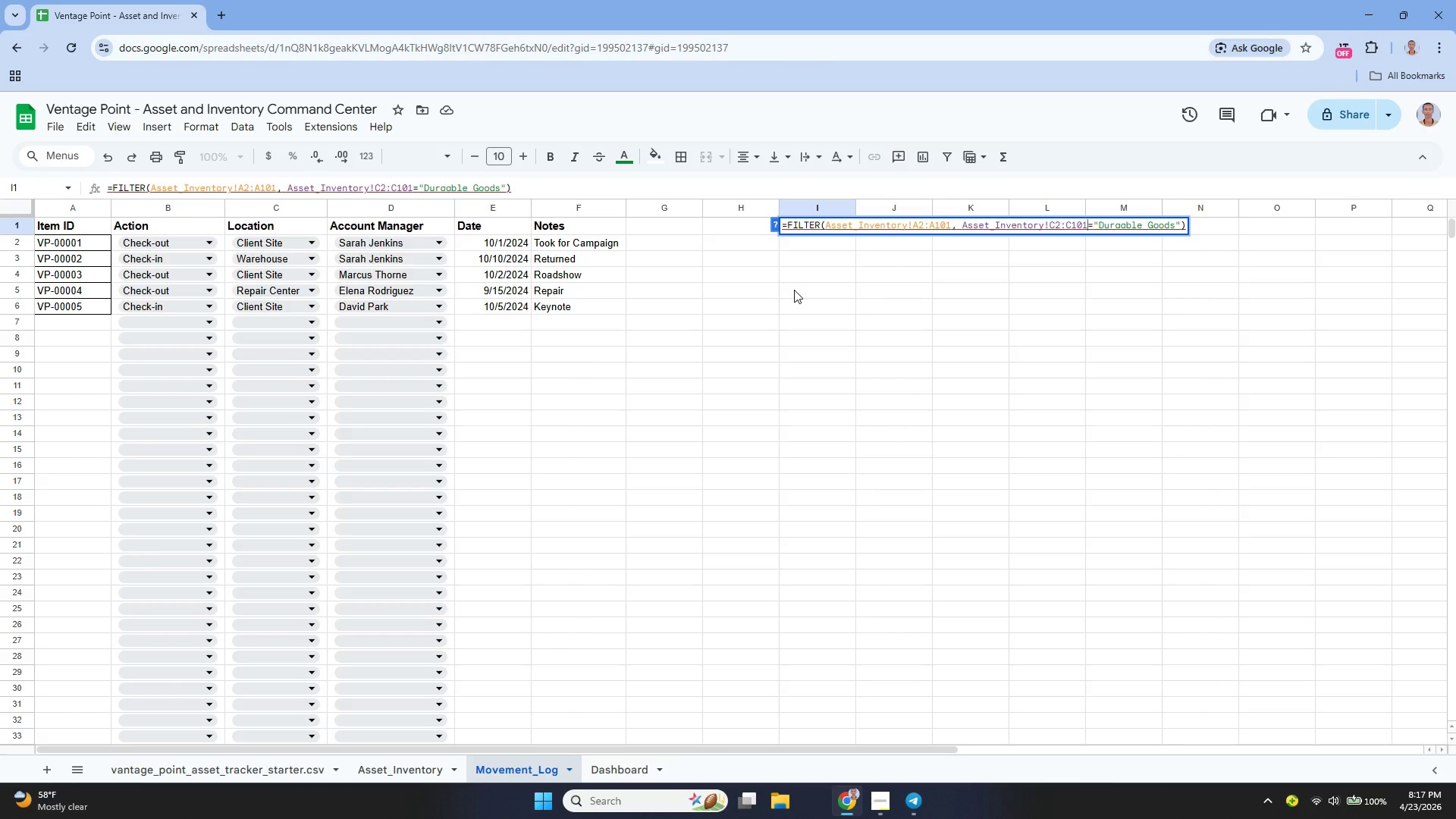 
hold_key(key=ArrowLeft, duration=0.72)
 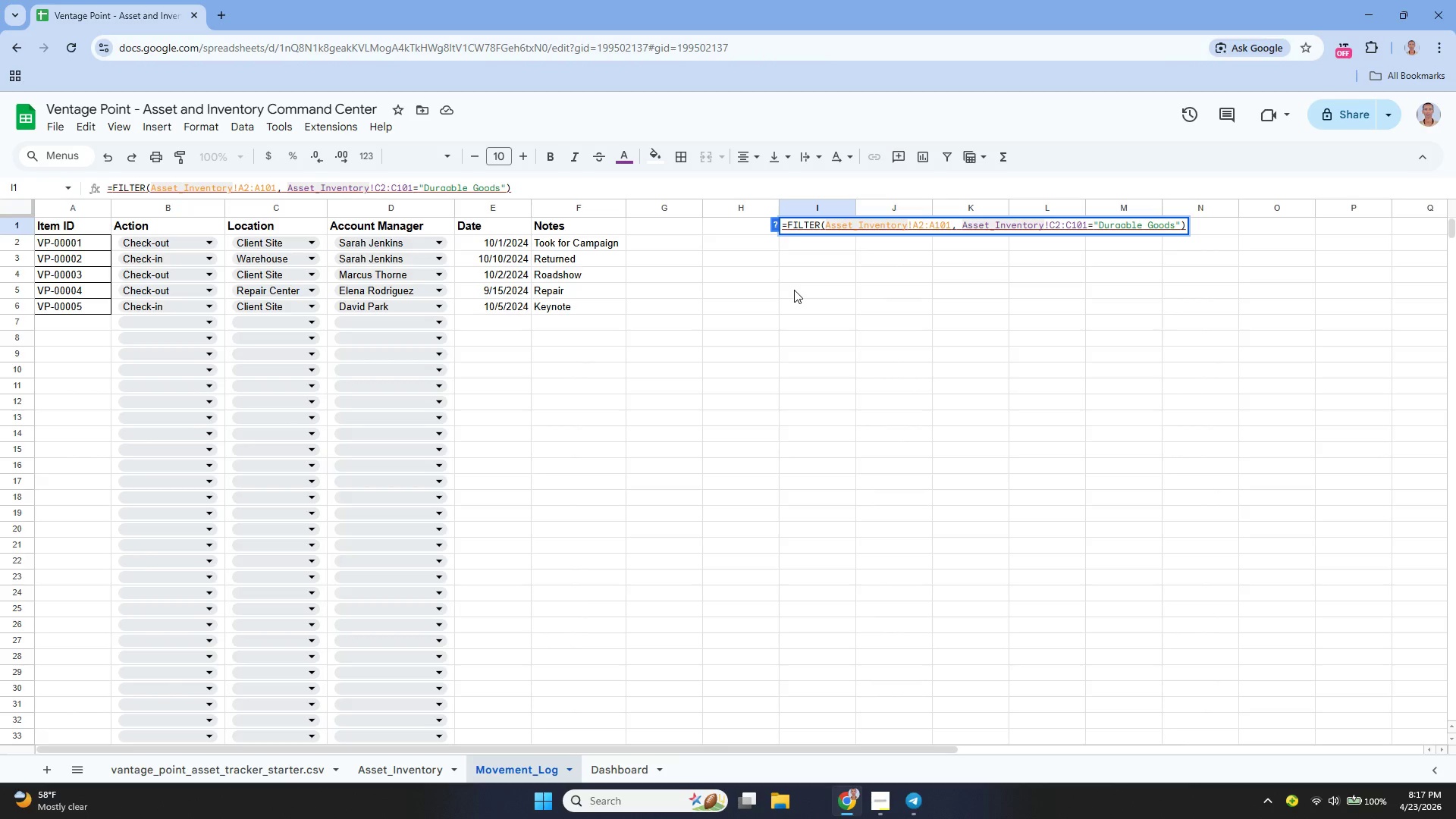 
key(ArrowRight)
 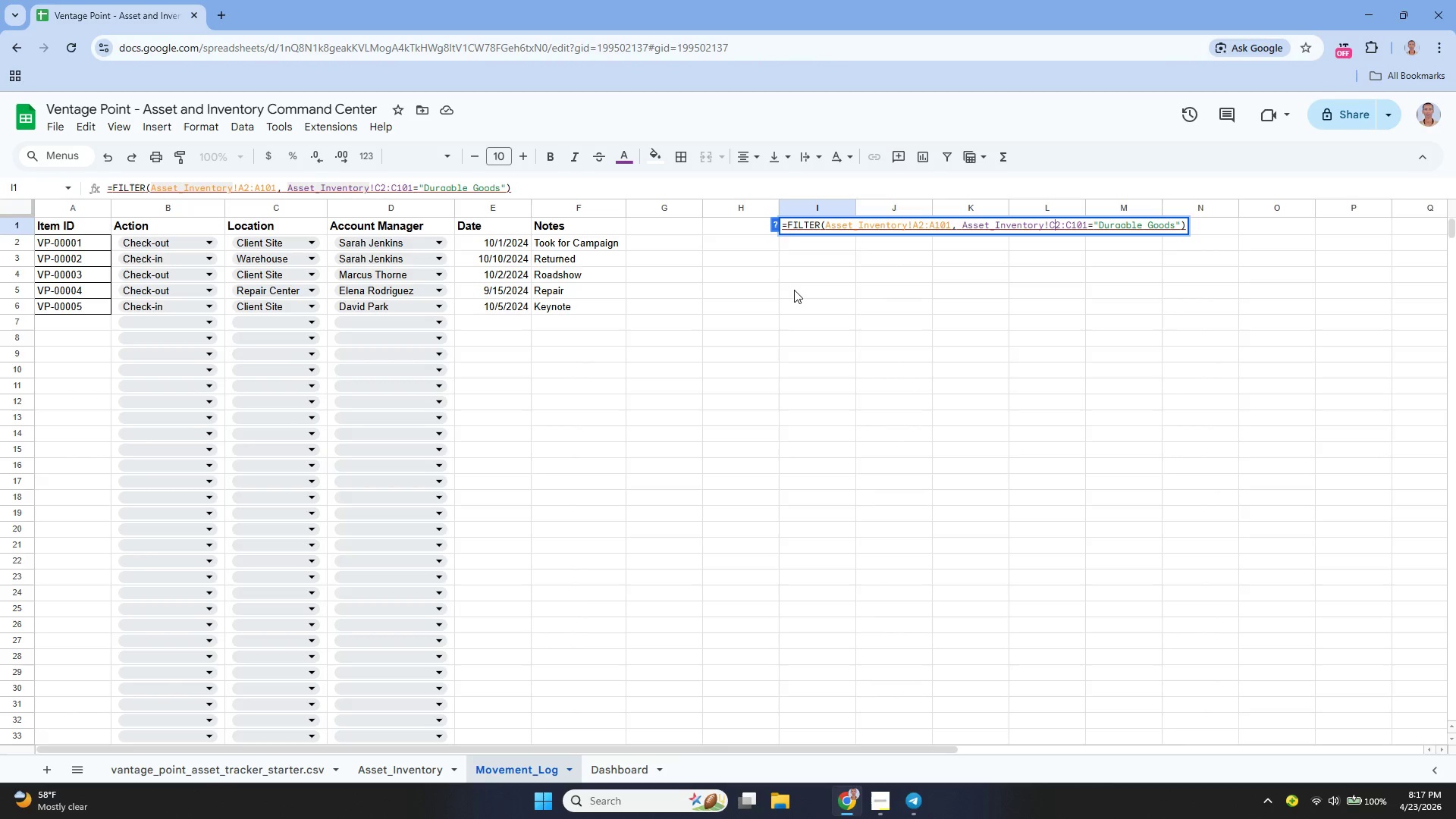 
key(ArrowRight)
 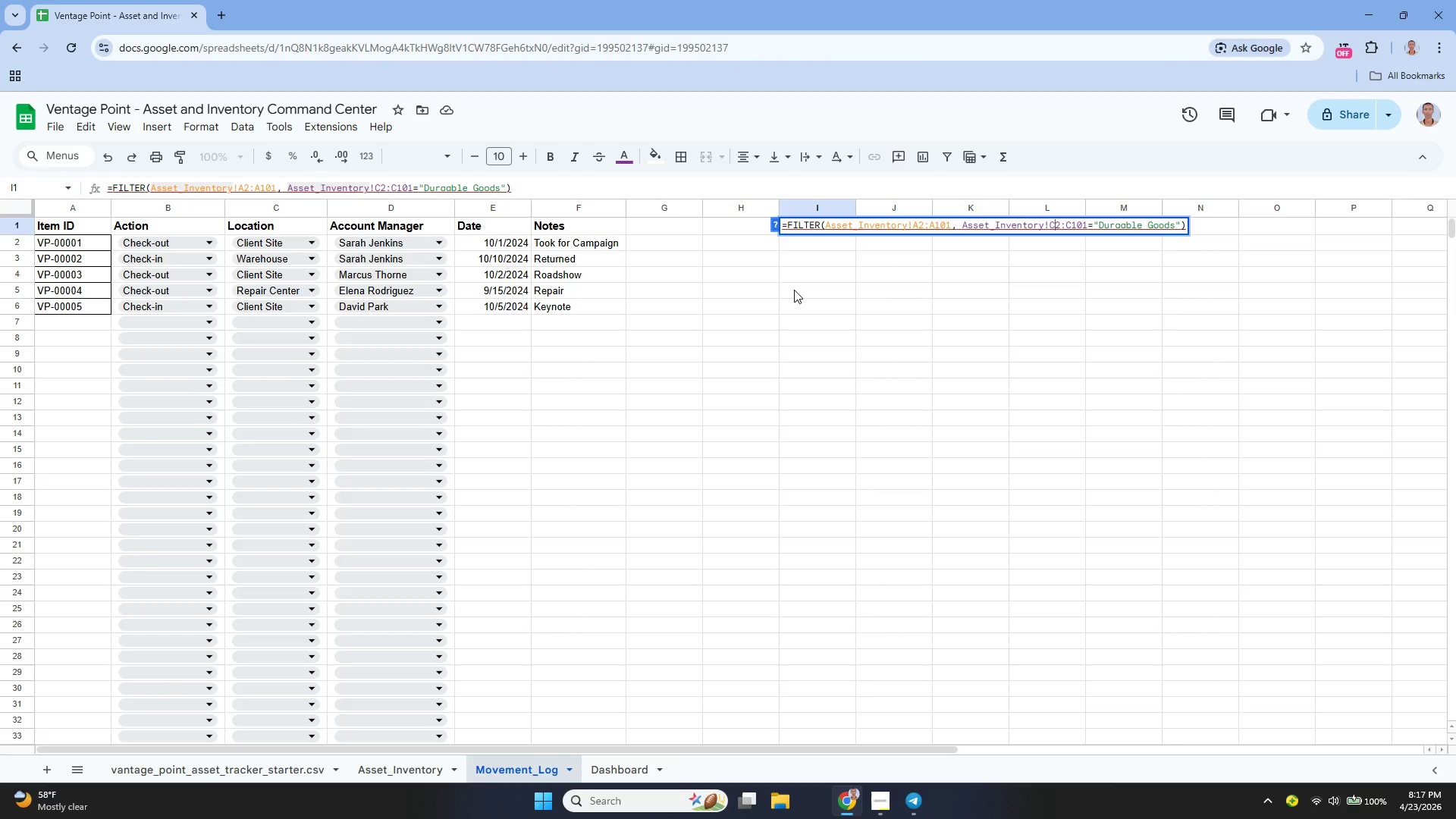 
key(ArrowRight)
 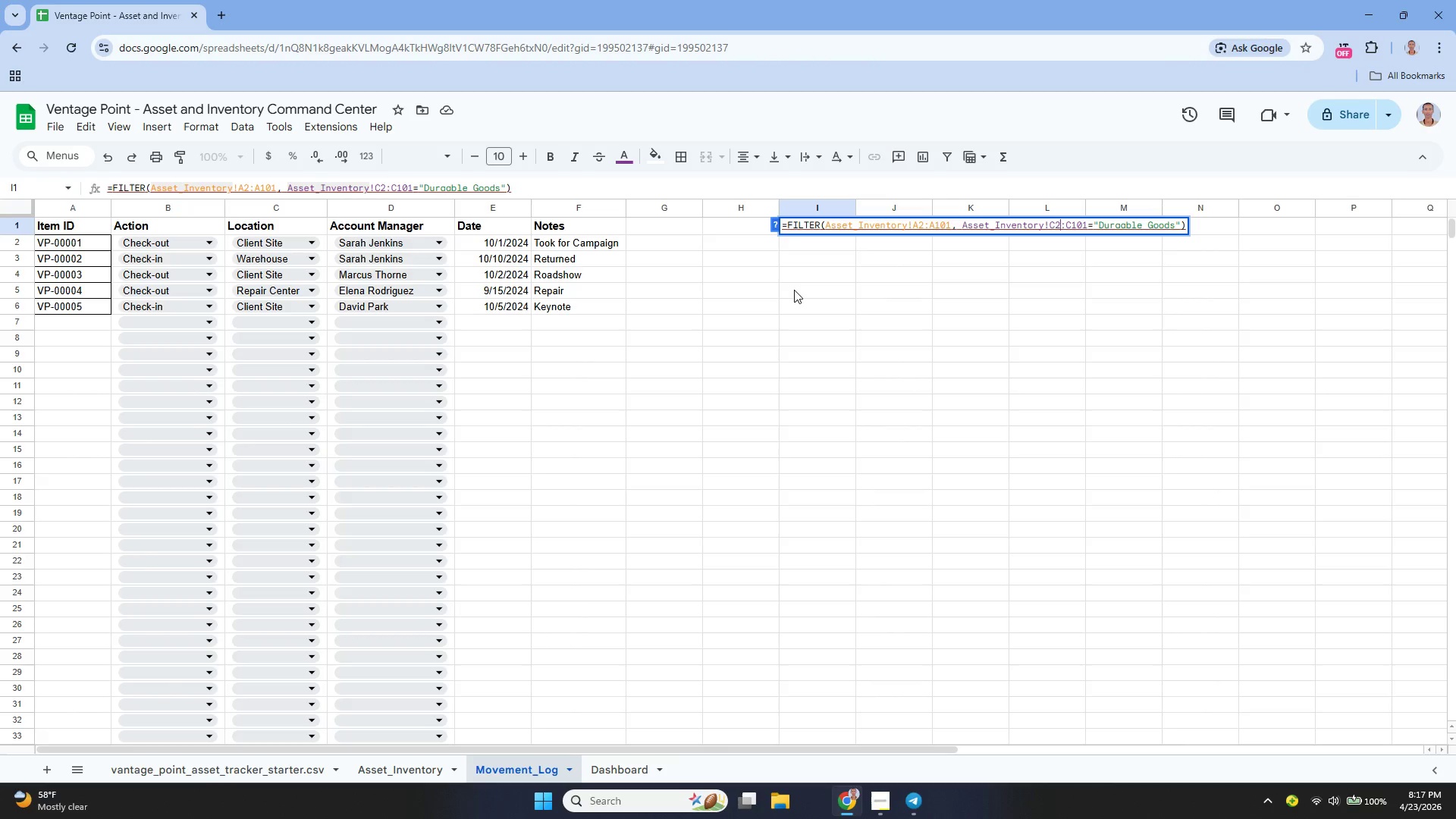 
key(ArrowRight)
 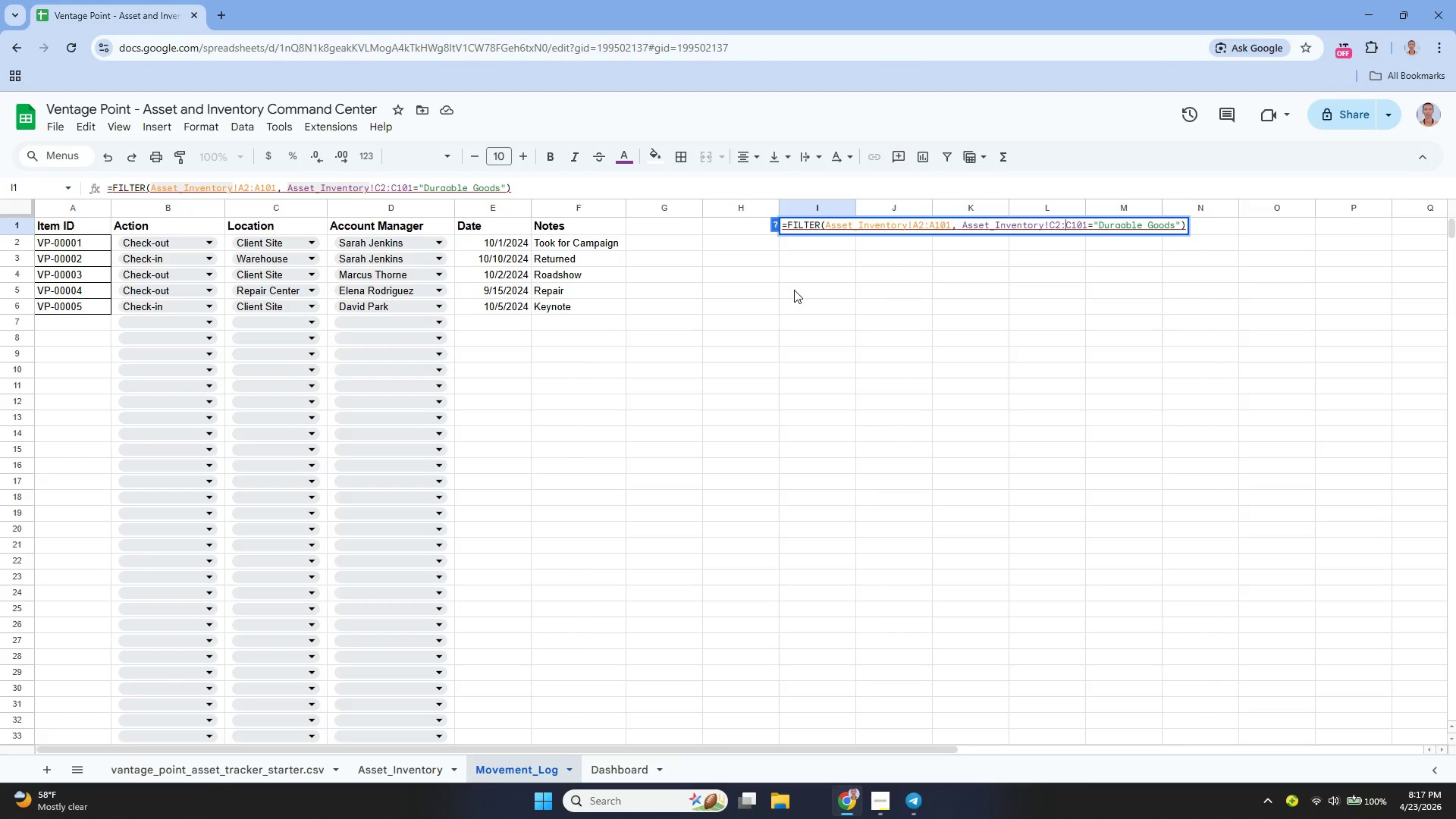 
key(ArrowRight)
 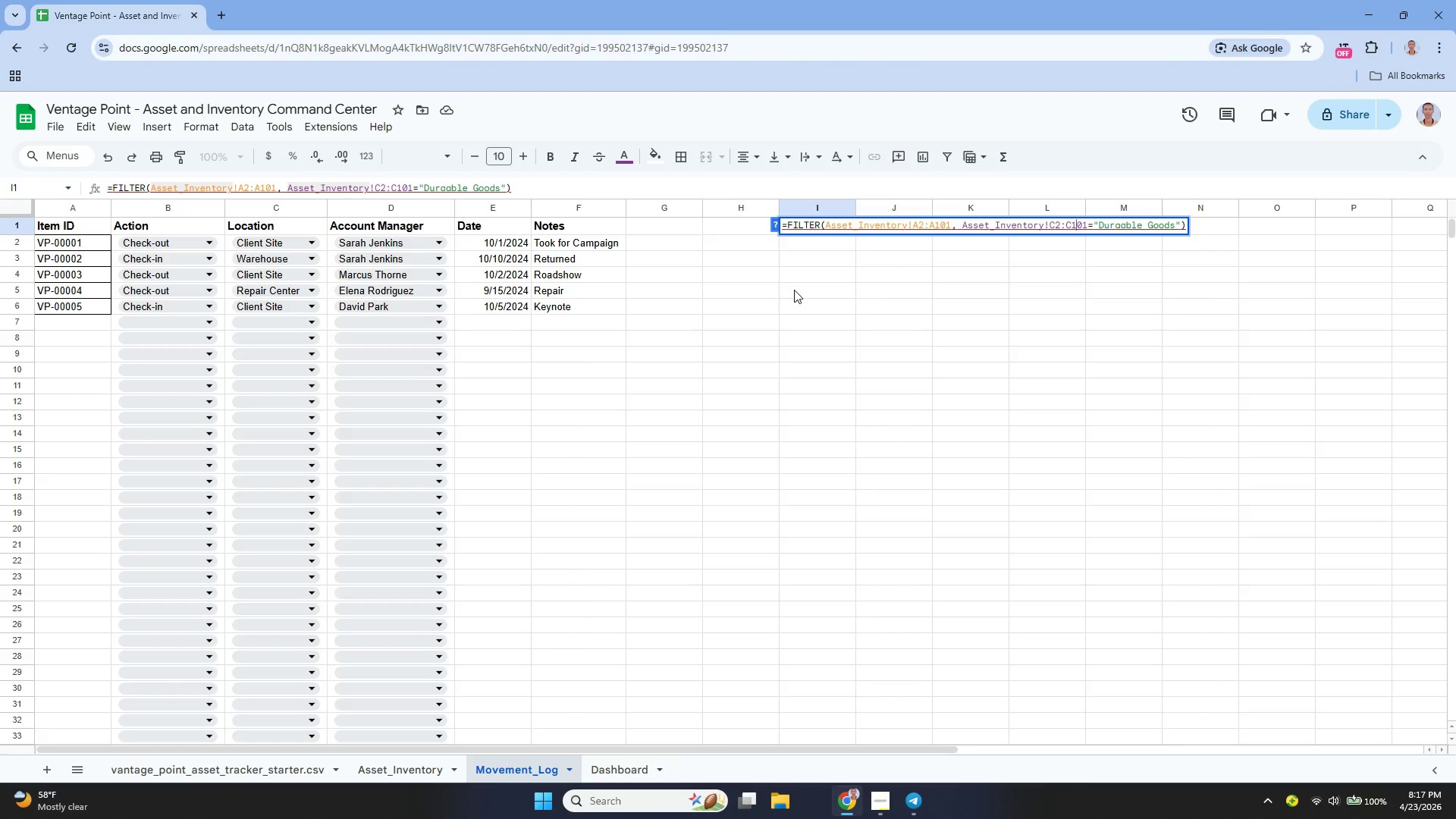 
key(ArrowRight)
 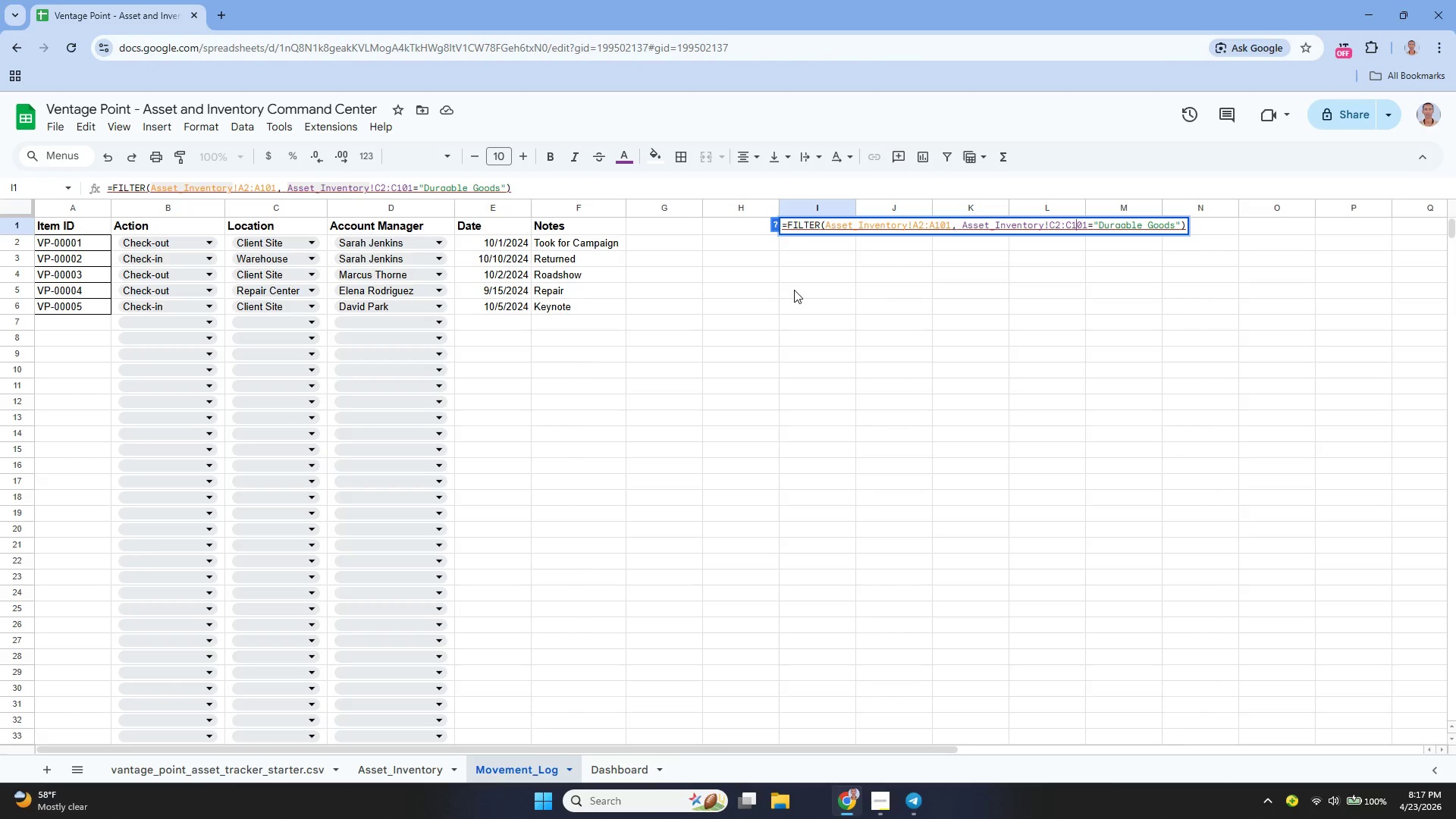 
hold_key(key=ArrowRight, duration=0.67)
 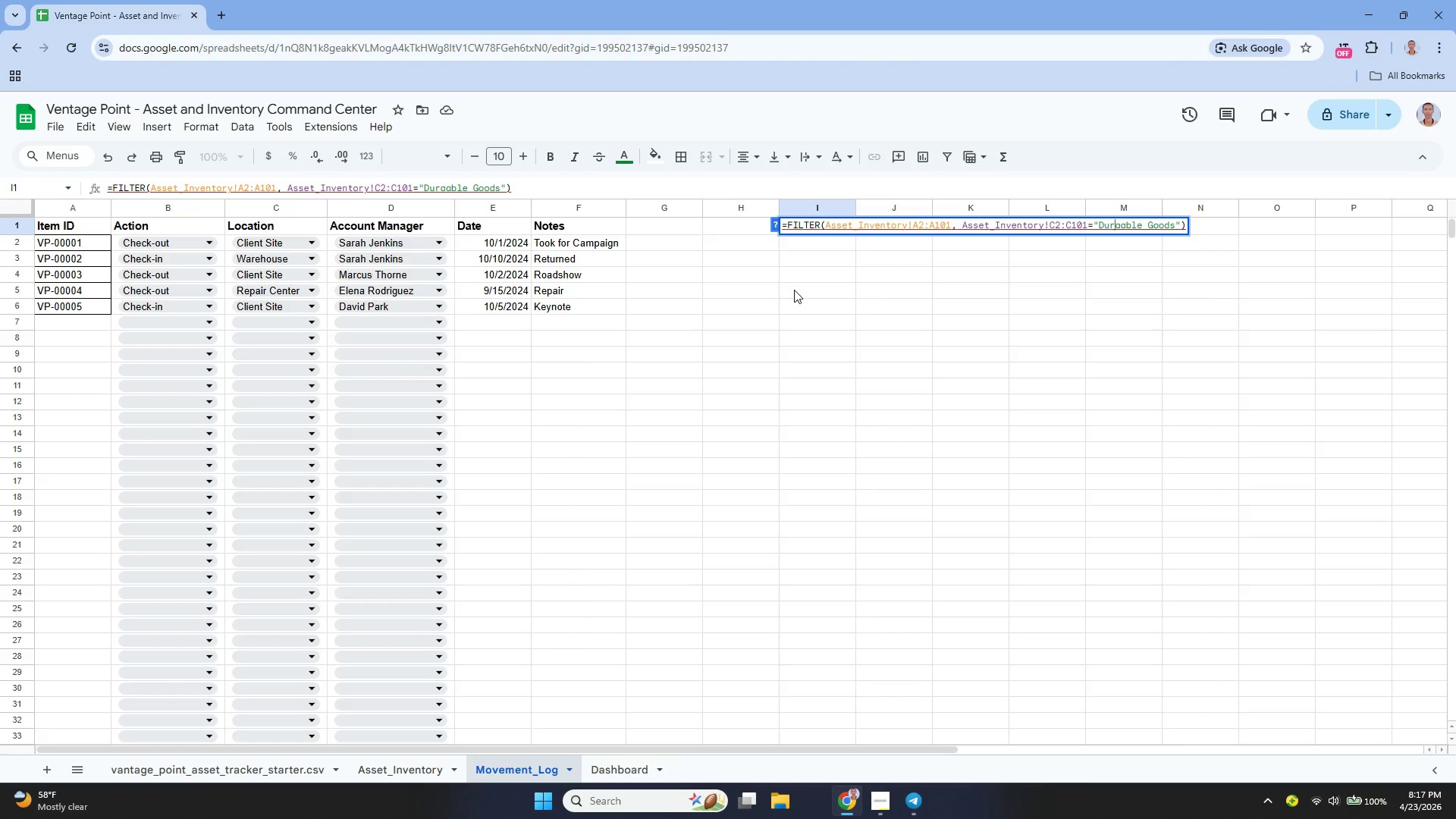 
key(ArrowRight)
 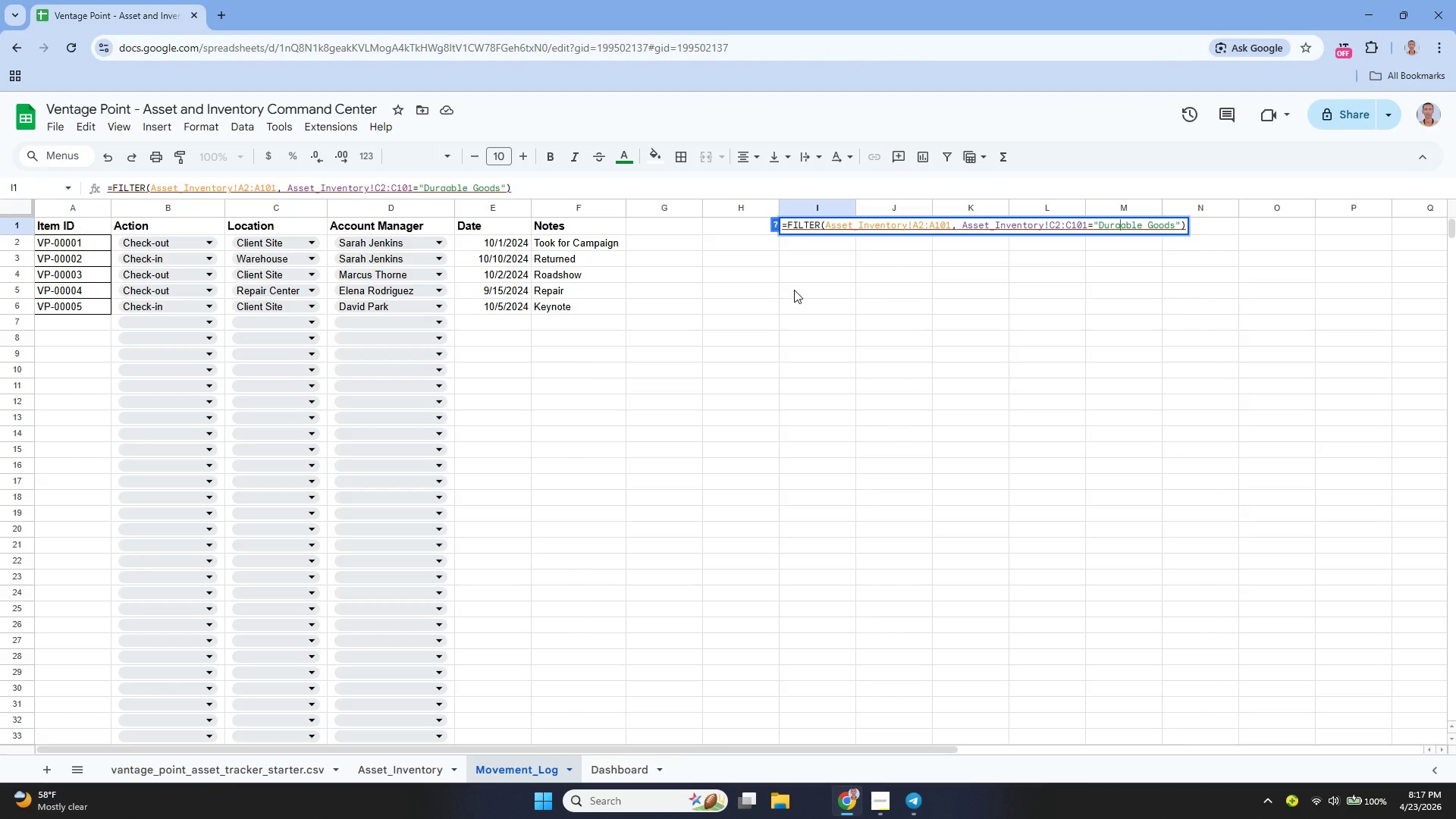 
key(ArrowRight)
 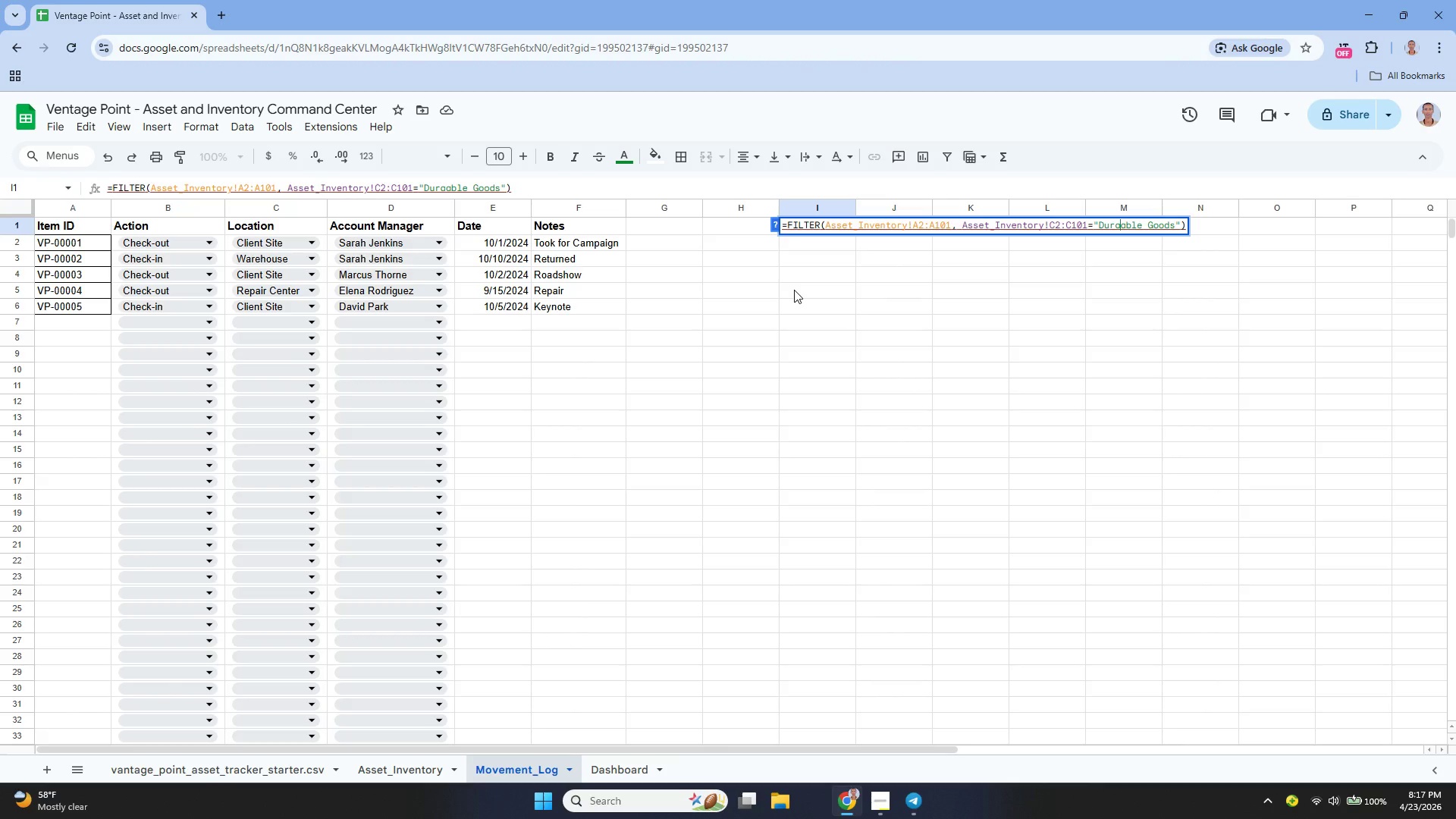 
key(Backspace)
 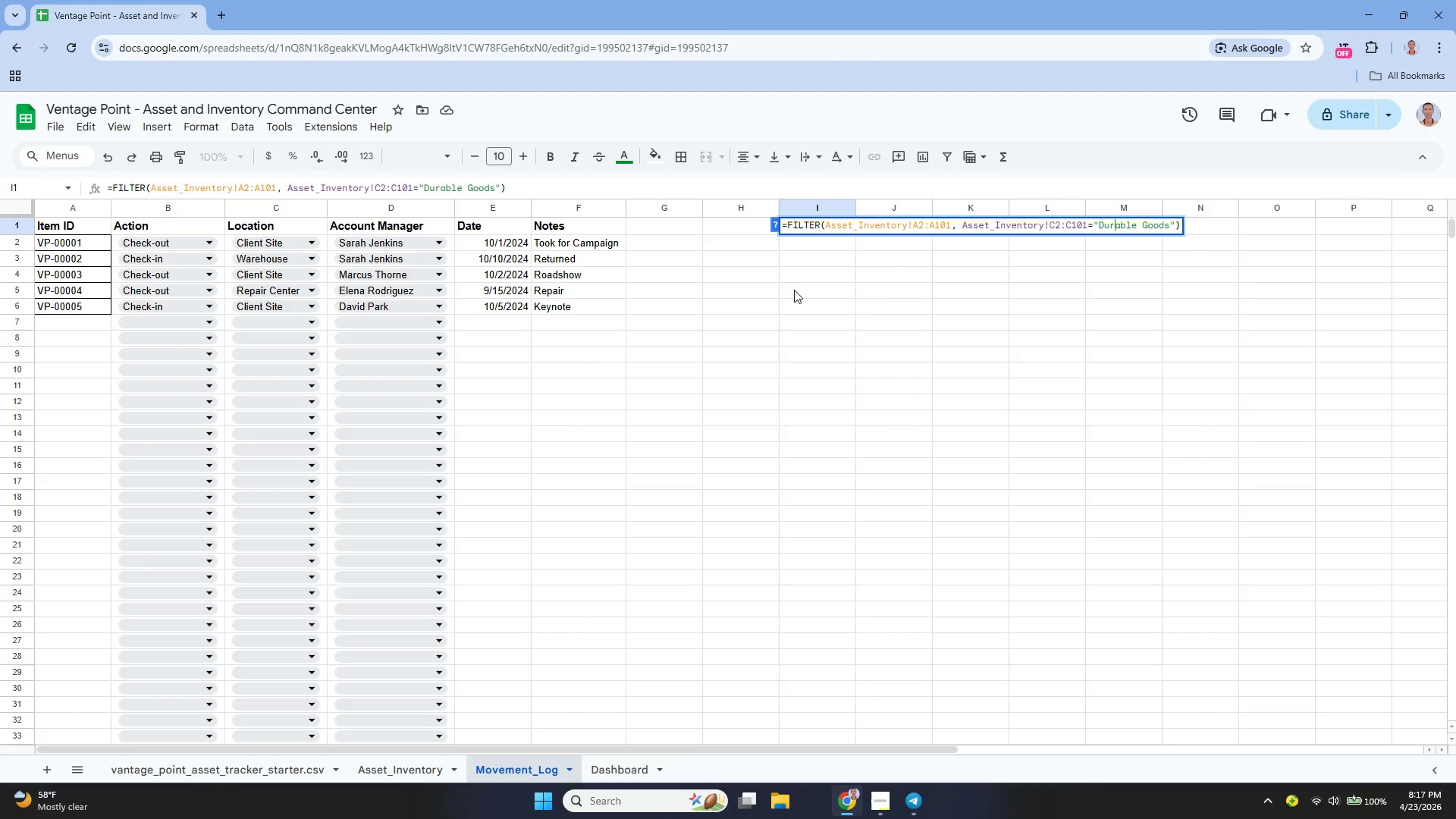 
key(Enter)
 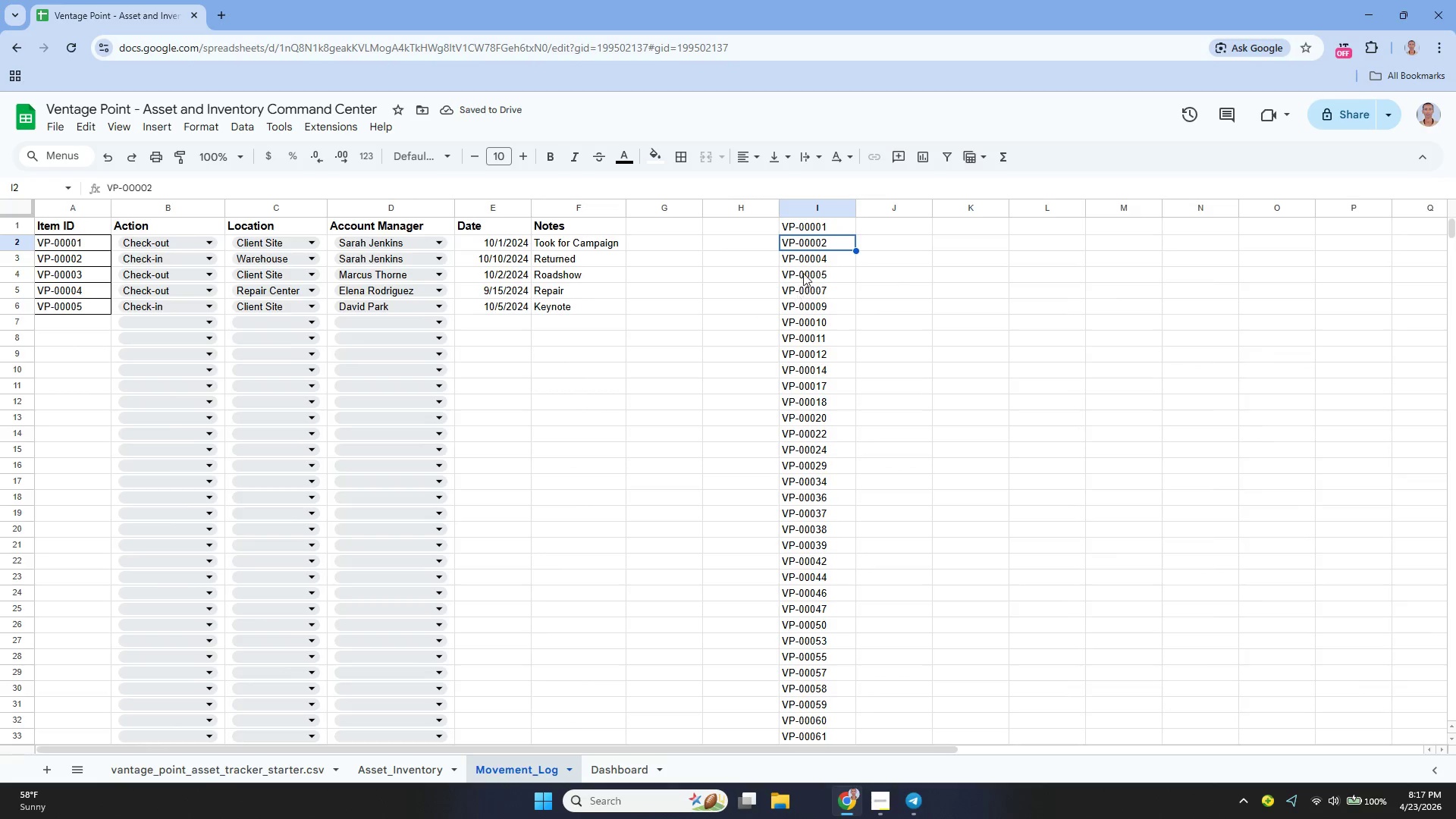 
wait(5.42)
 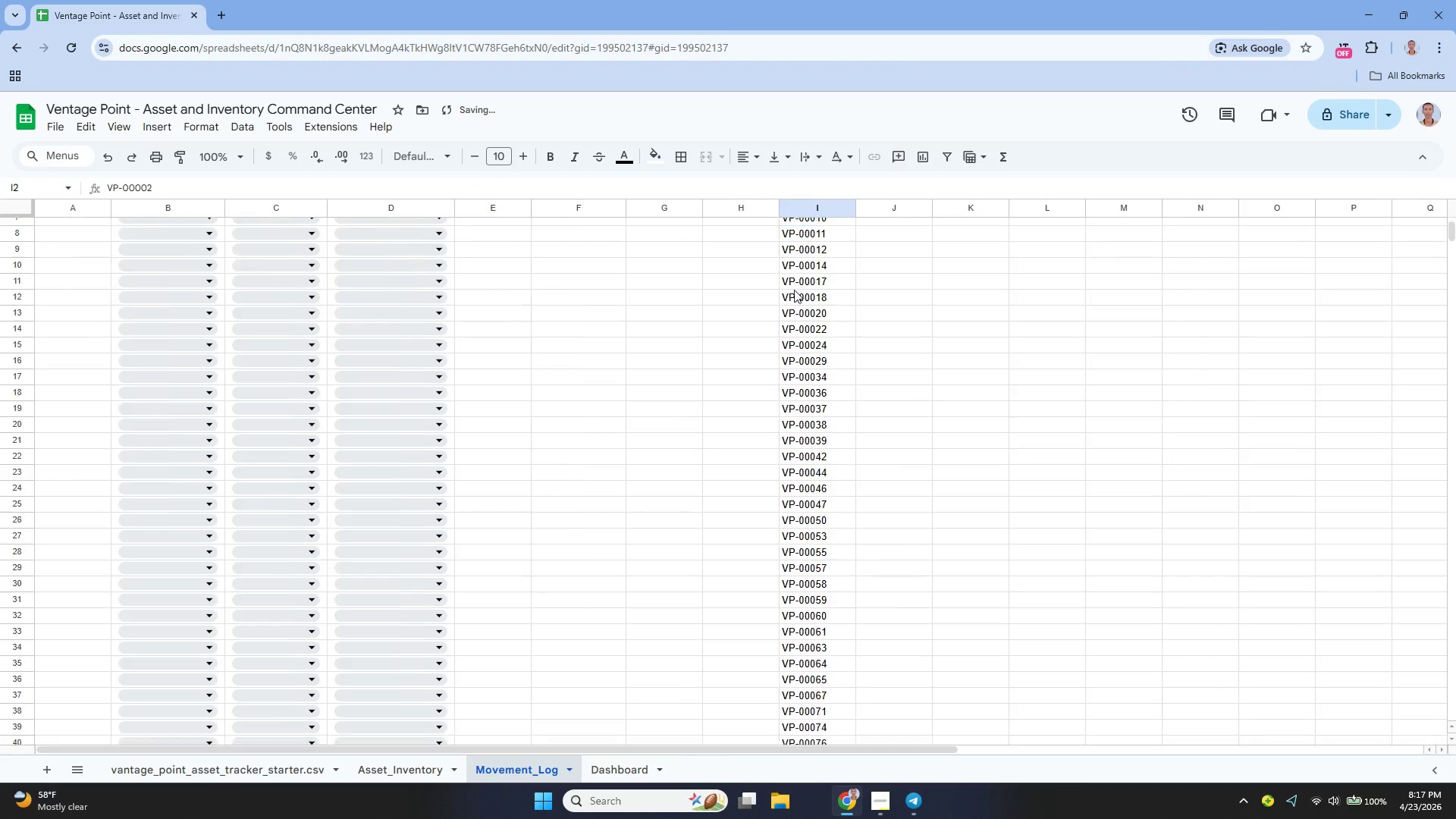 
left_click([798, 218])
 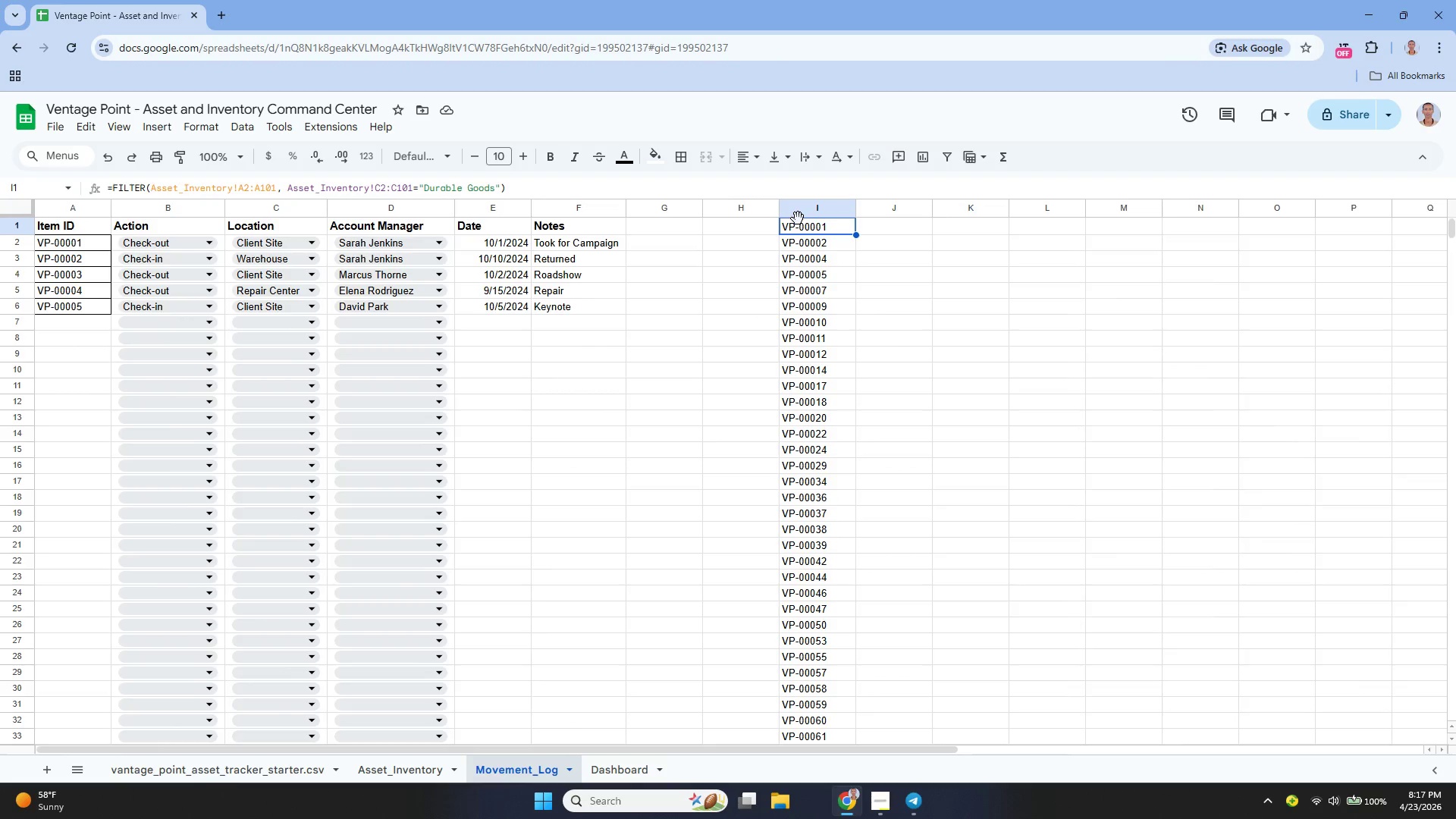 
key(Enter)
 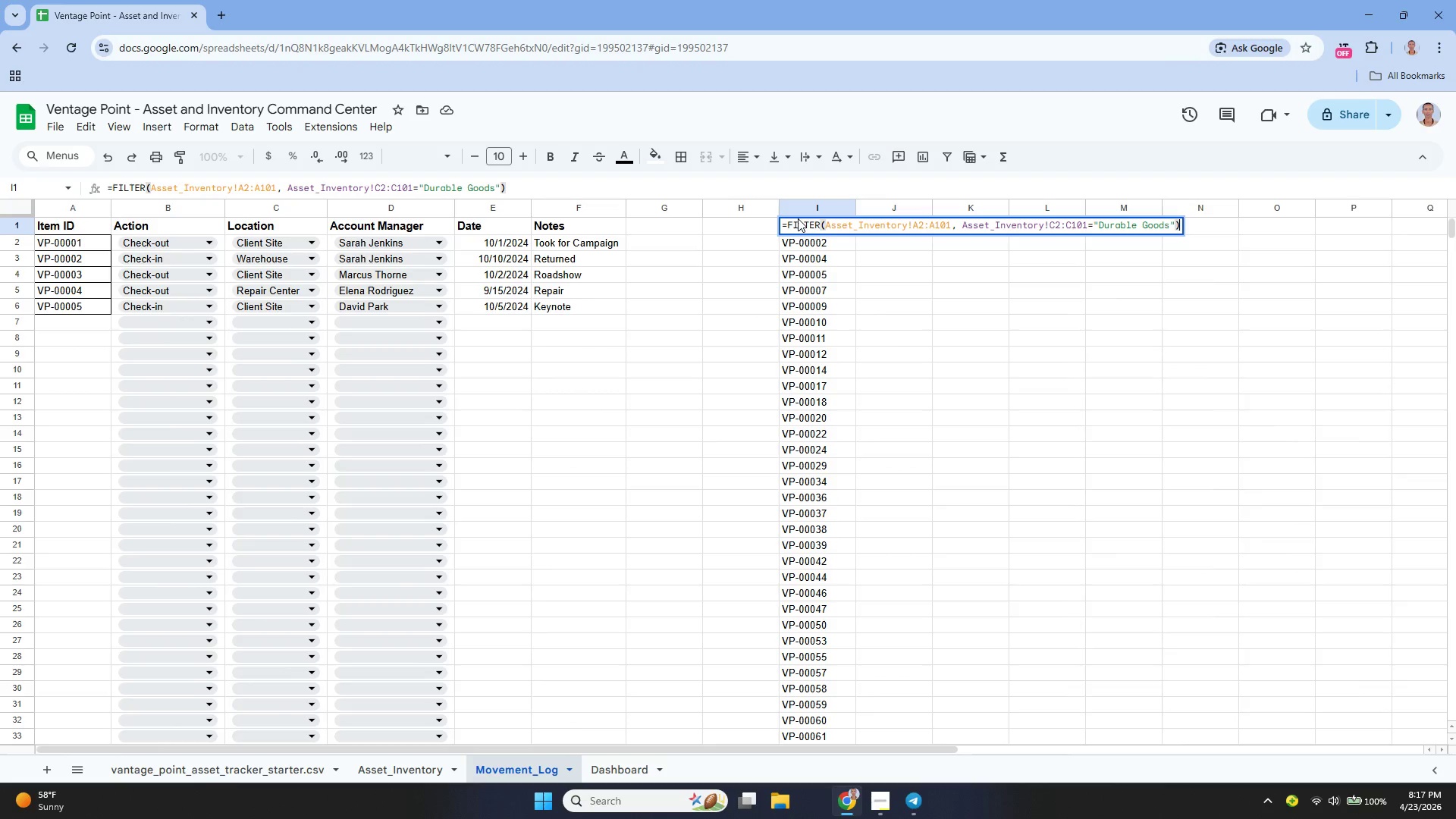 
key(Control+A)
 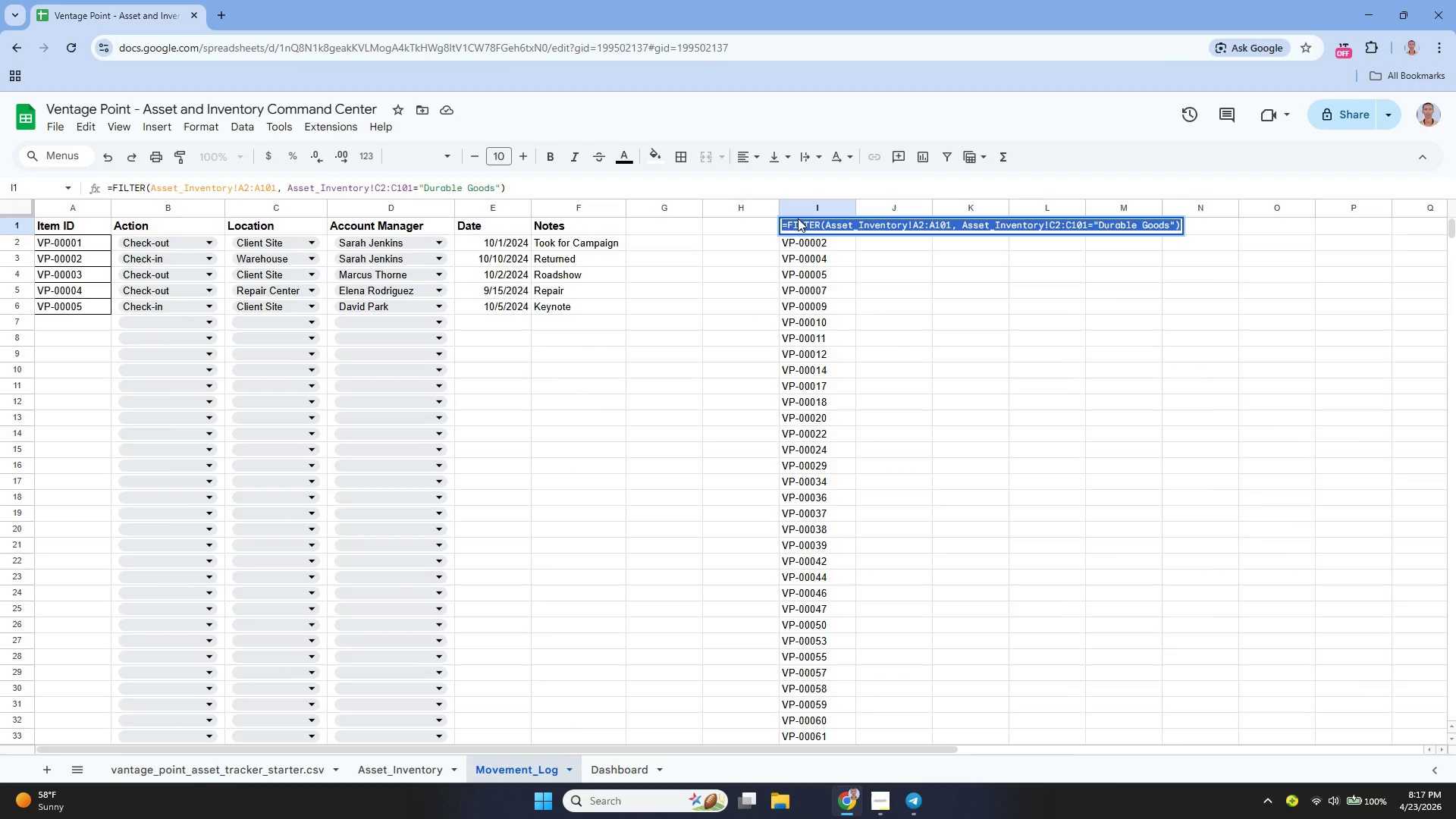 
key(Control+X)
 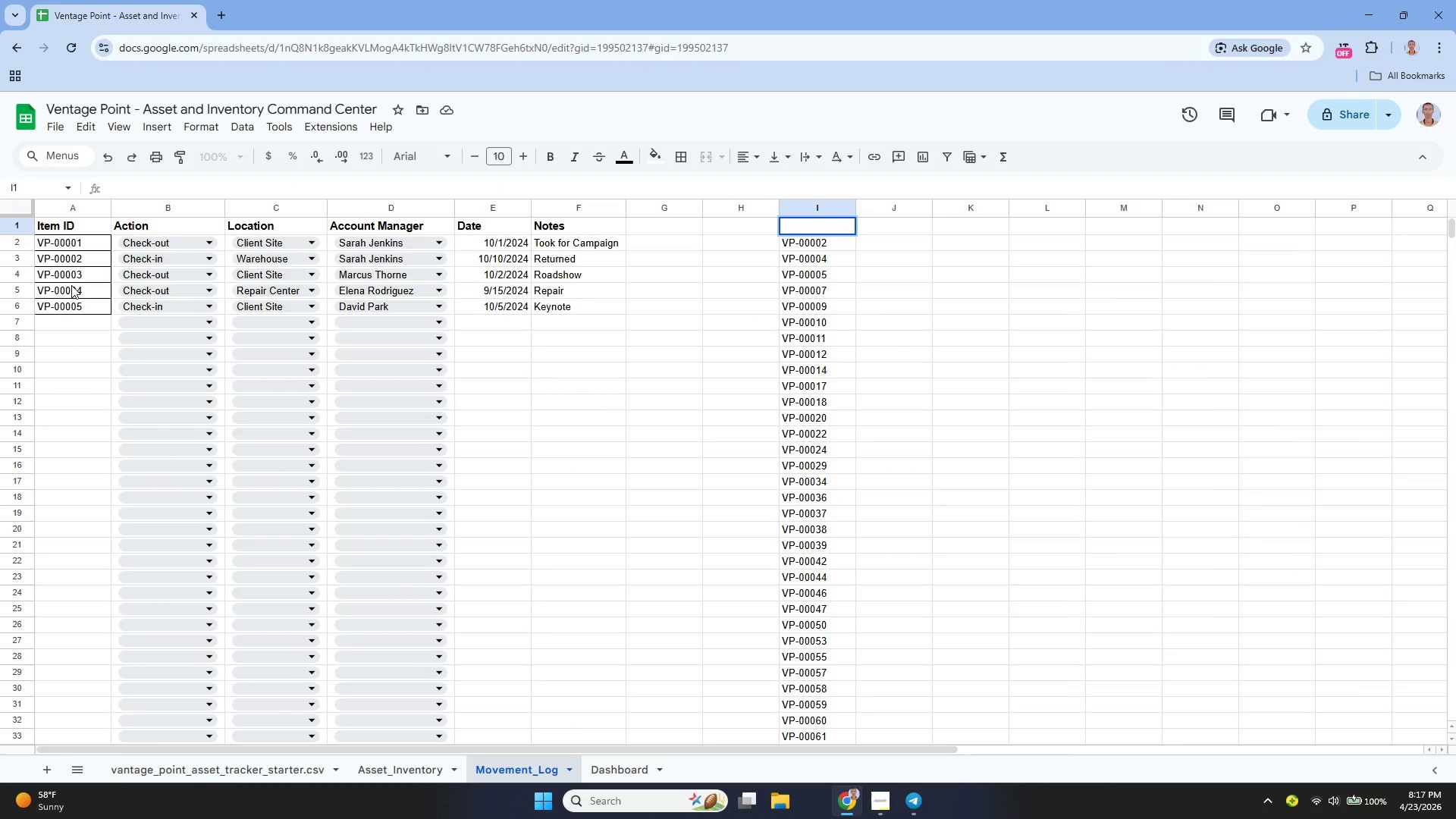 
left_click_drag(start_coordinate=[71, 299], to_coordinate=[66, 260])
 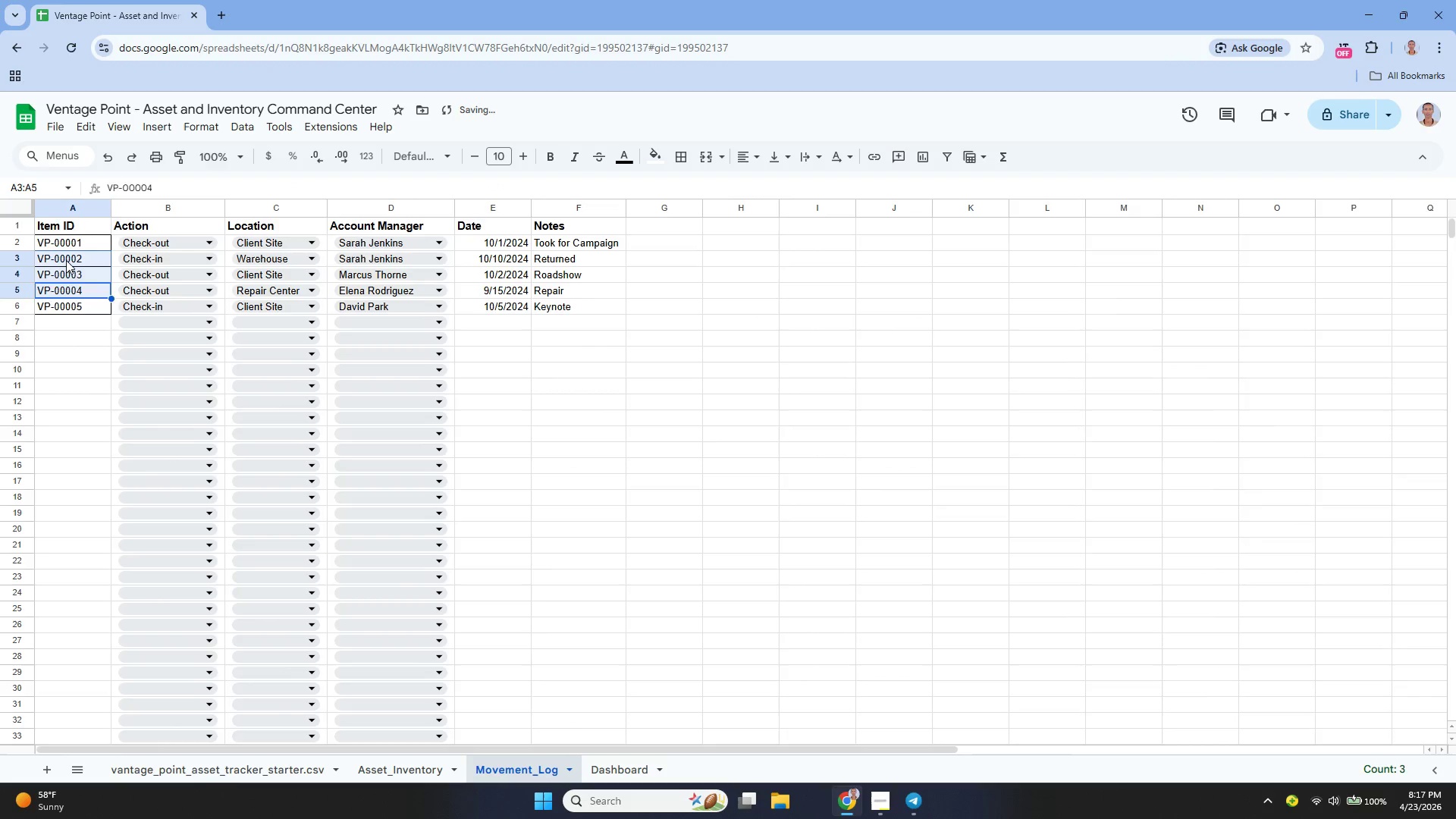 
key(BracketRight)
 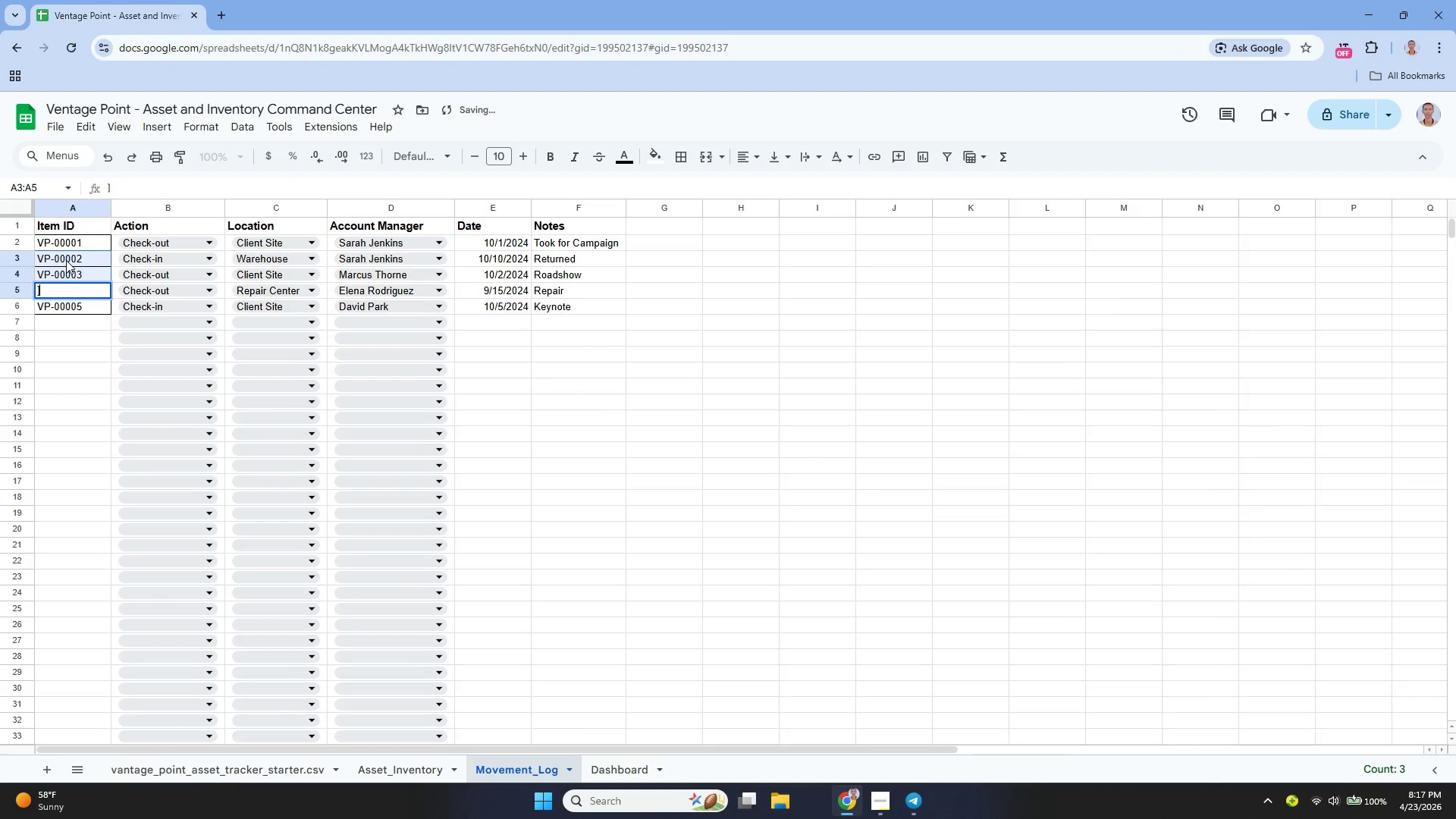 
key(Backspace)
 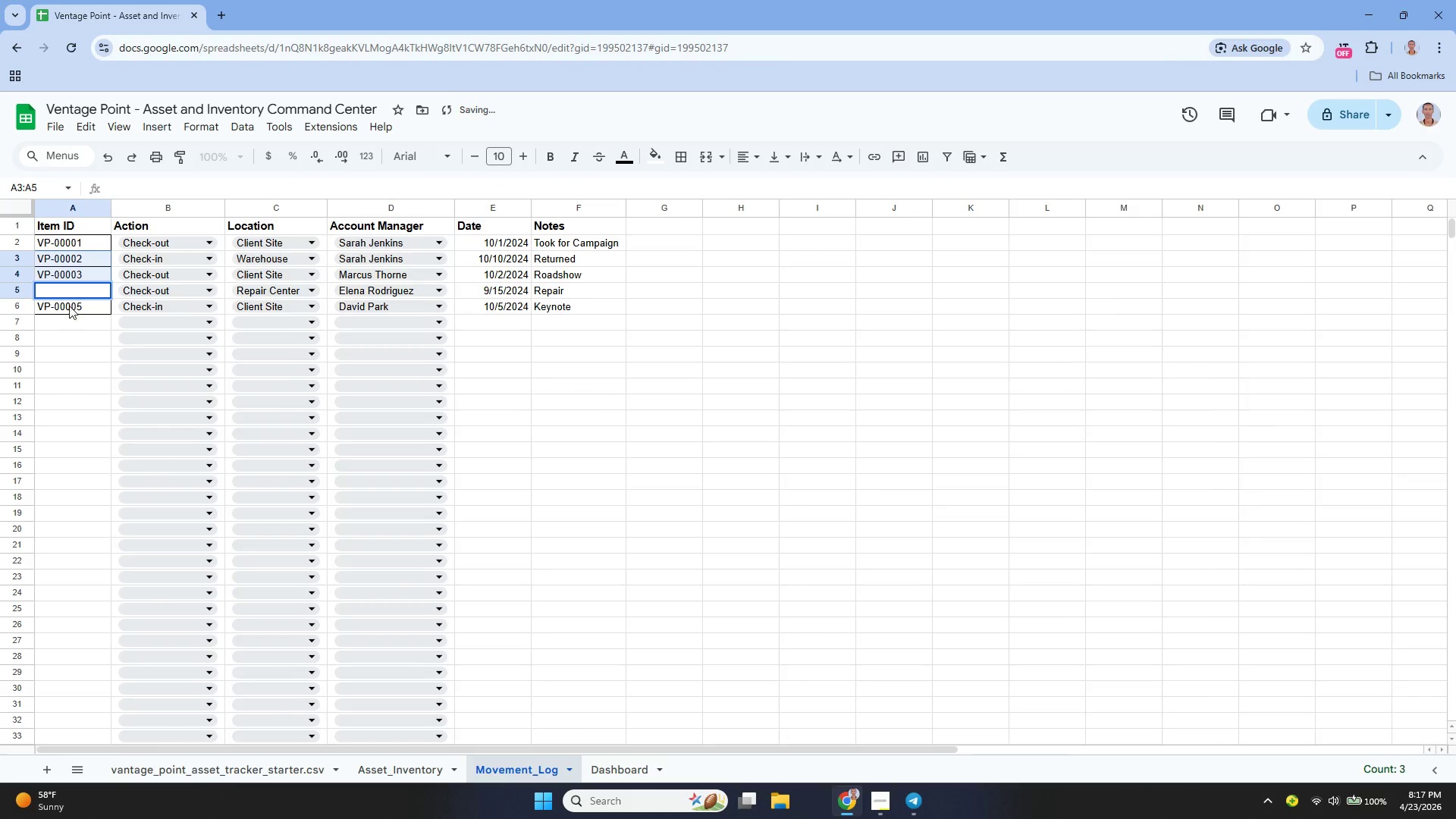 
left_click_drag(start_coordinate=[68, 319], to_coordinate=[65, 259])
 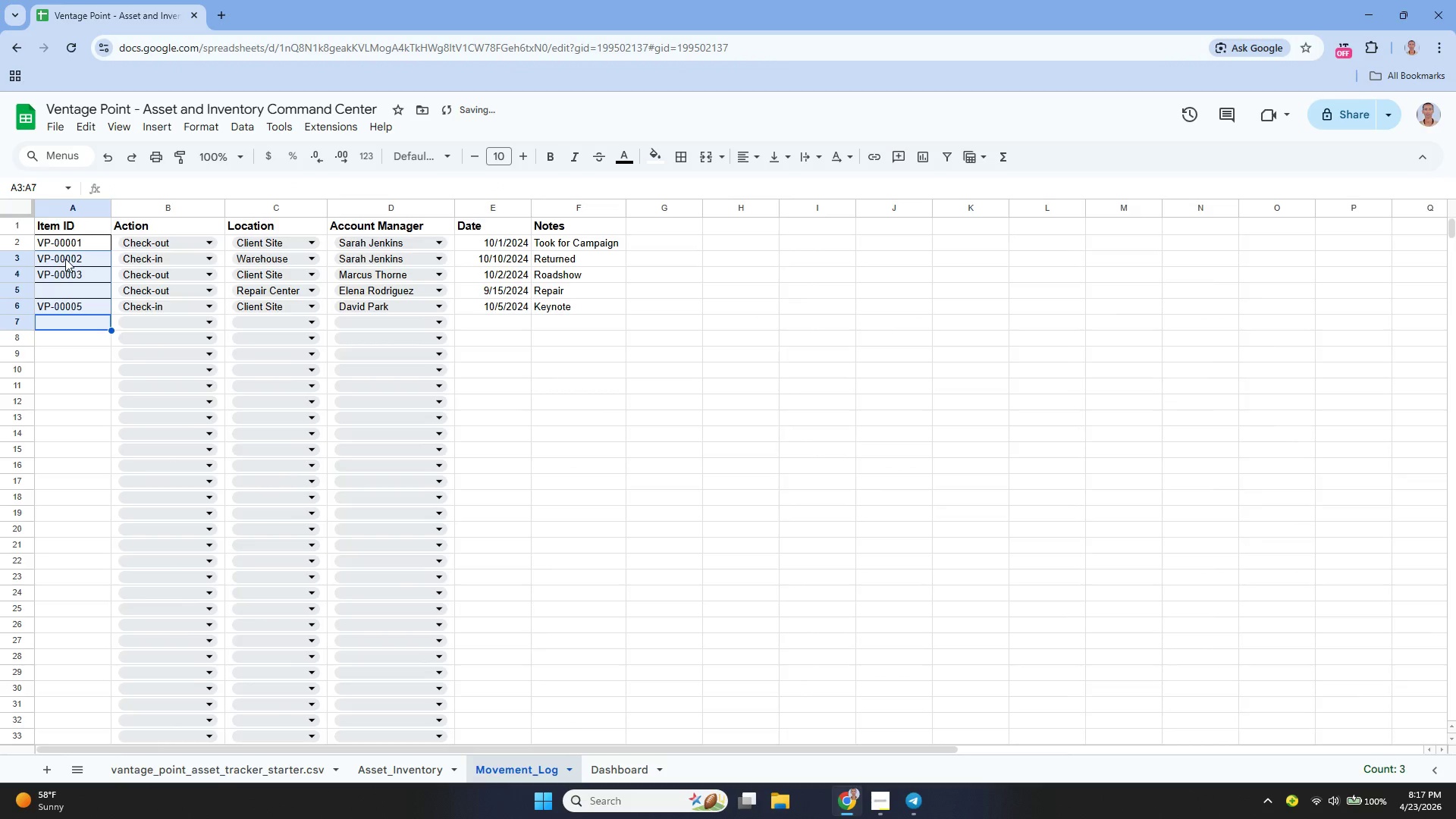 
key(Backspace)
 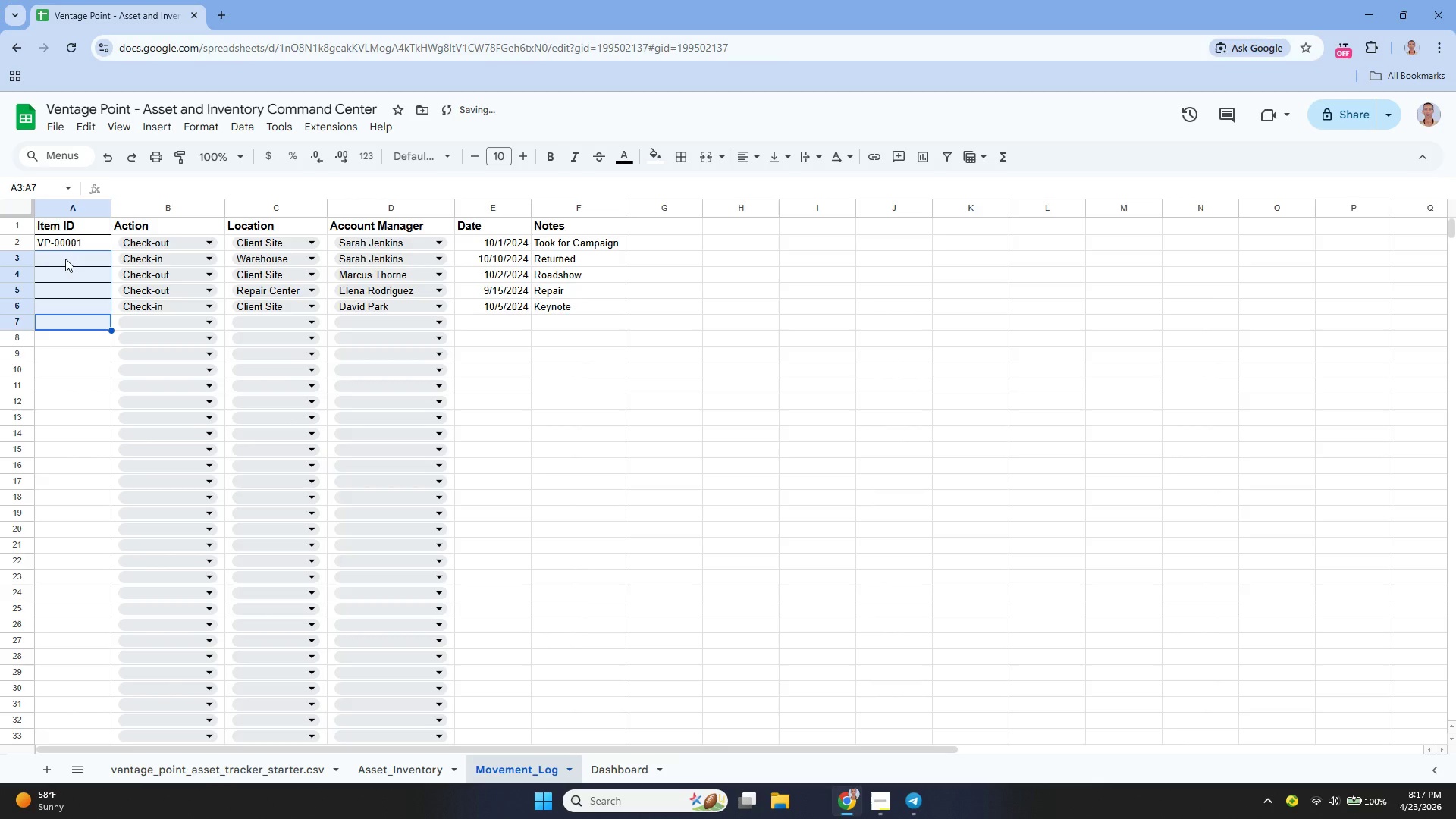 
key(ArrowUp)
 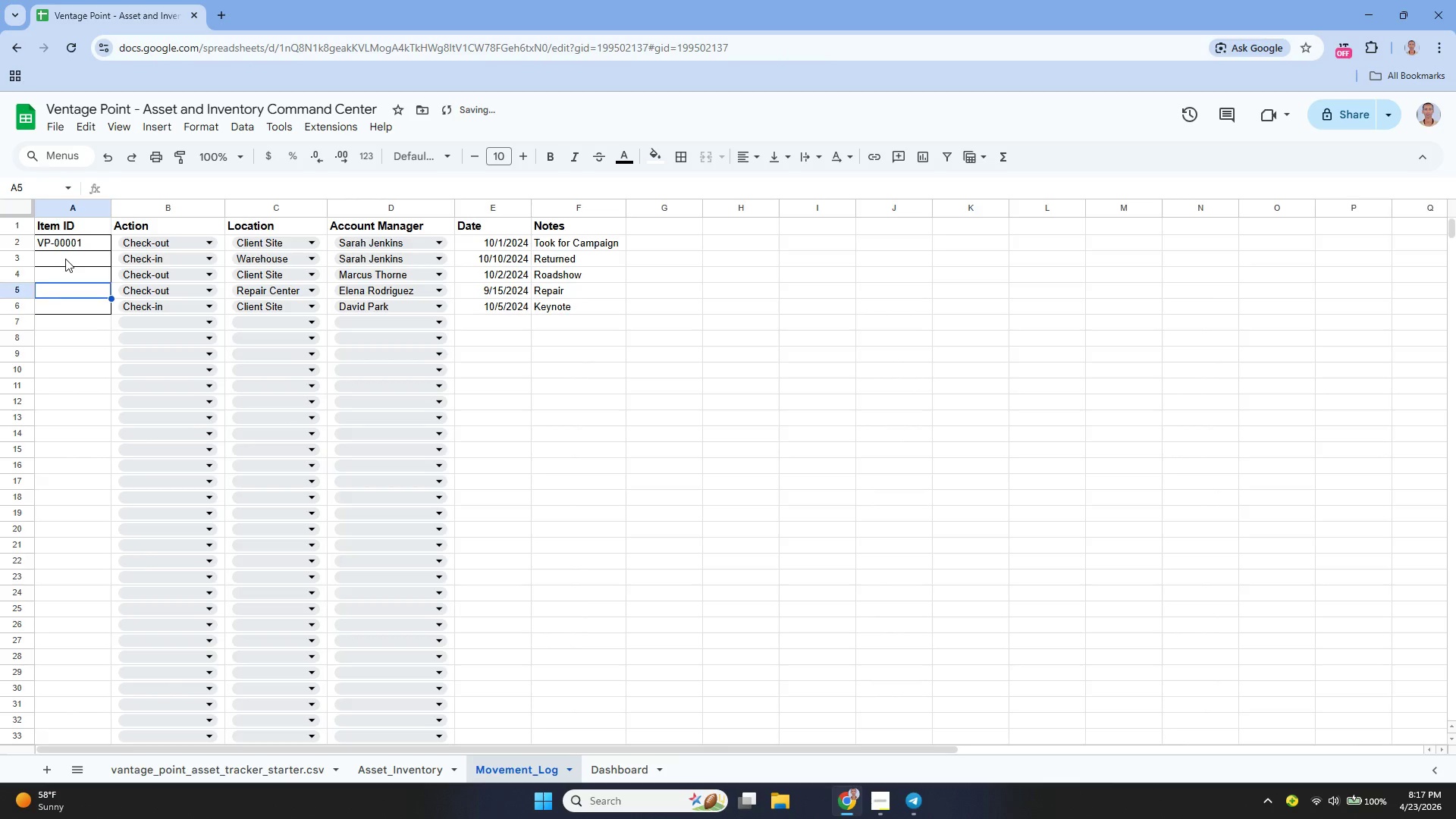 
key(ArrowUp)
 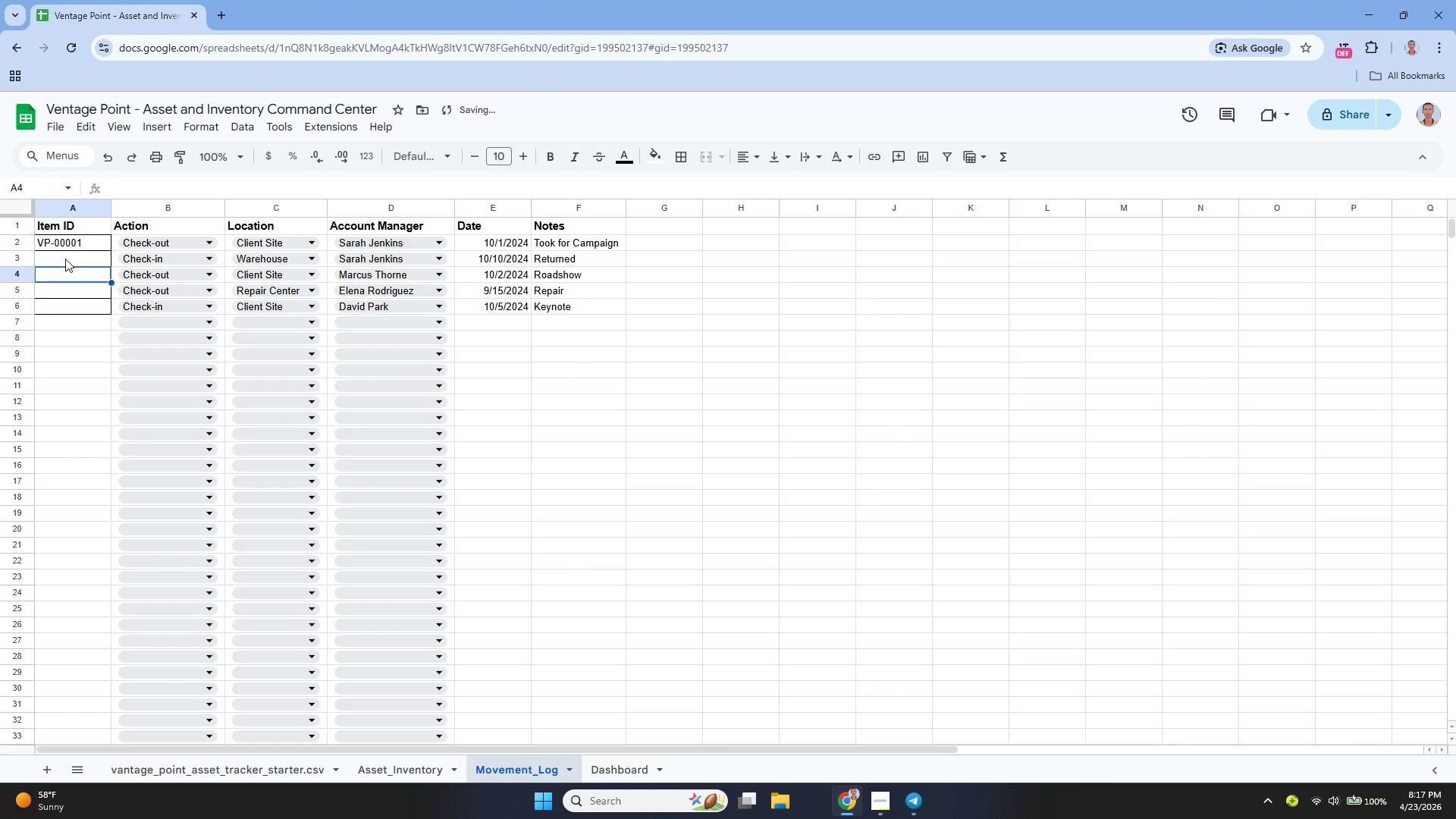 
key(ArrowUp)
 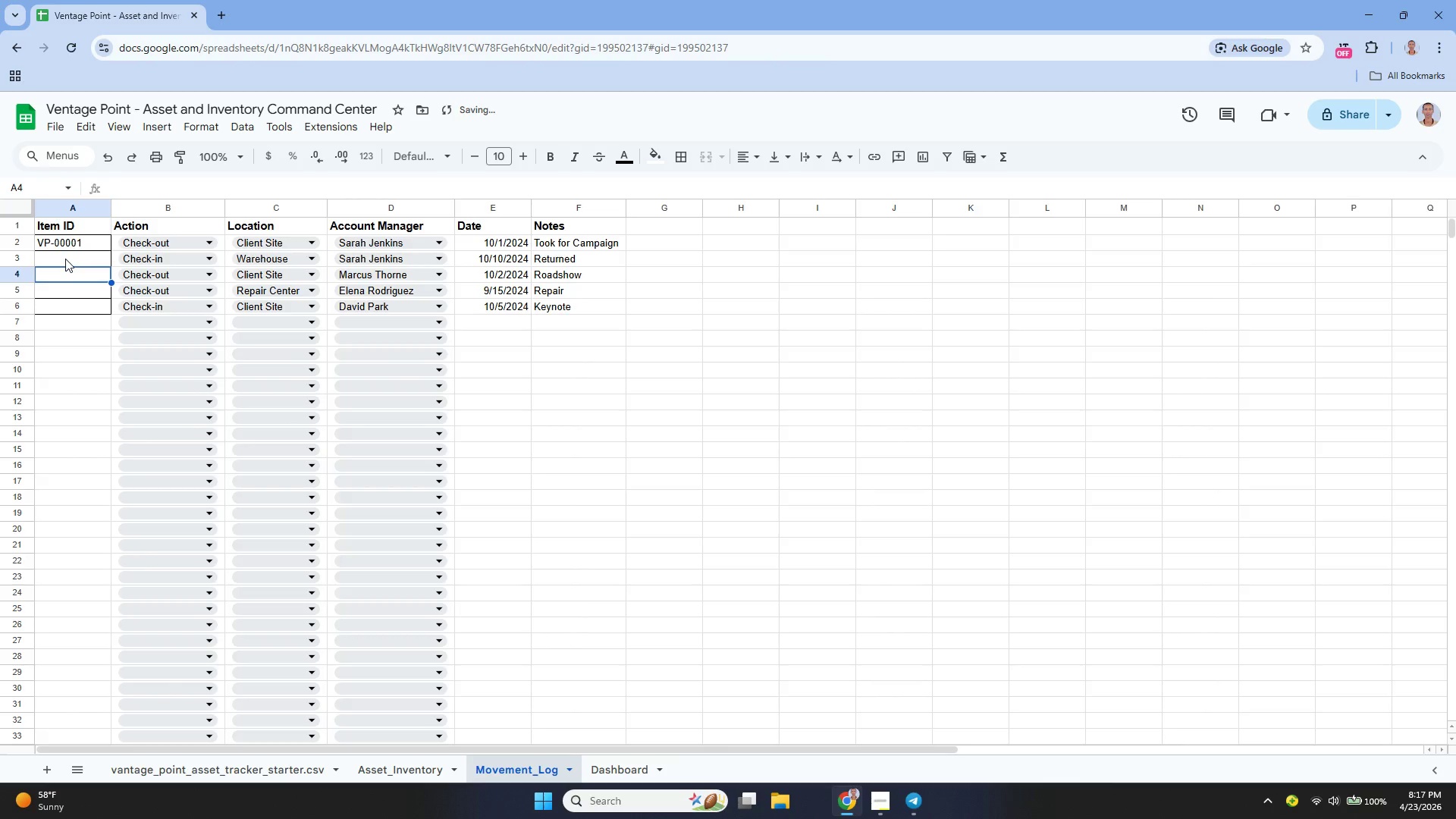 
key(ArrowUp)
 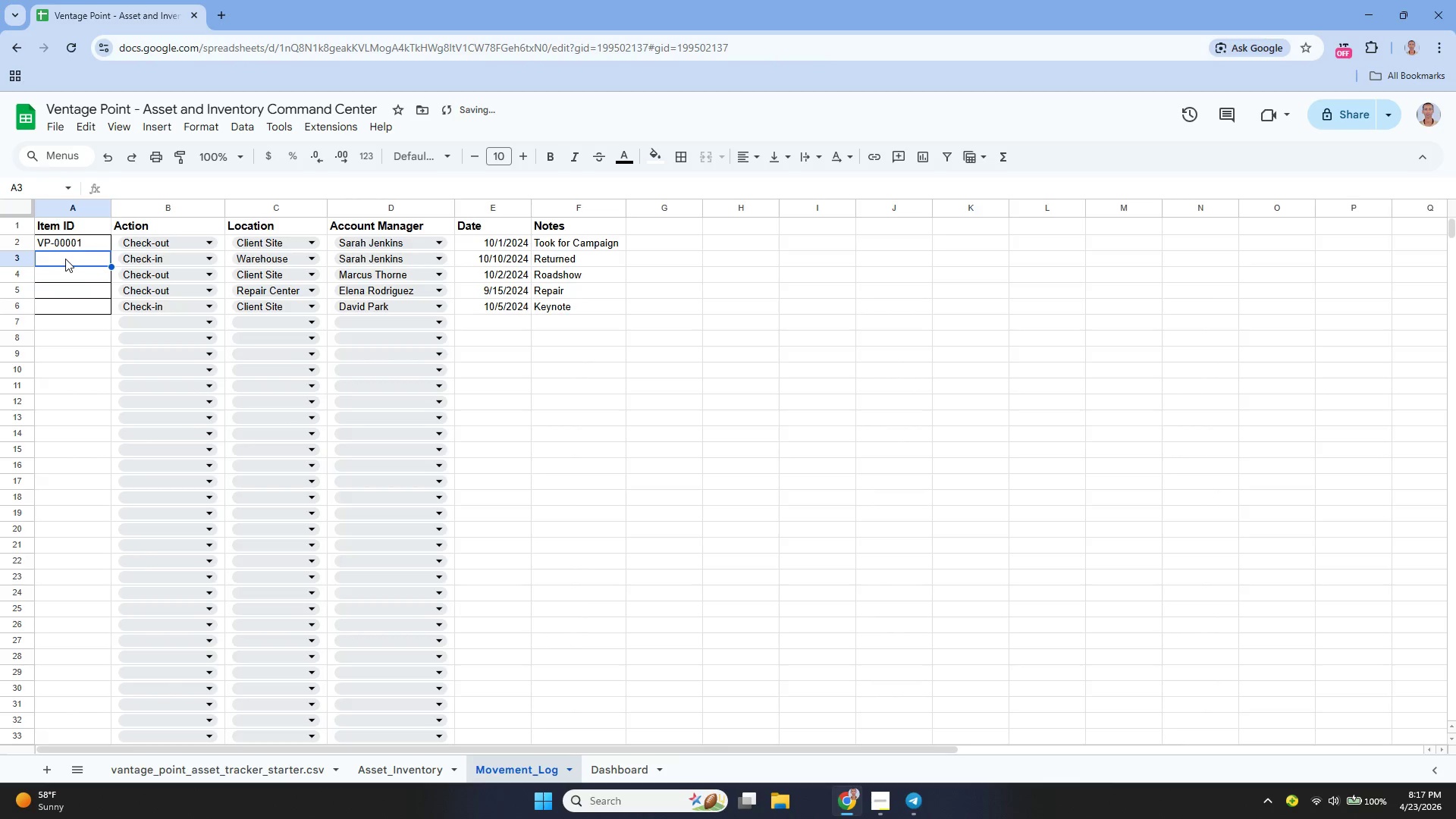 
key(ArrowUp)
 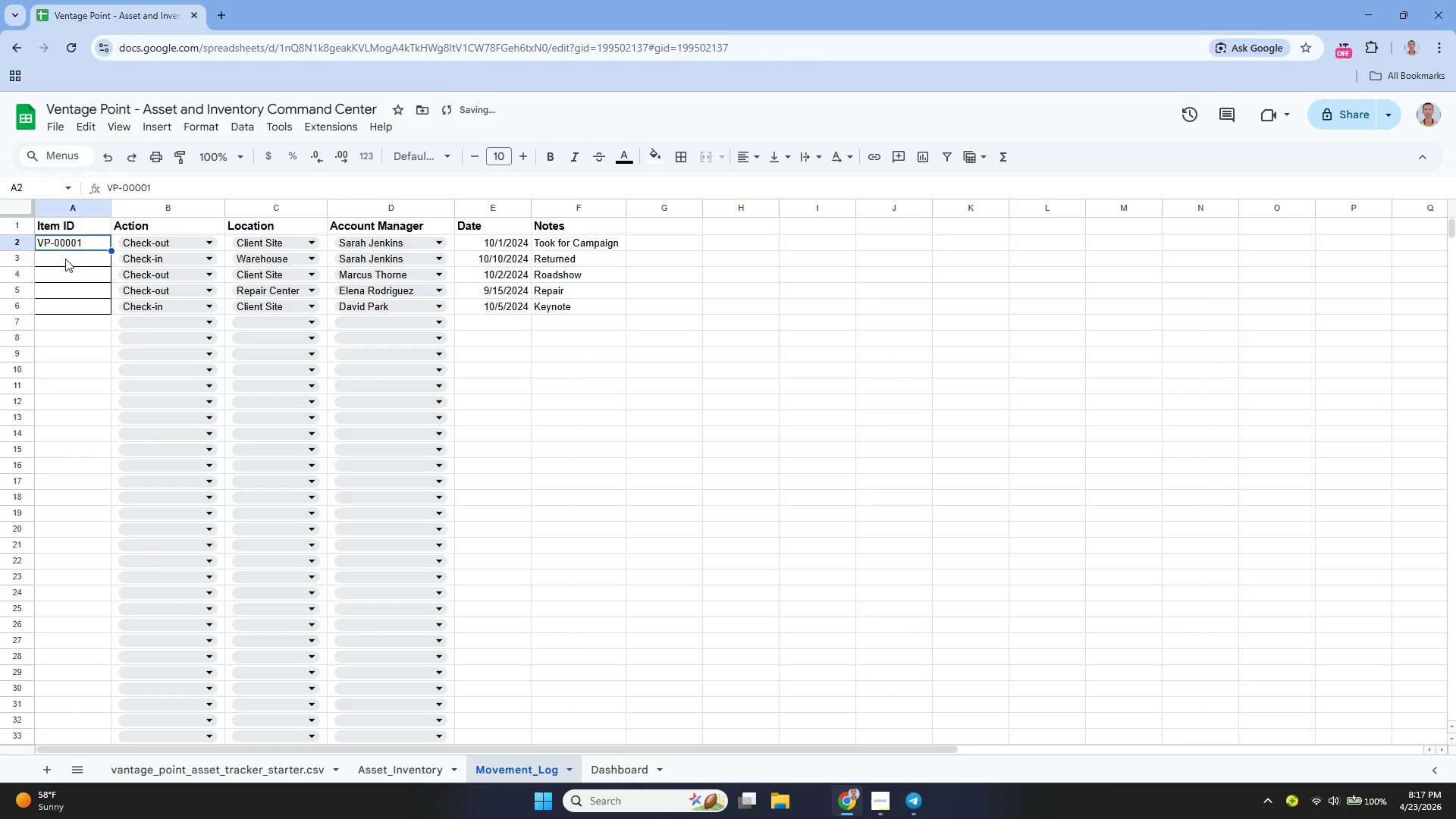 
key(Enter)
 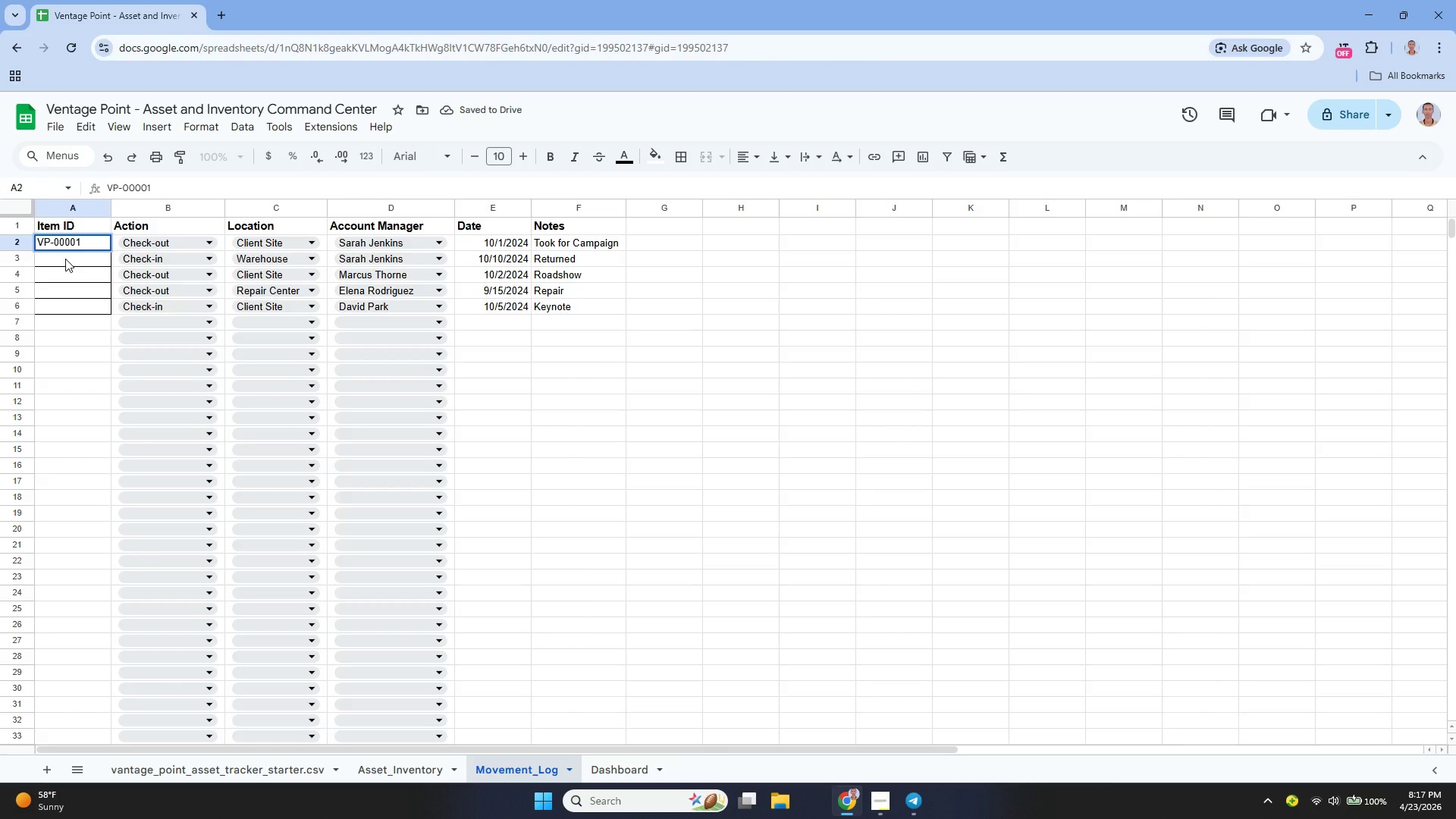 
key(Control+A)
 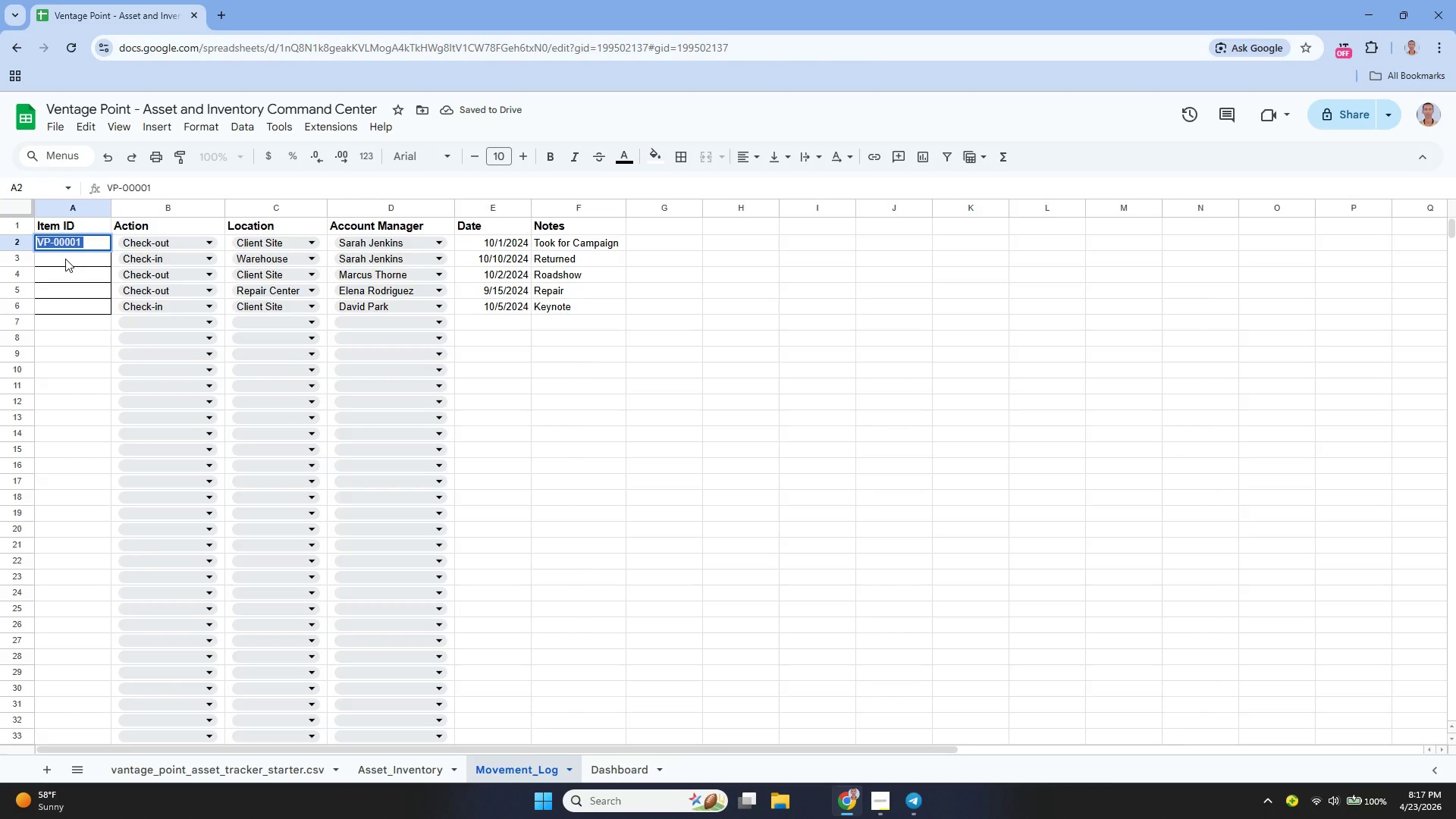 
key(Control+V)
 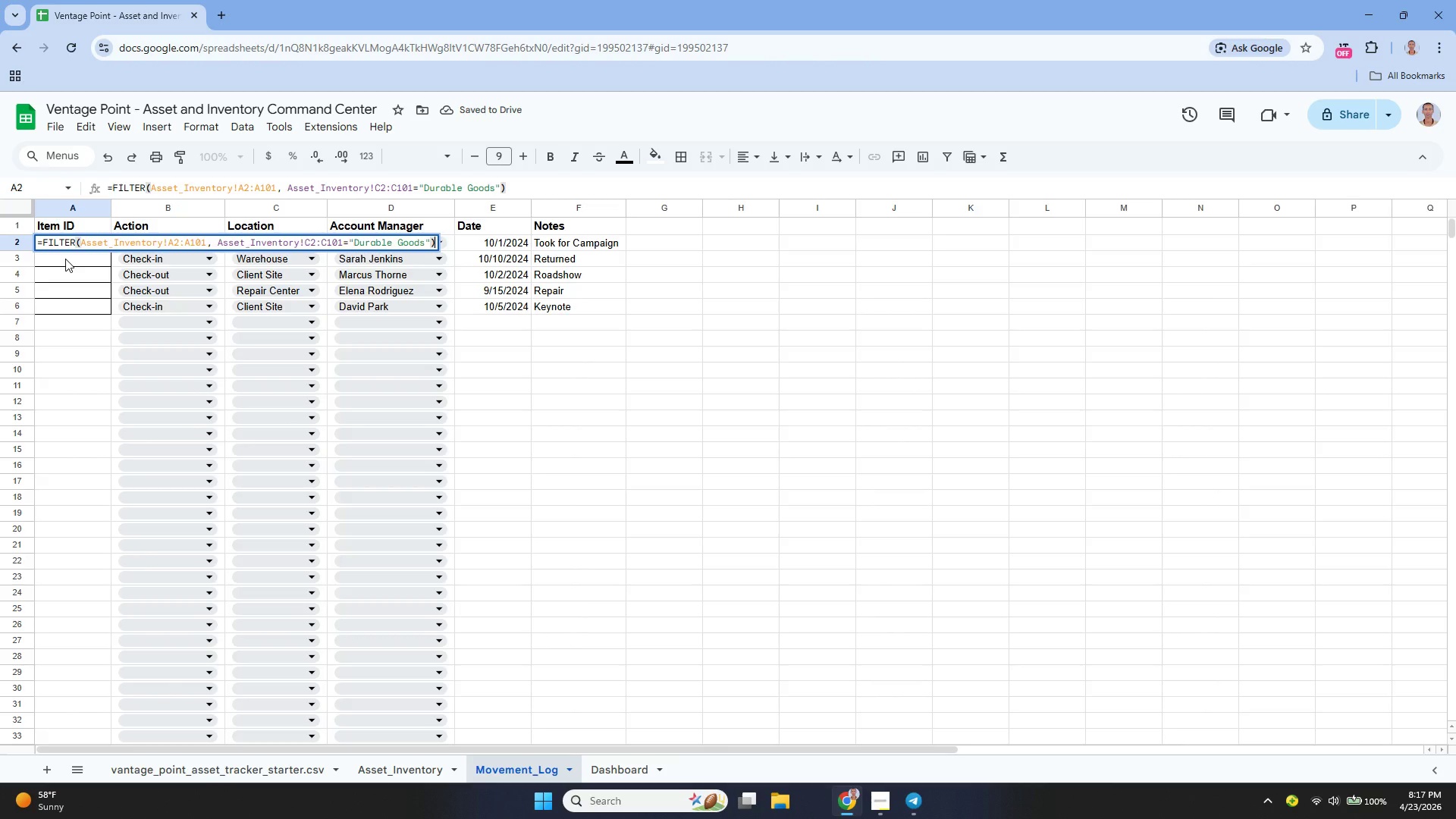 
key(Control+Enter)
 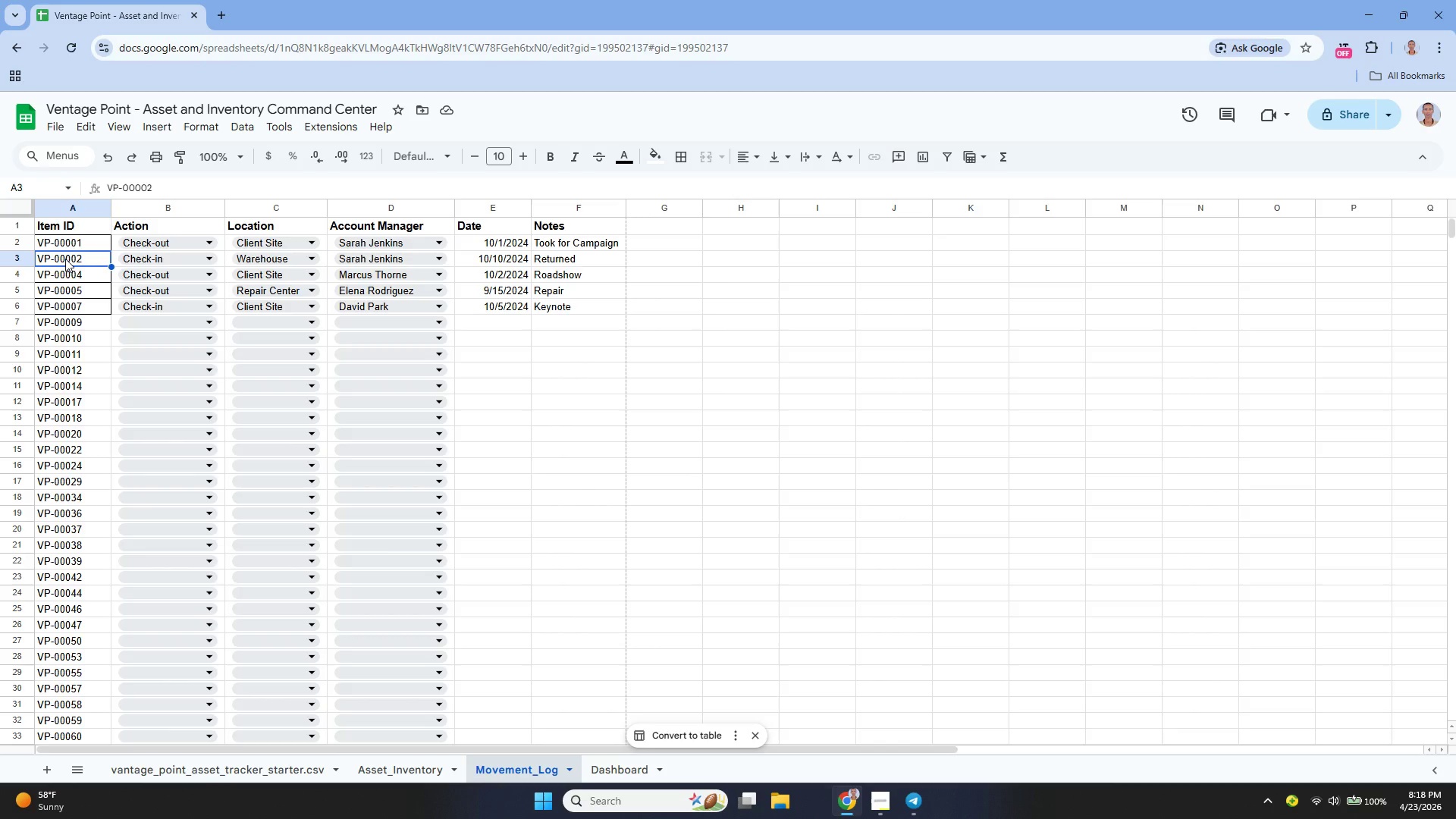 
wait(32.45)
 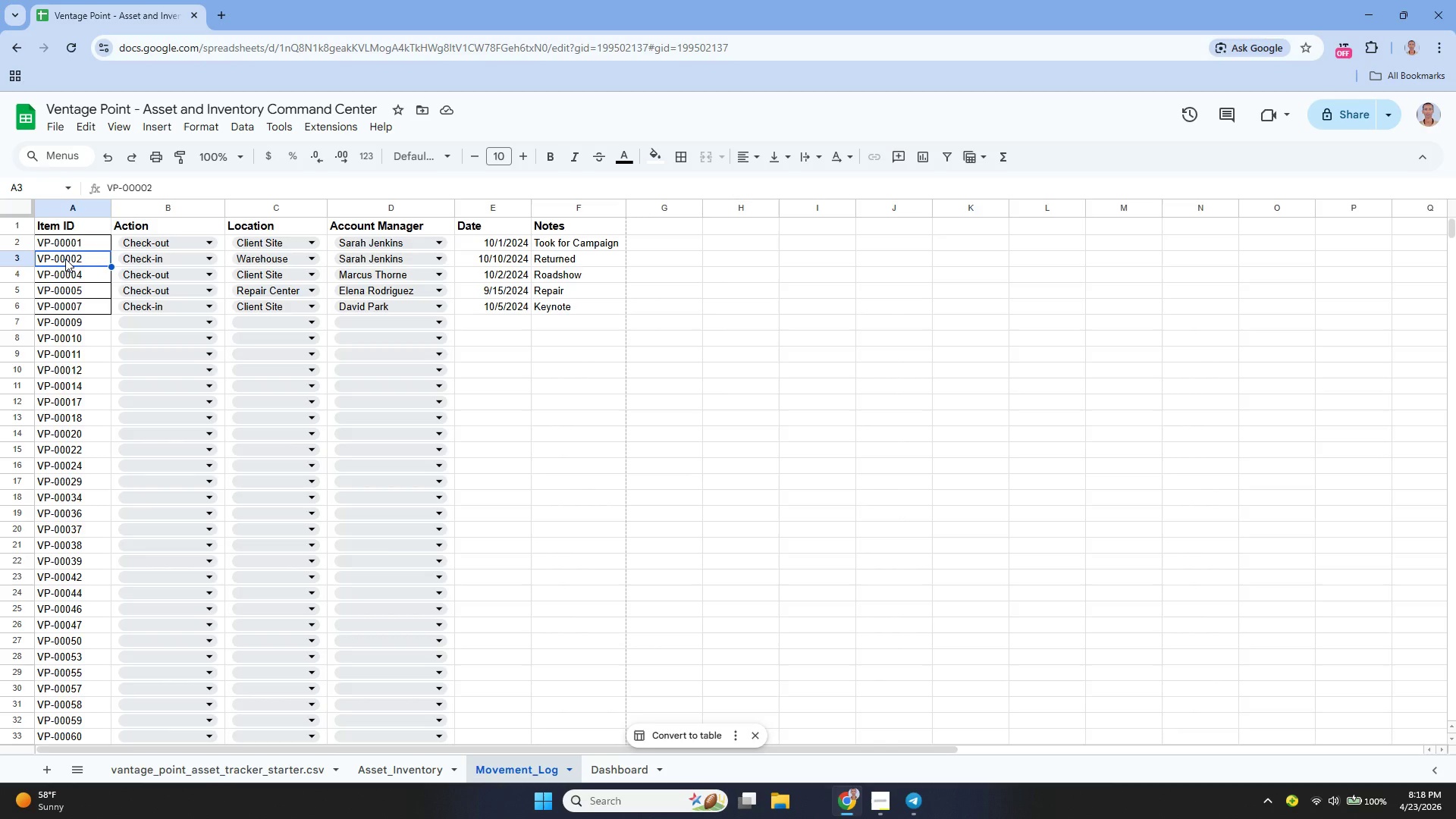 
left_click_drag(start_coordinate=[171, 230], to_coordinate=[180, 304])
 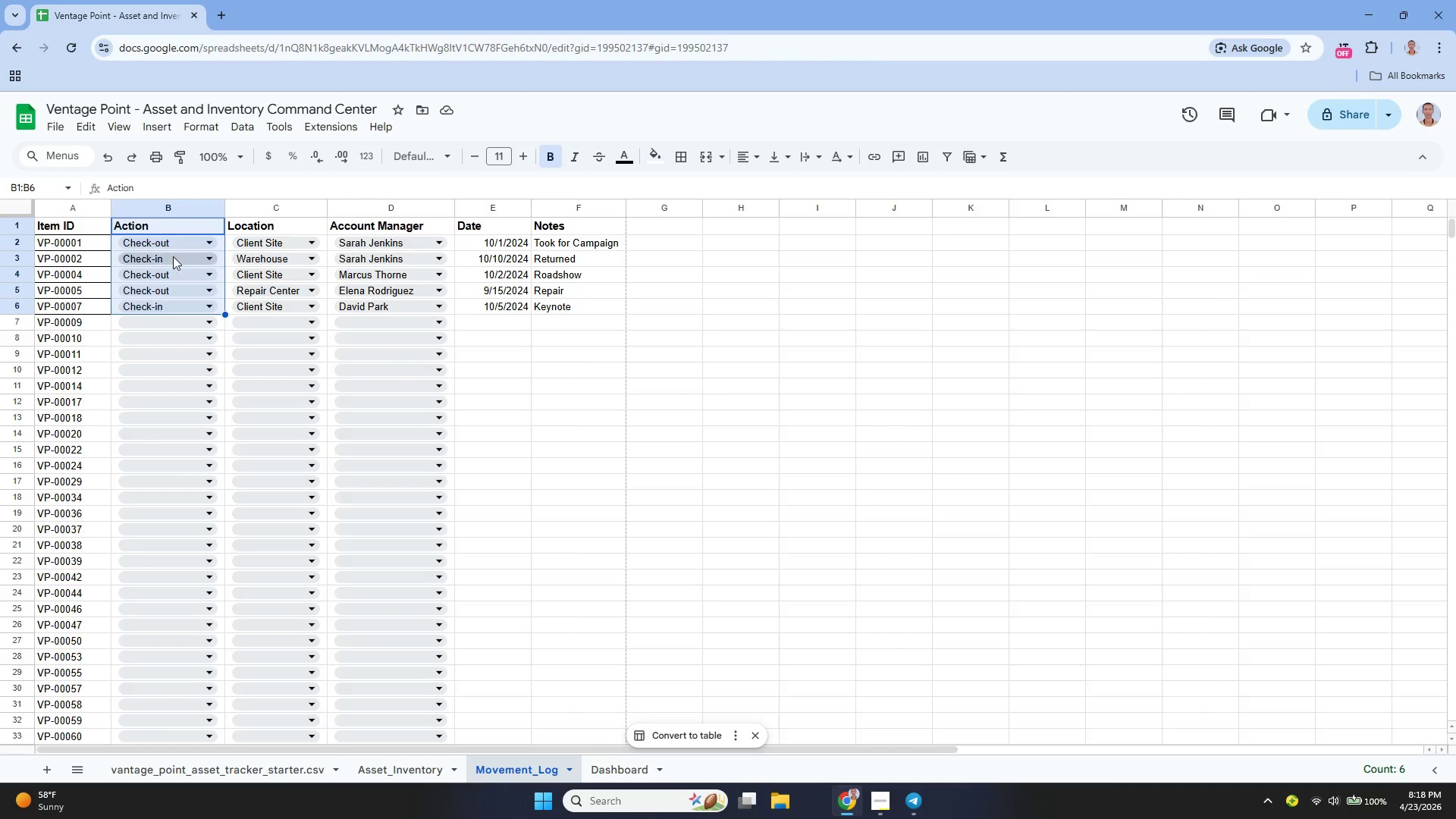 
hold_key(key=ControlLeft, duration=1.03)
left_click([162, 228])
 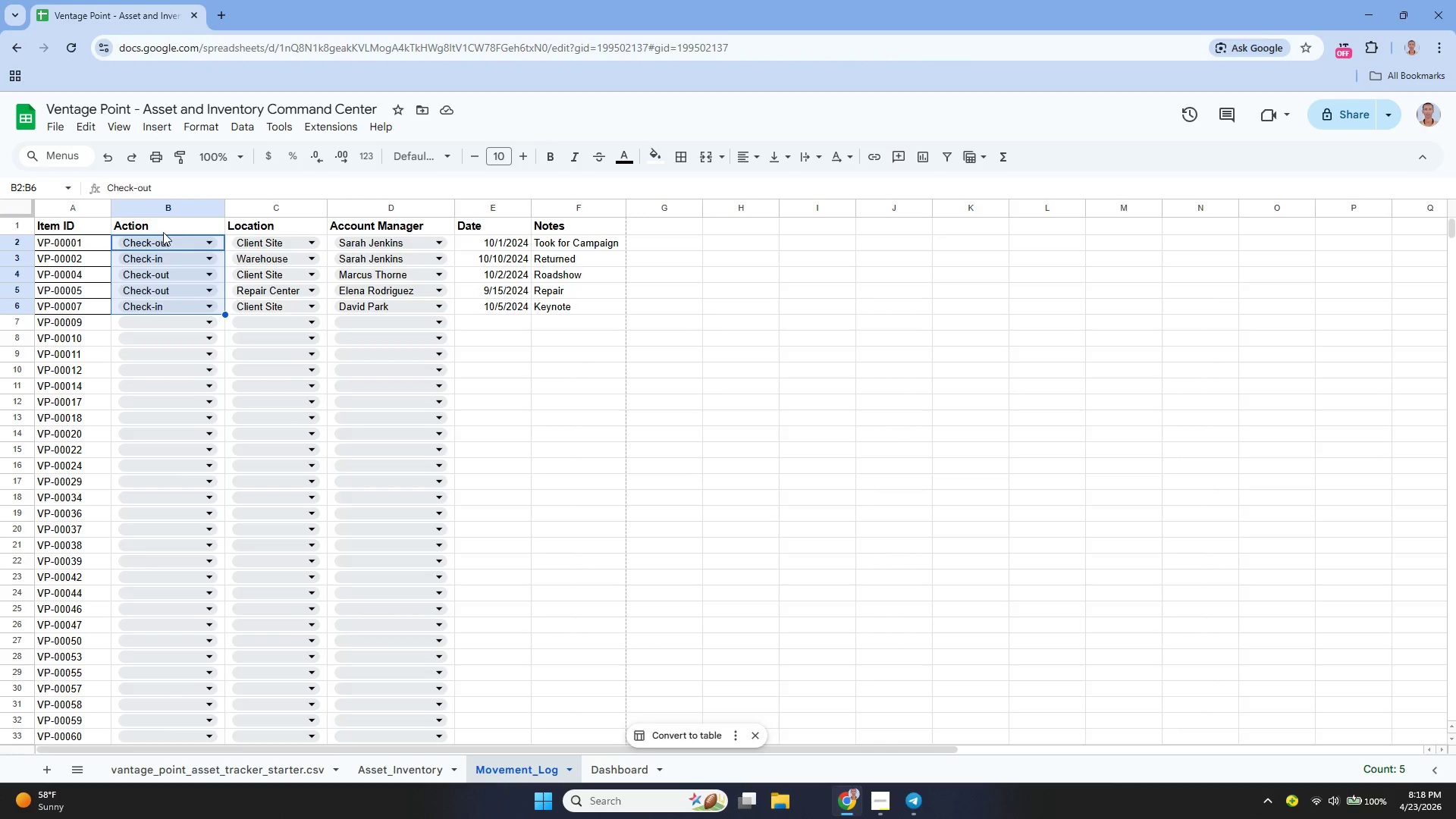 
hold_key(key=C, duration=0.34)
 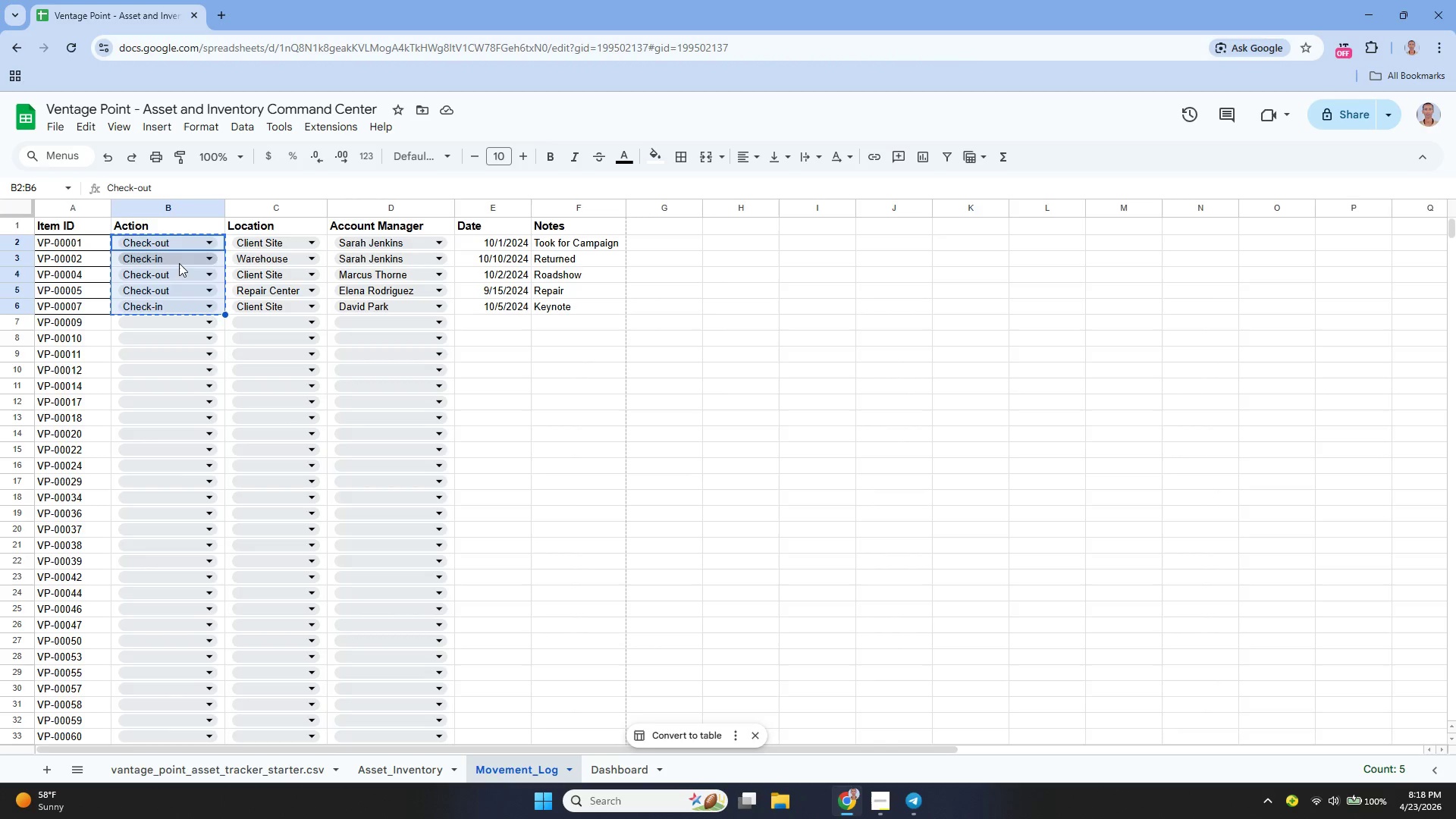 
key(Control+C)
 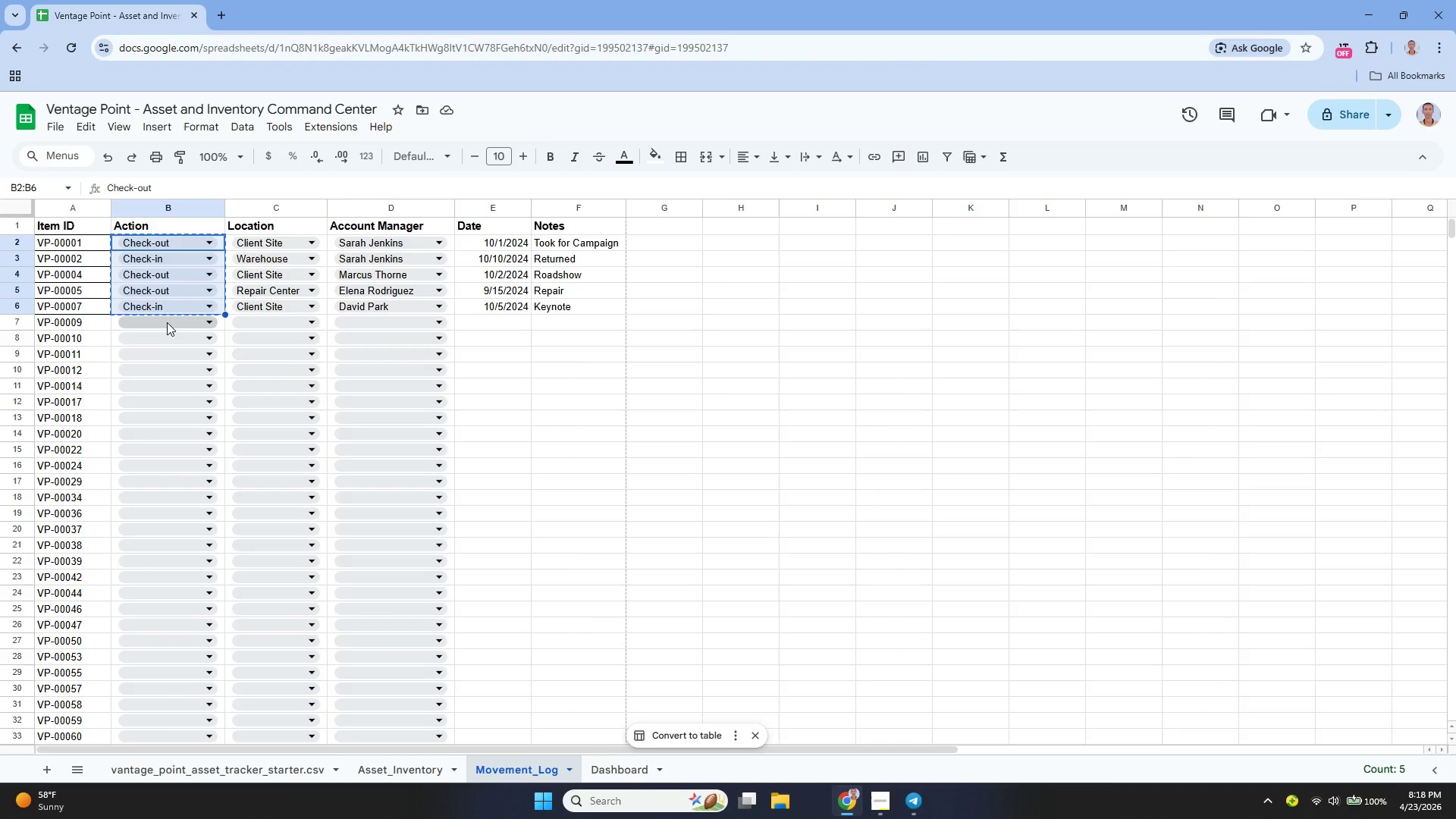 
left_click([167, 322])
 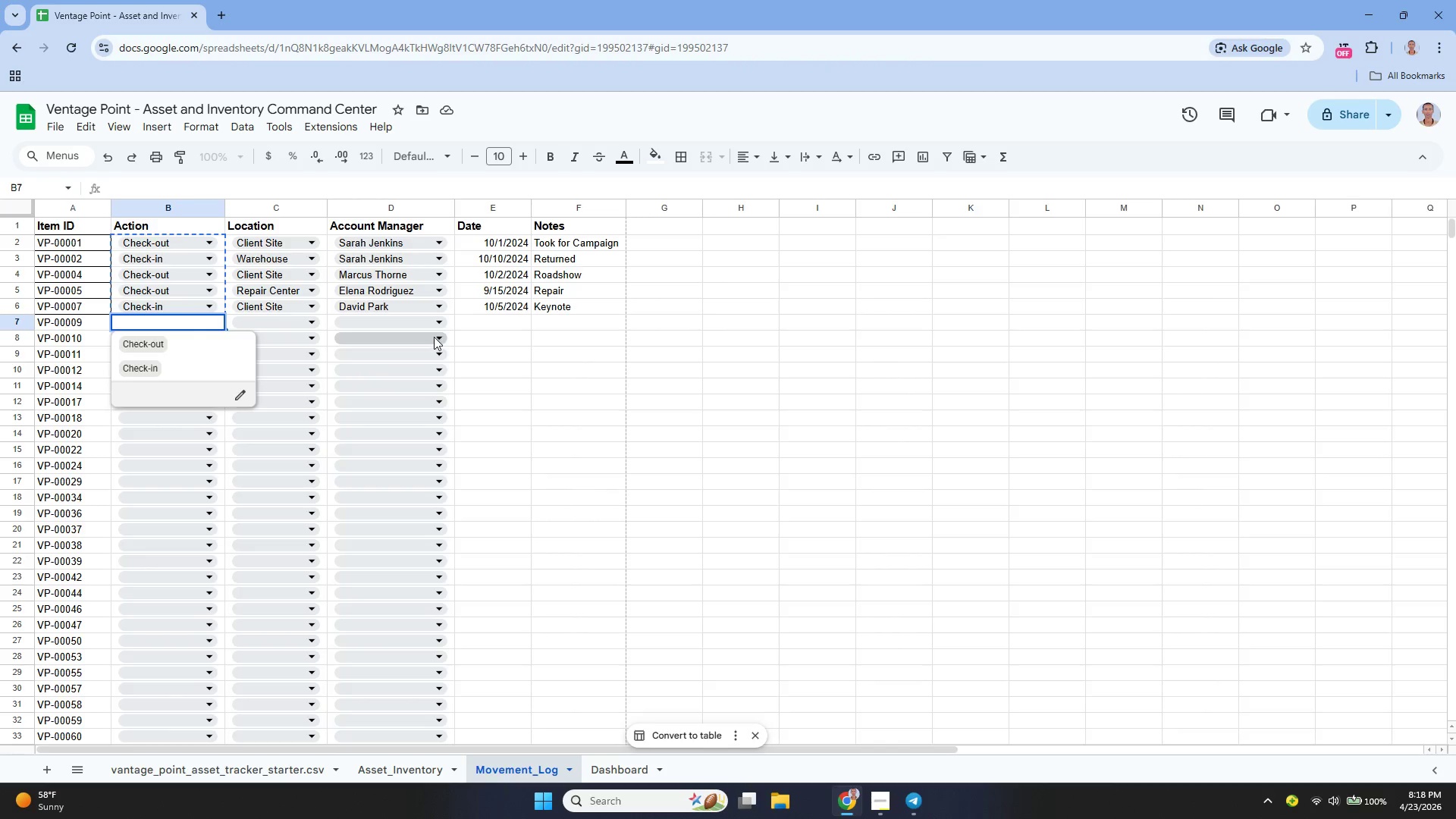 
left_click([623, 423])
 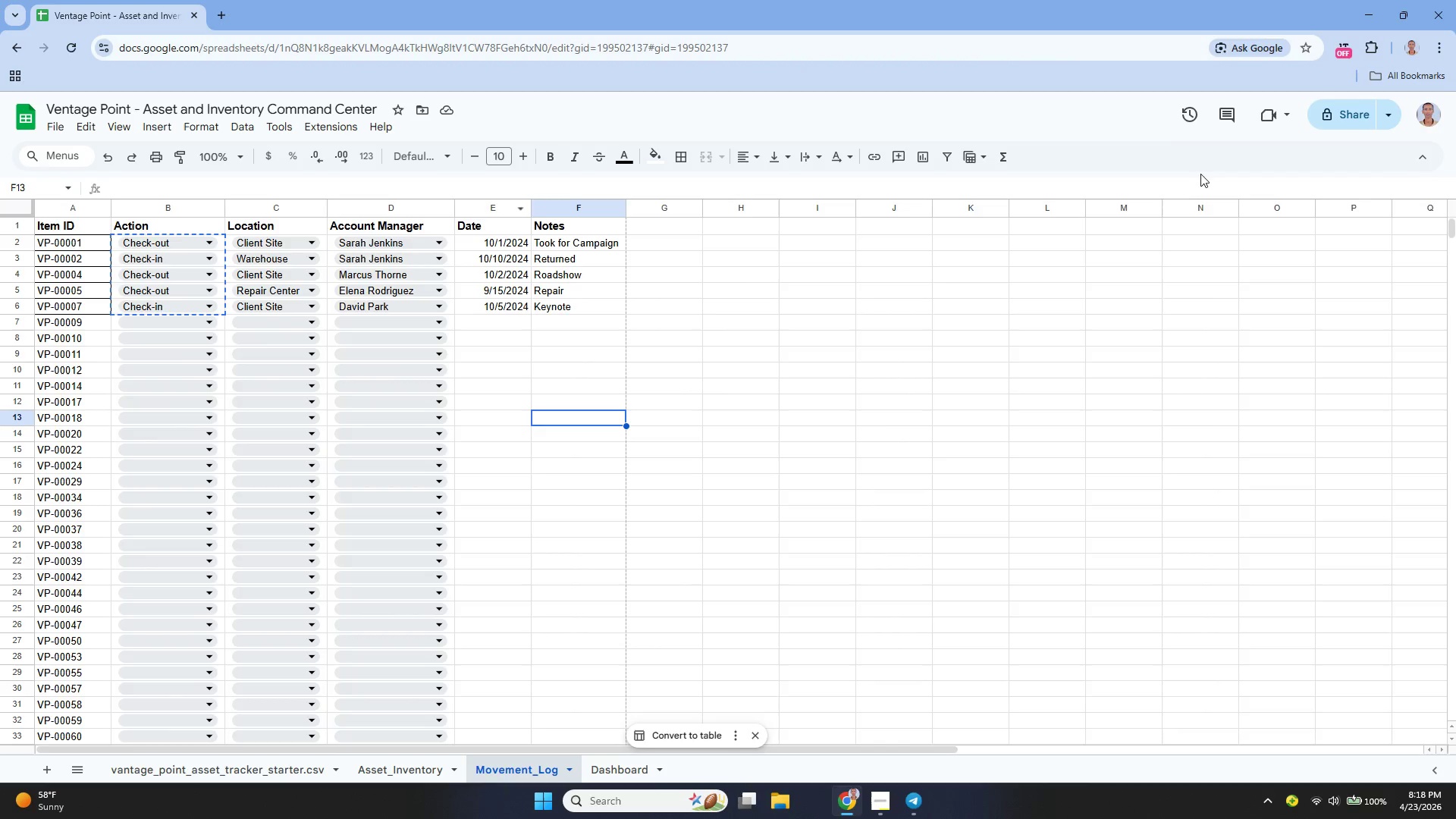 
key(Control+V)
 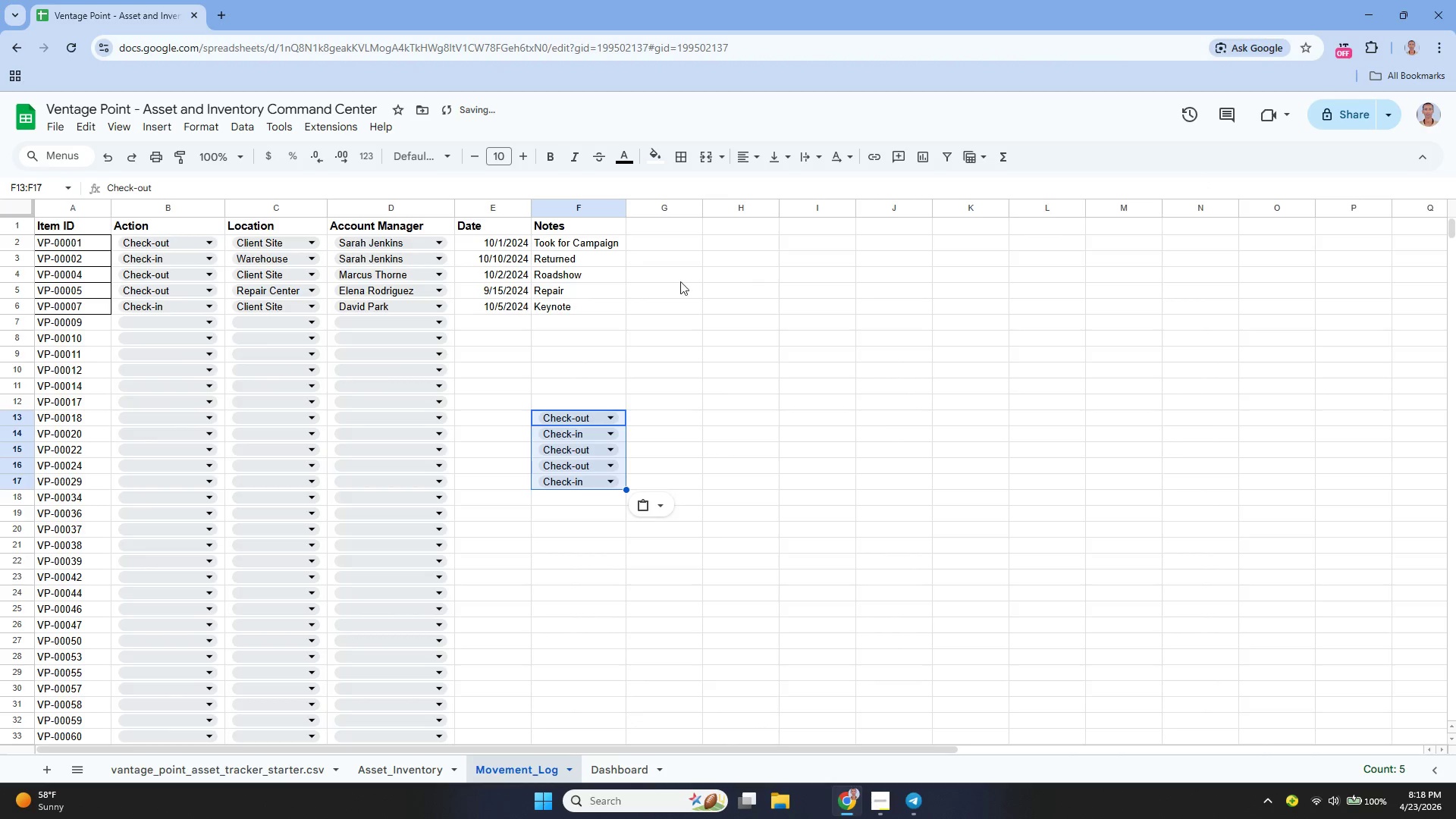 
key(Control+Z)
 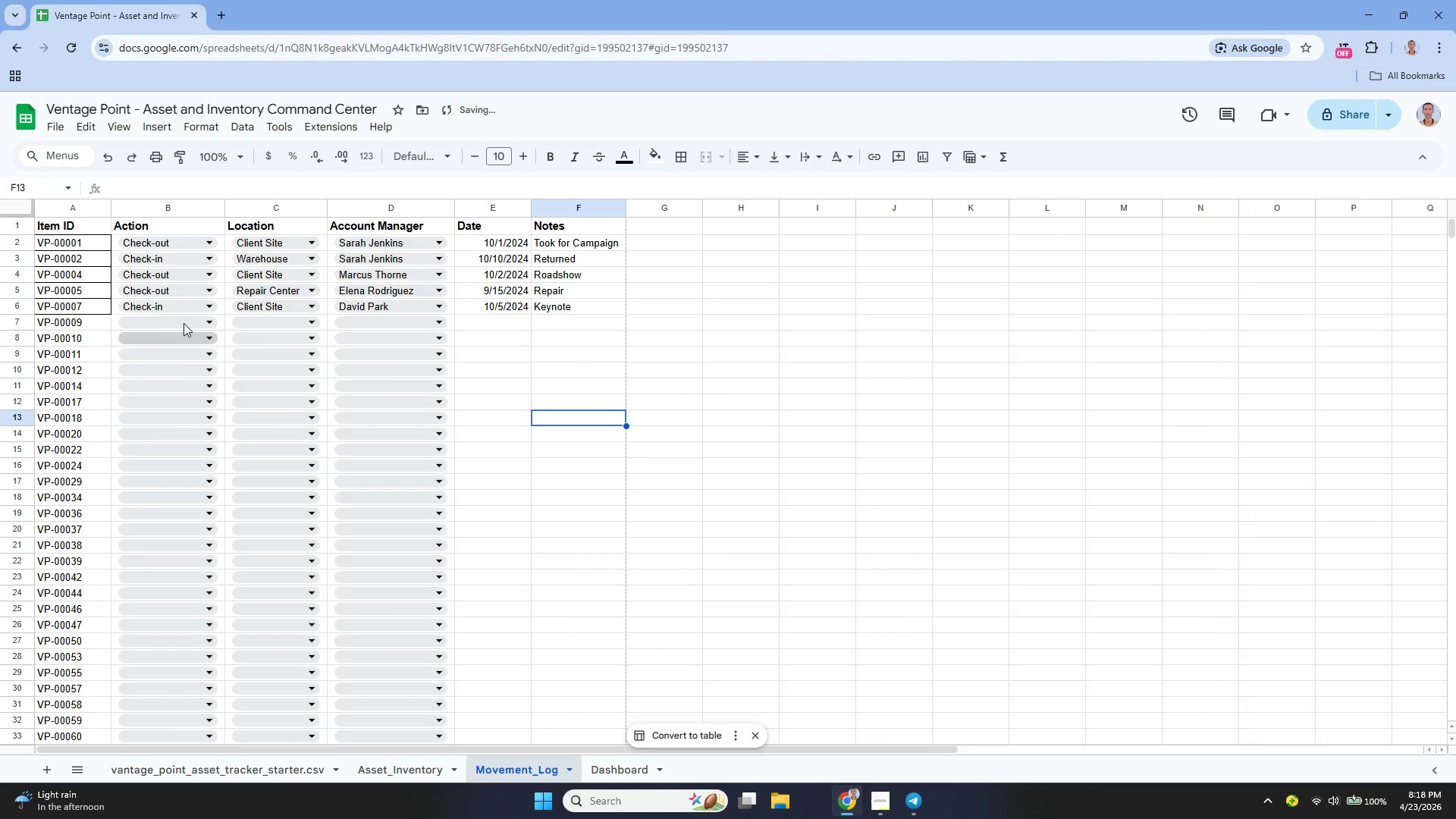 
left_click([181, 320])
 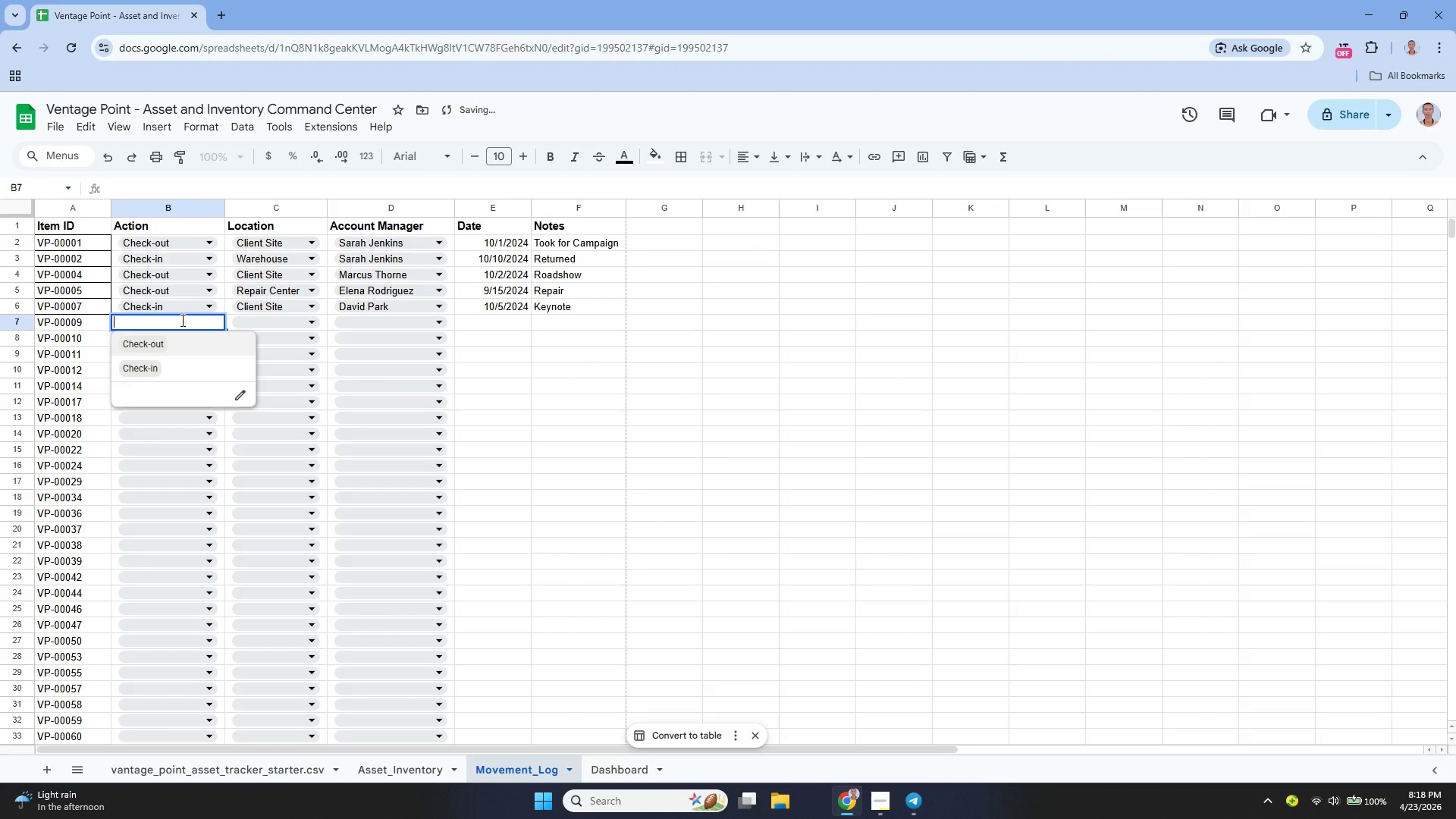 
key(Control+V)
 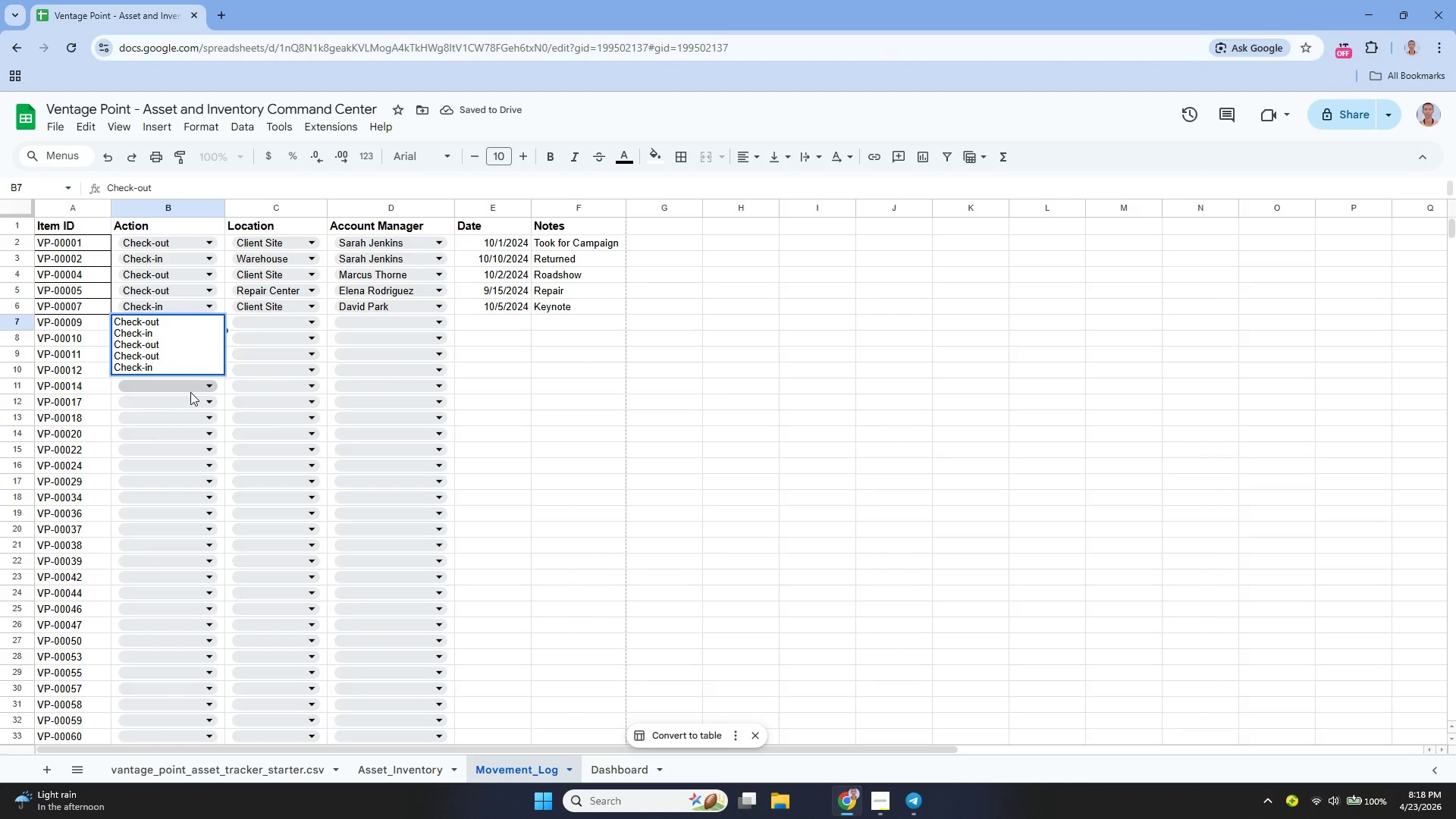 
key(Control+Z)
 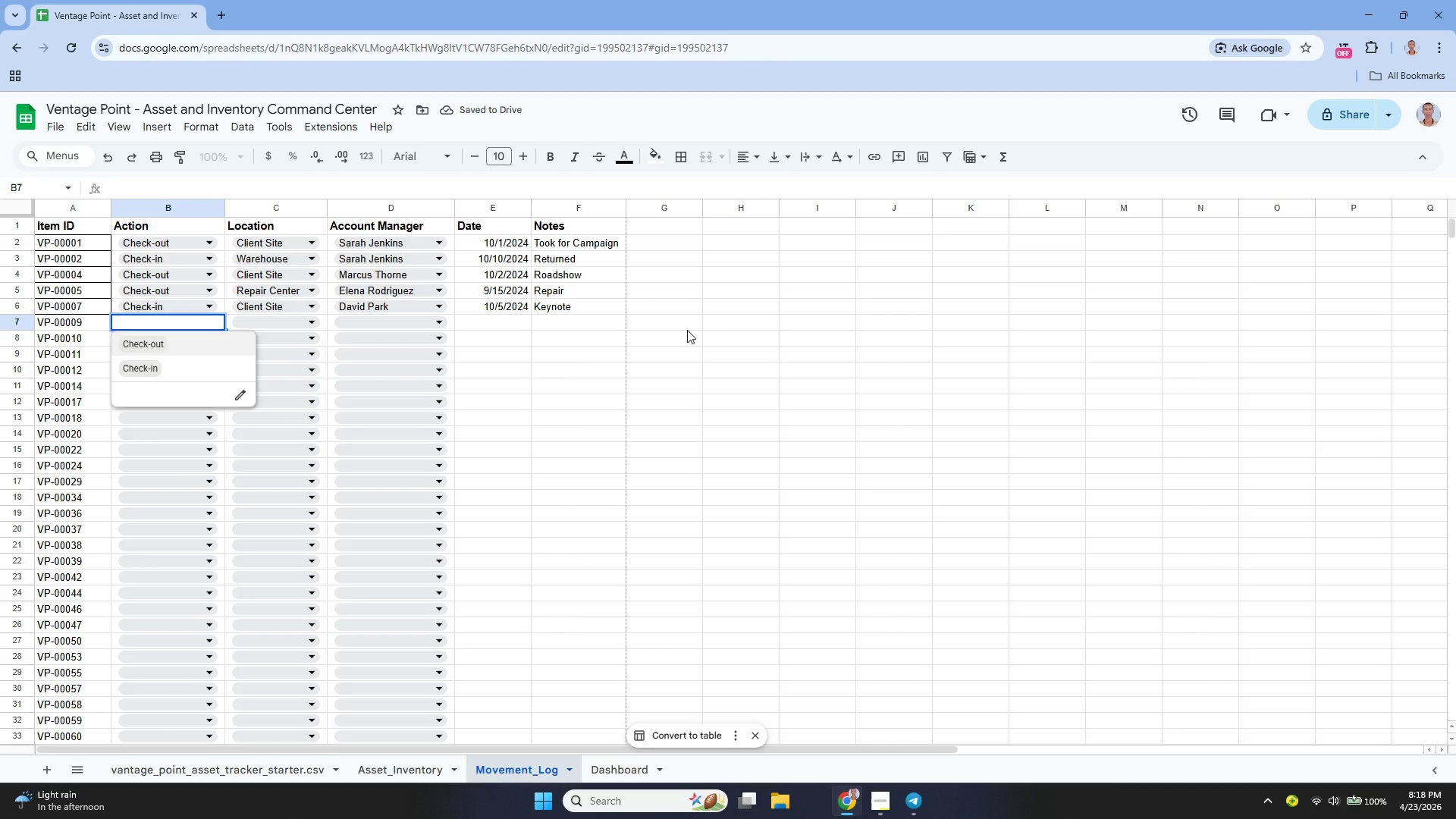 
left_click_drag(start_coordinate=[702, 344], to_coordinate=[702, 348])
 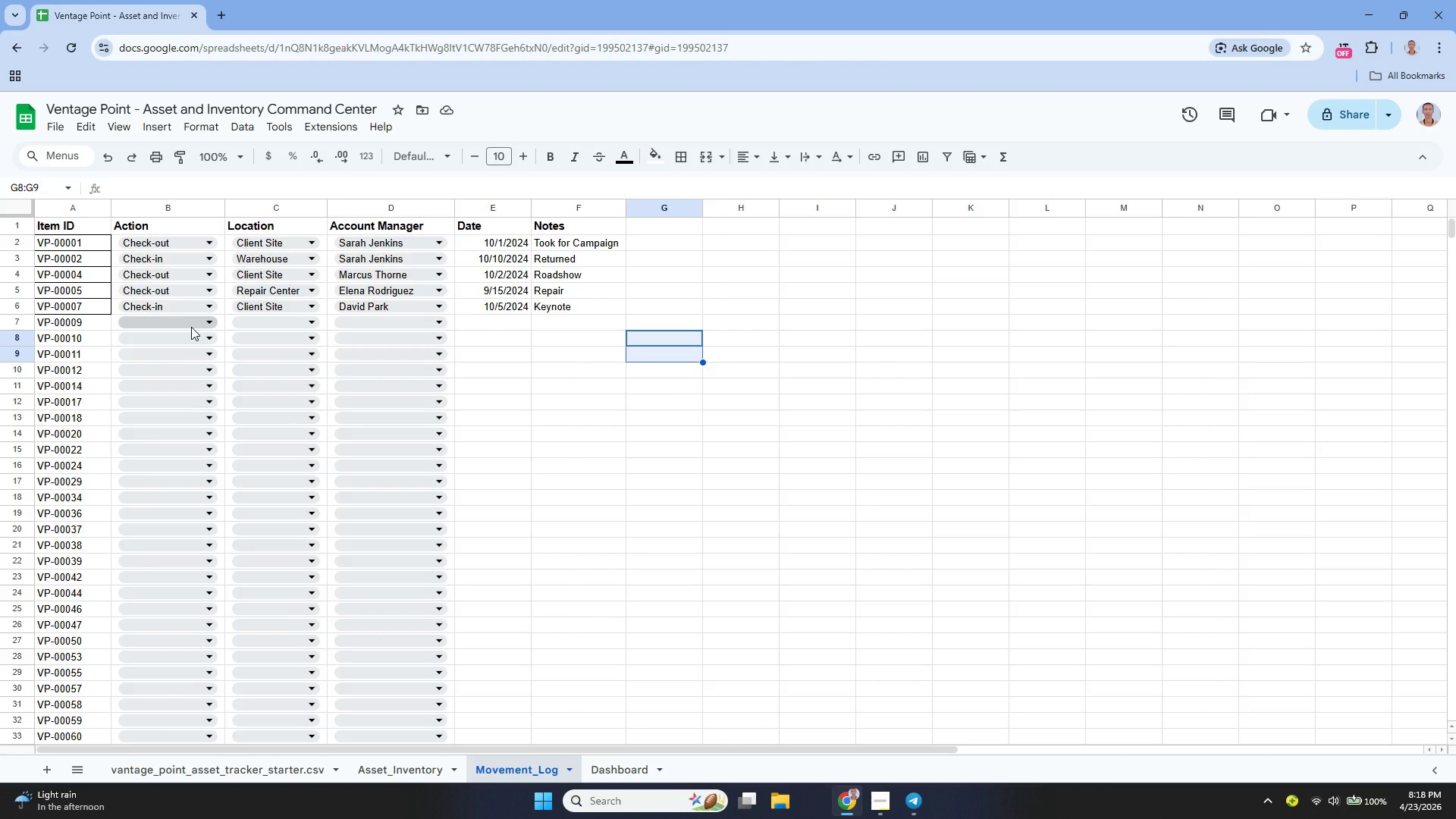 
wait(9.41)
 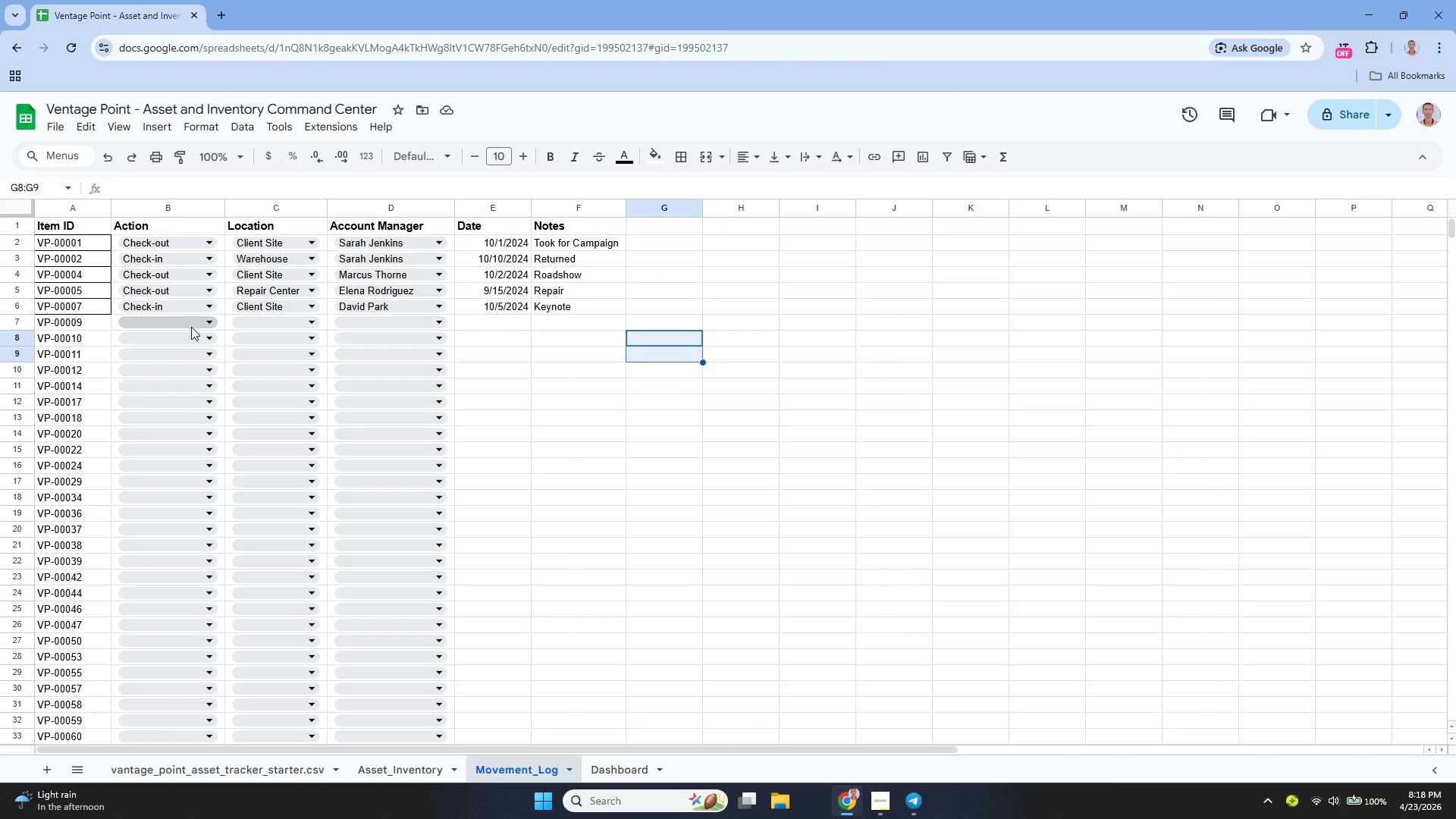 
right_click([182, 308])
 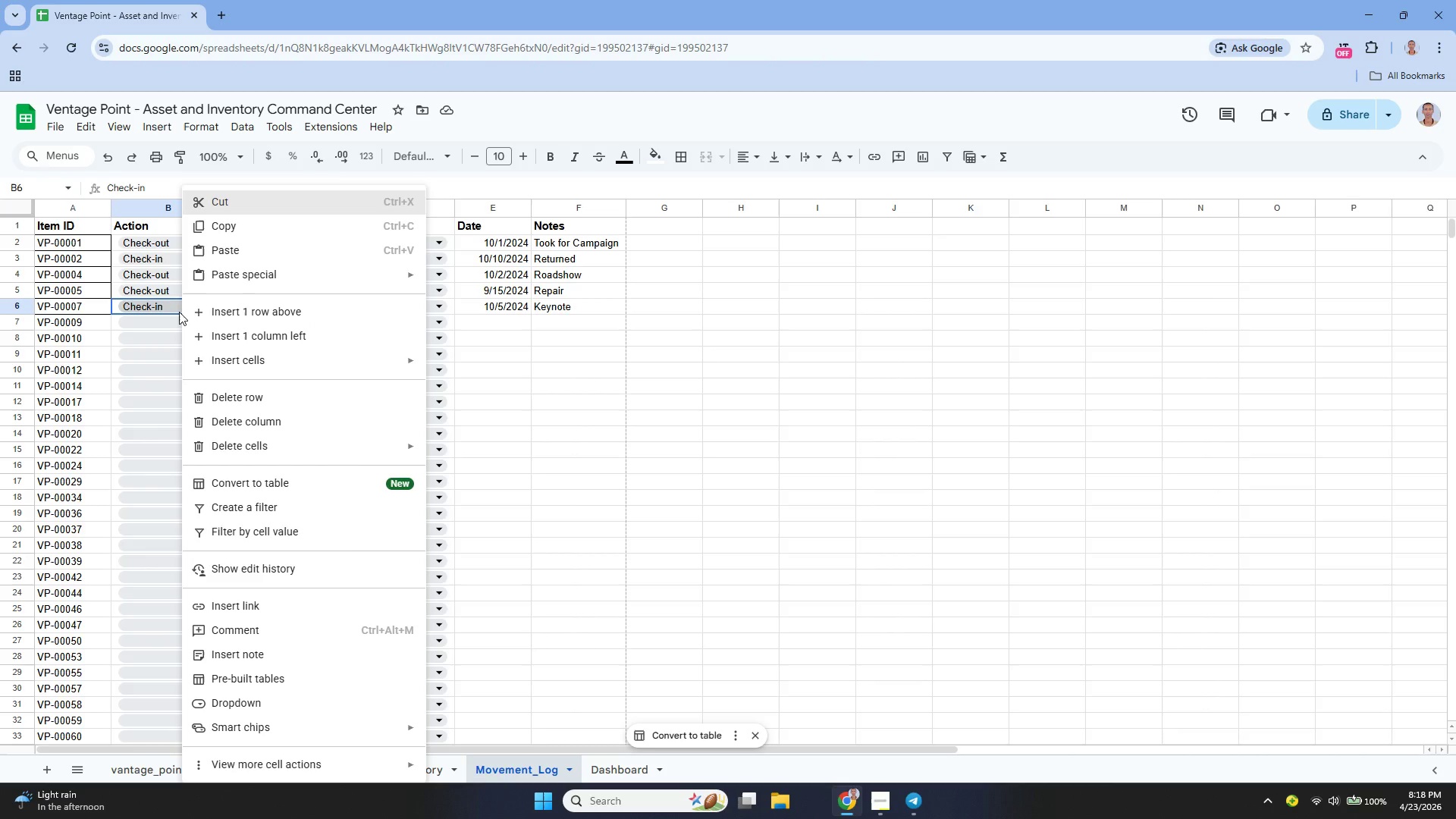 
wait(5.67)
 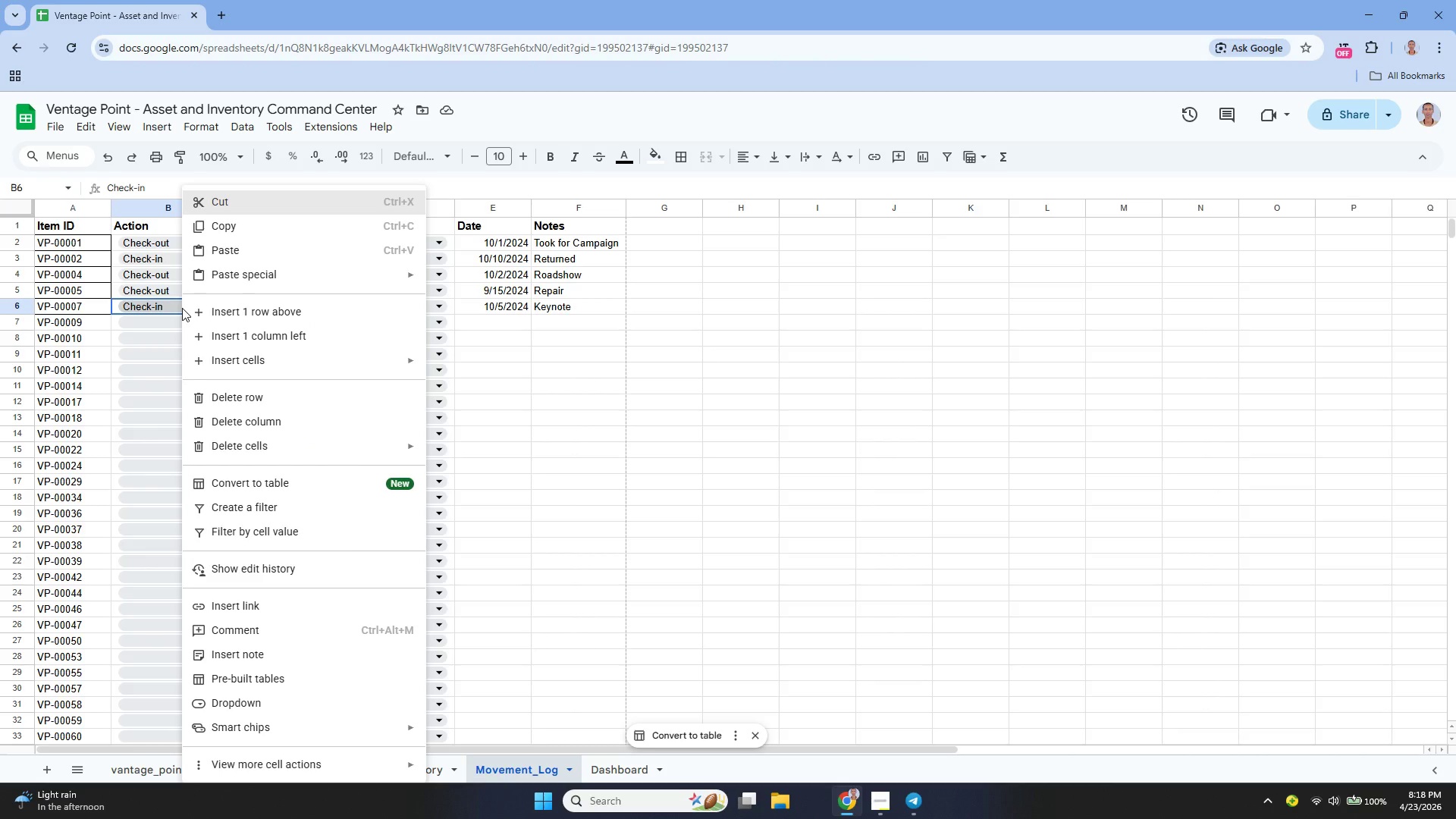 
key(Control+V)
 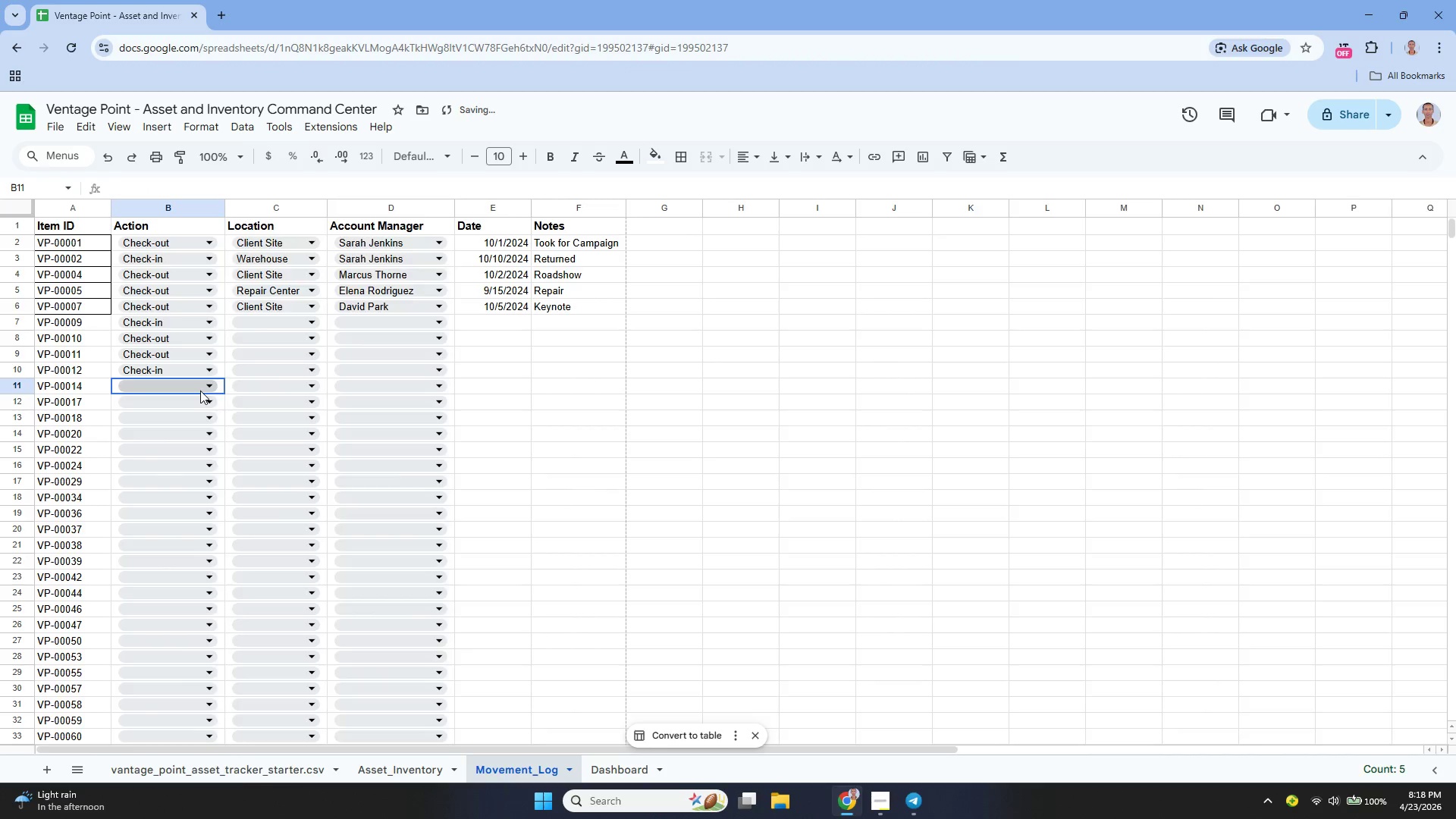 
key(Control+V)
 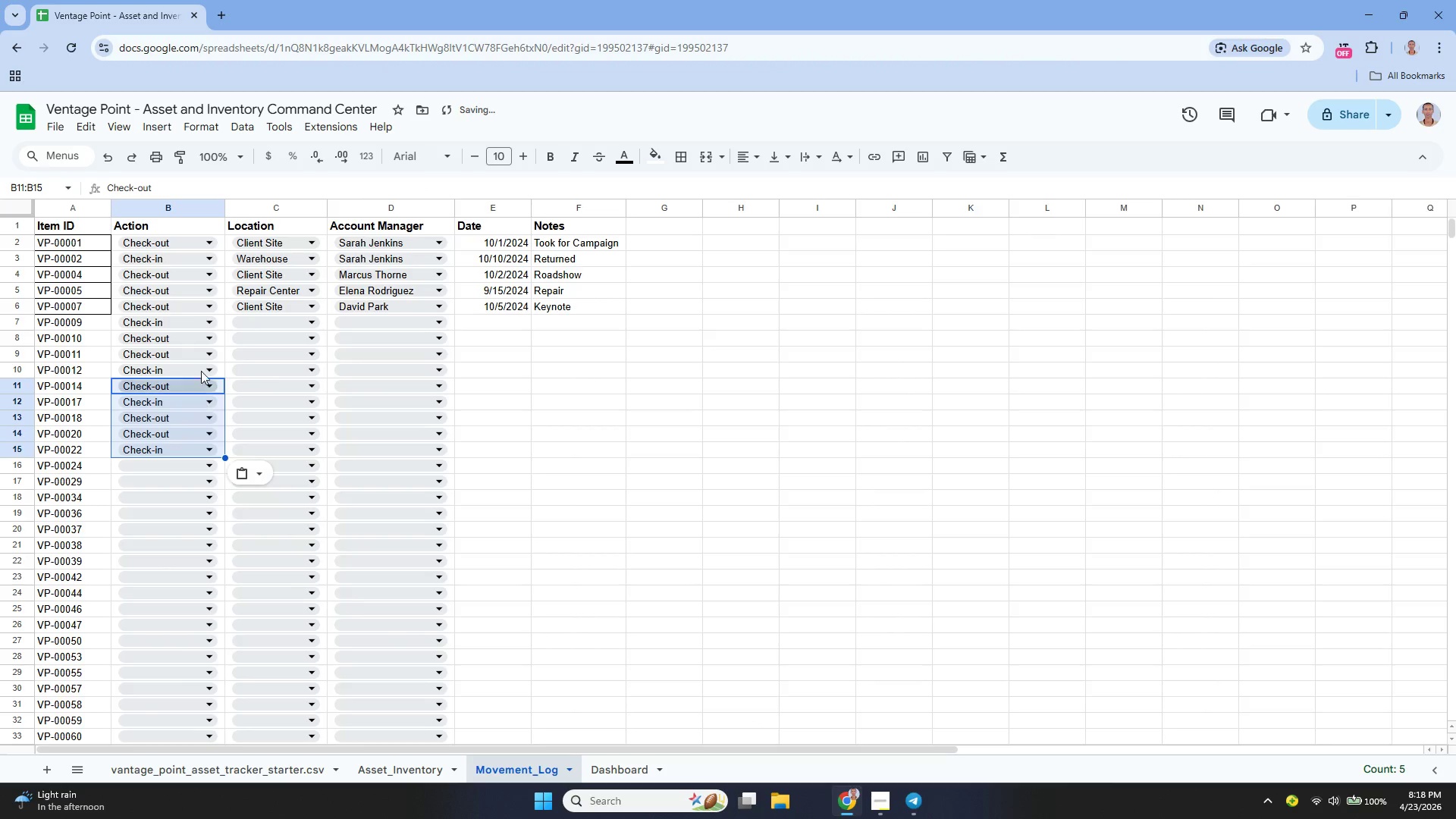 
mouse_move([180, 221])
 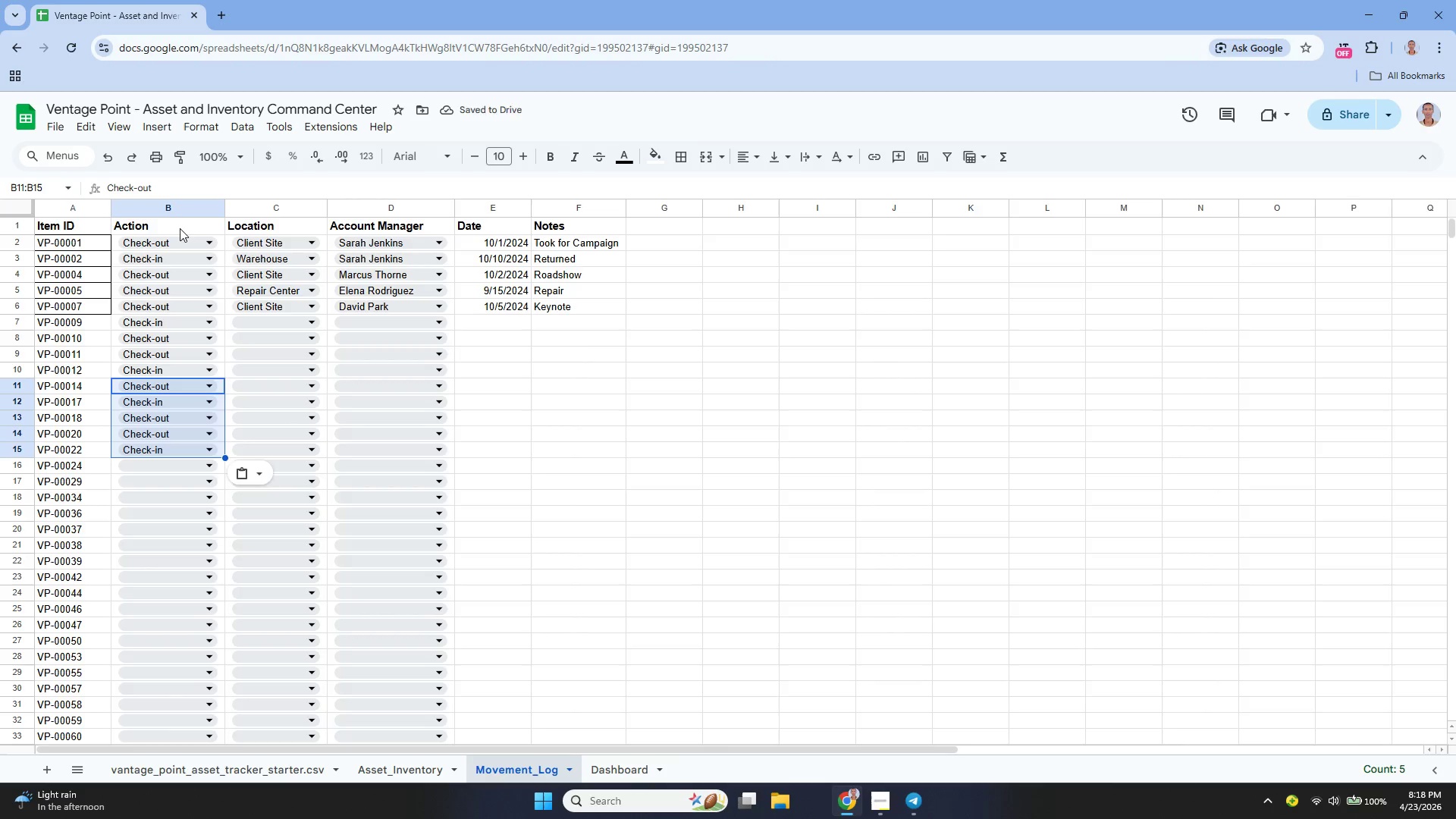 
left_click_drag(start_coordinate=[180, 228], to_coordinate=[219, 458])
 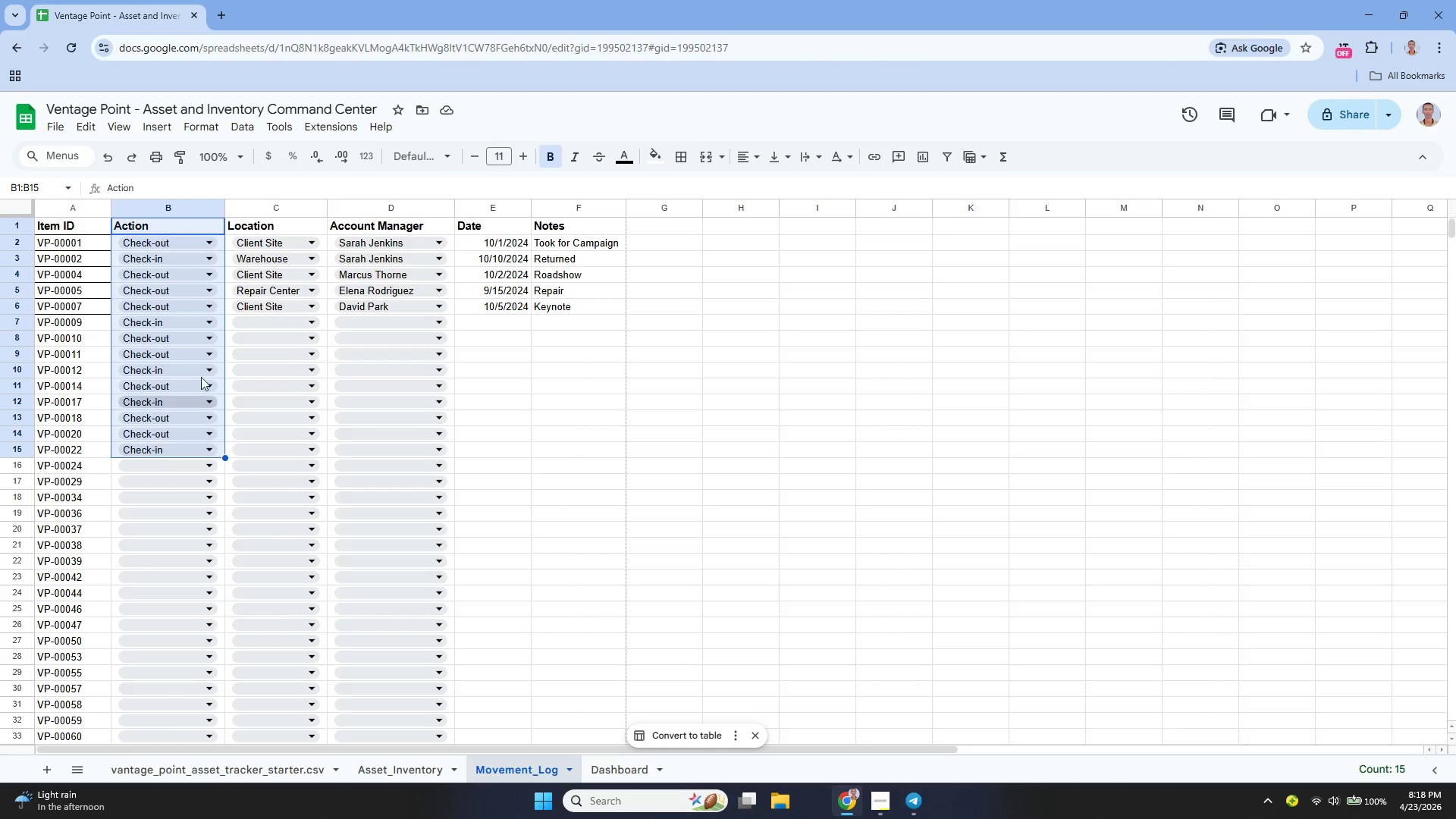 
hold_key(key=ControlLeft, duration=1.11)
left_click([175, 223])
 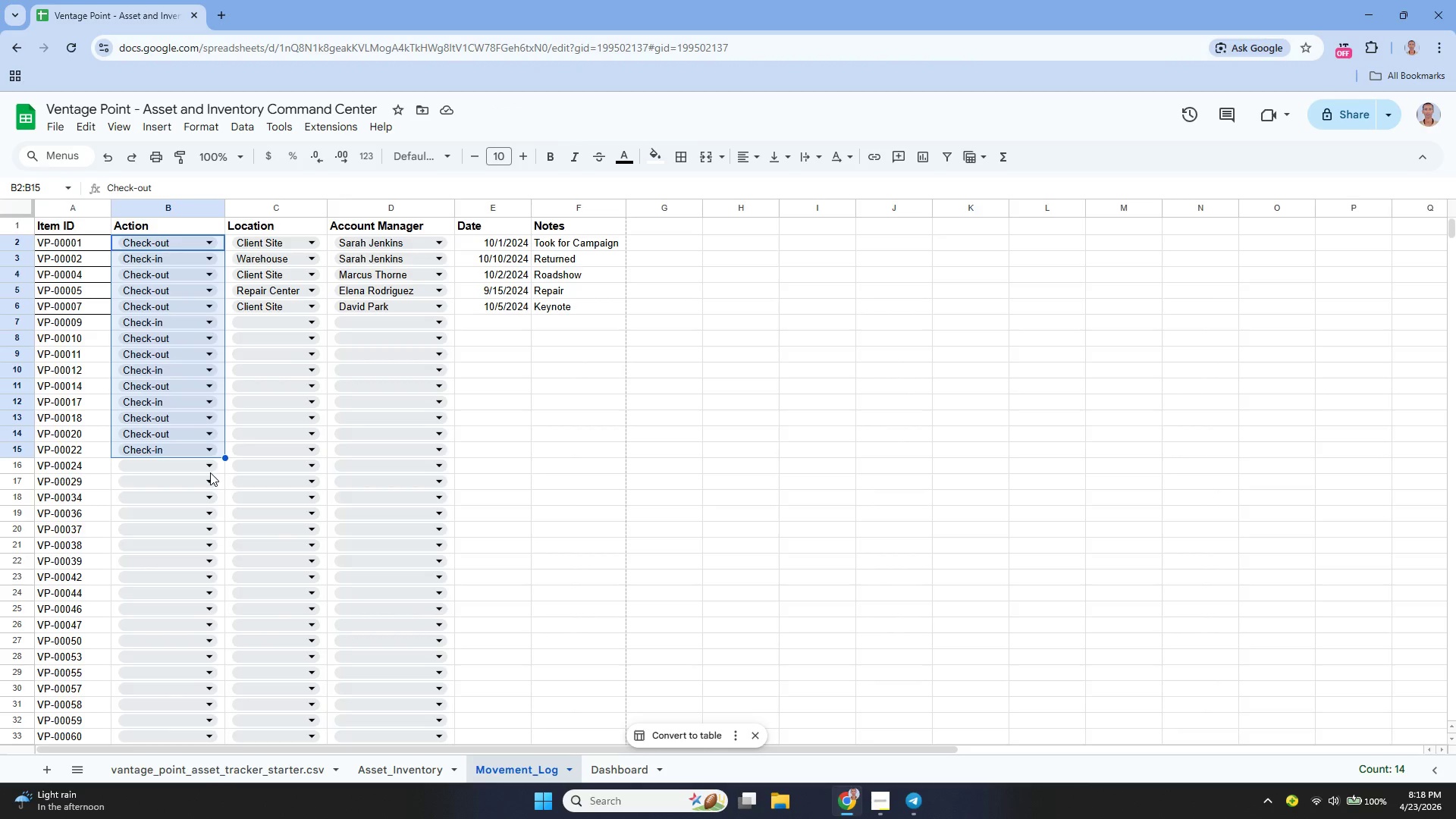 
key(Control+C)
 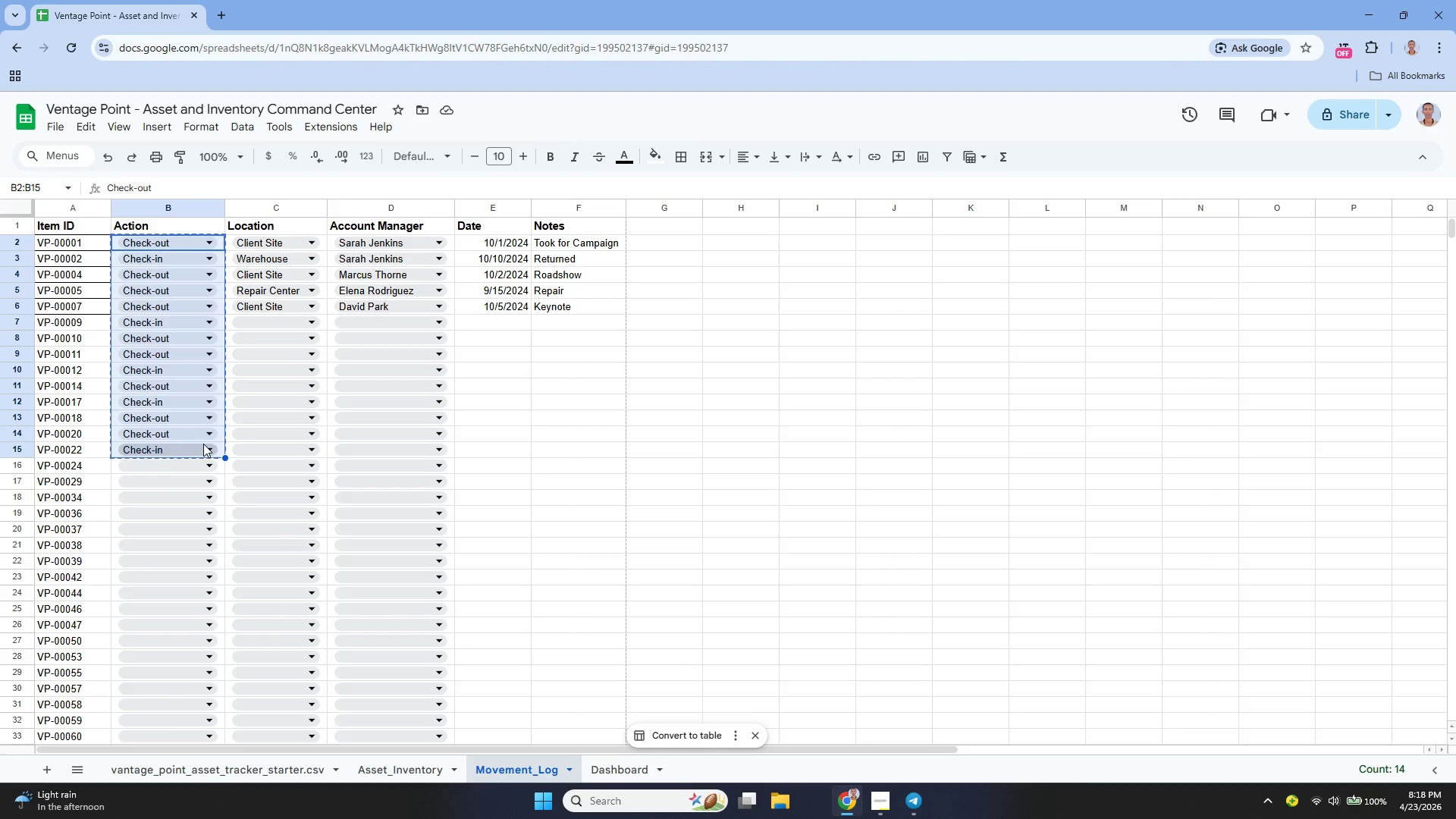 
key(Control+C)
 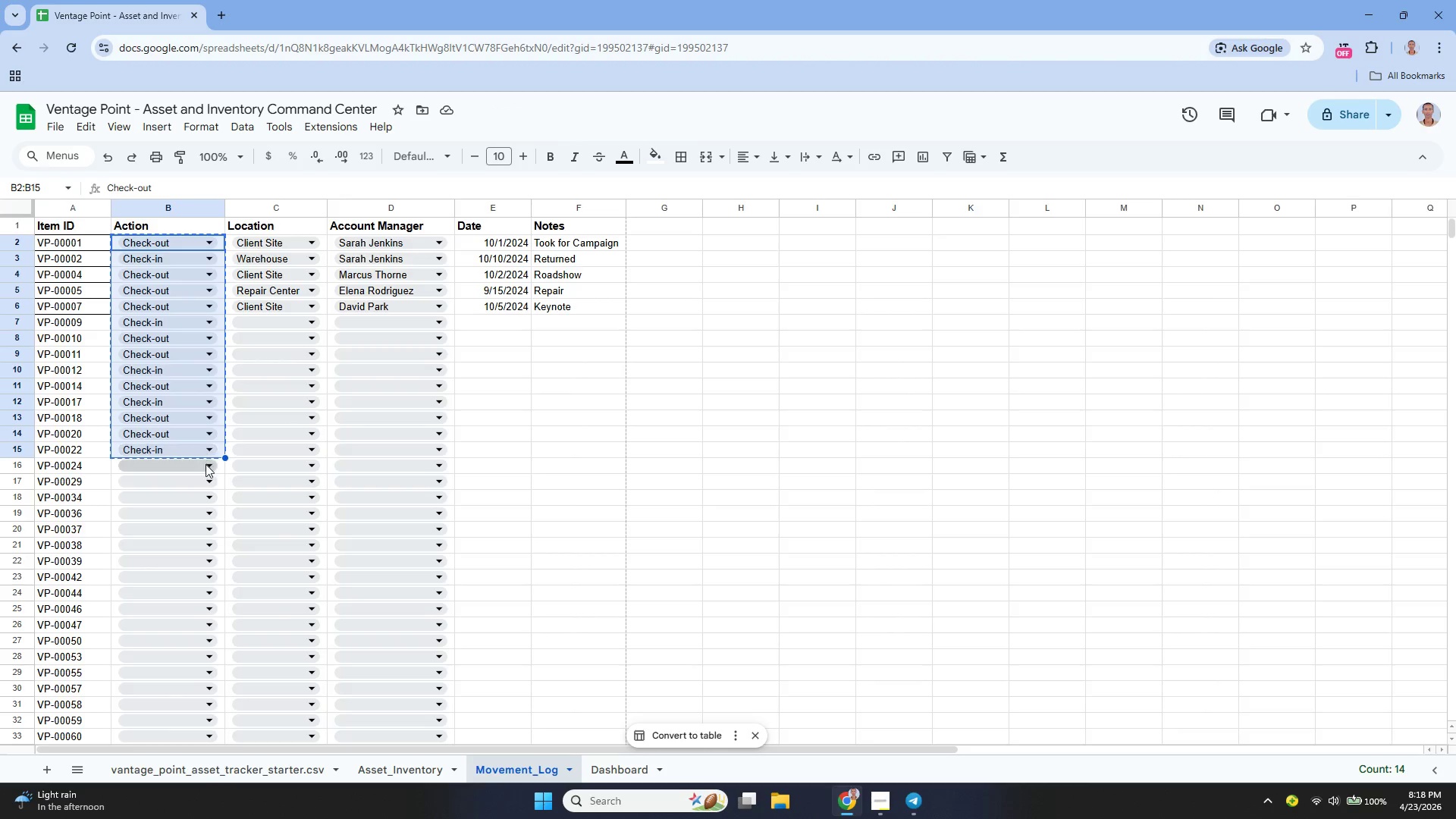 
right_click([207, 471])
 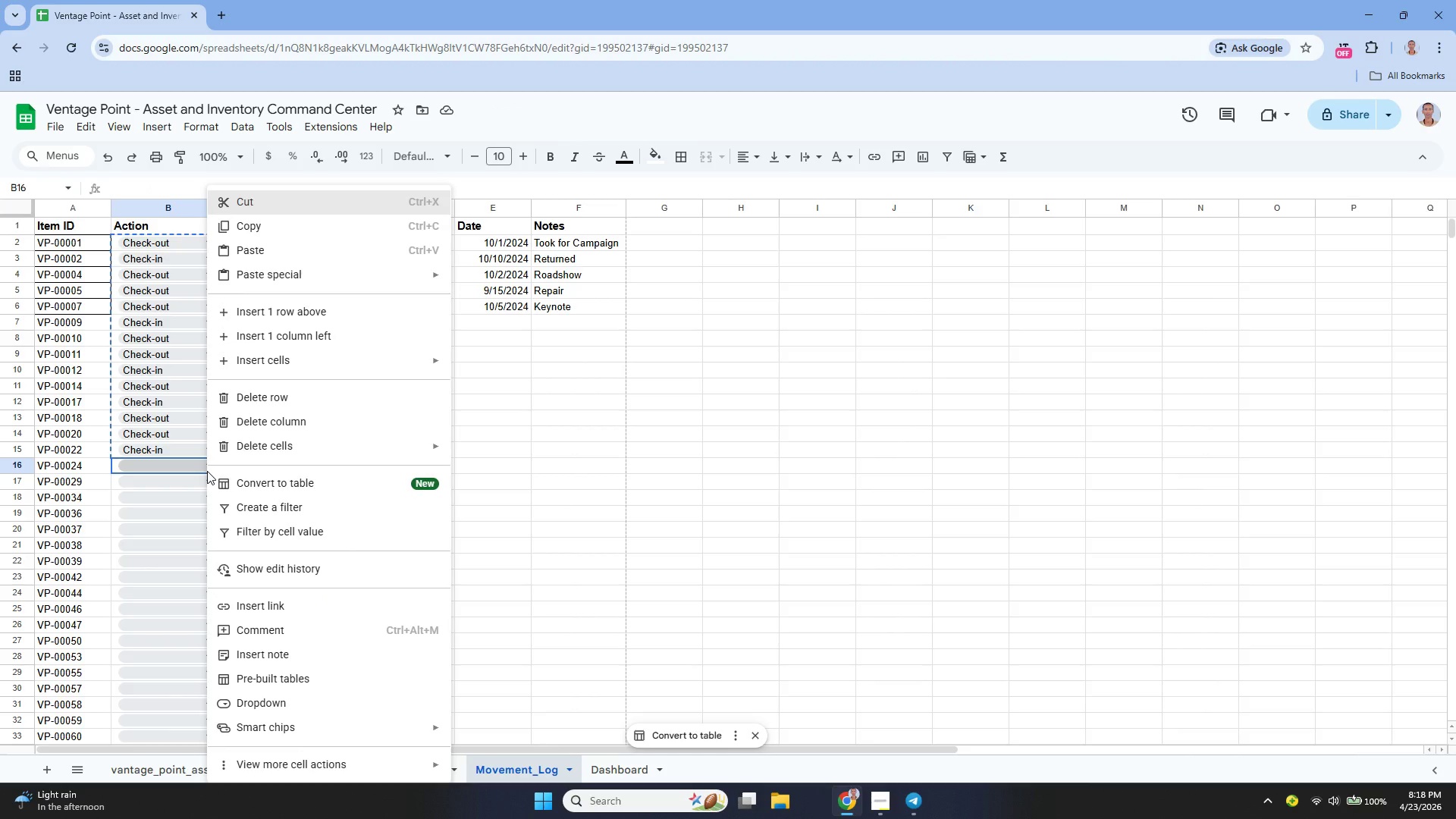 
key(Control+V)
 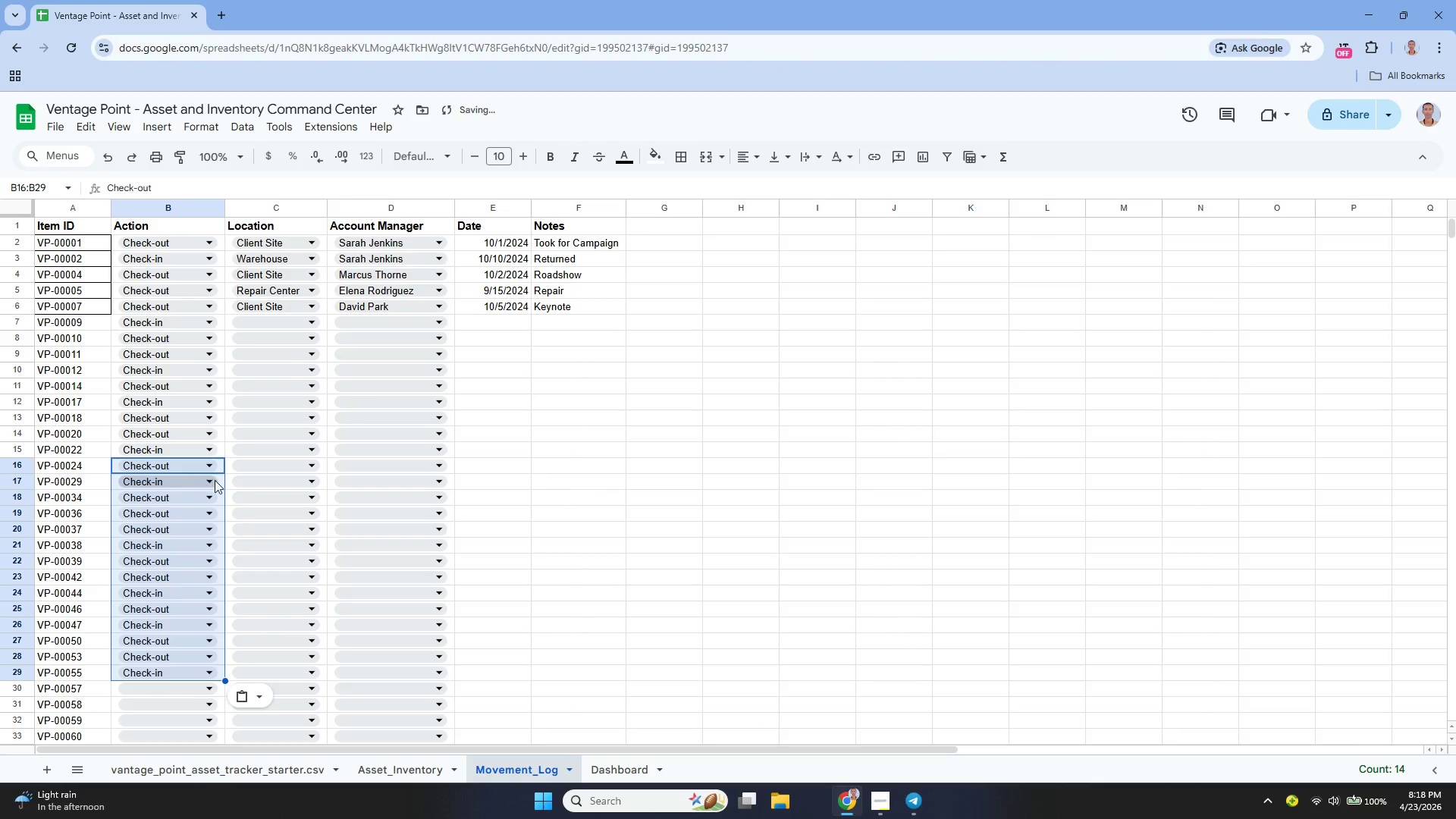 
scroll: coordinate [221, 482], scroll_direction: down, amount: 3.0
 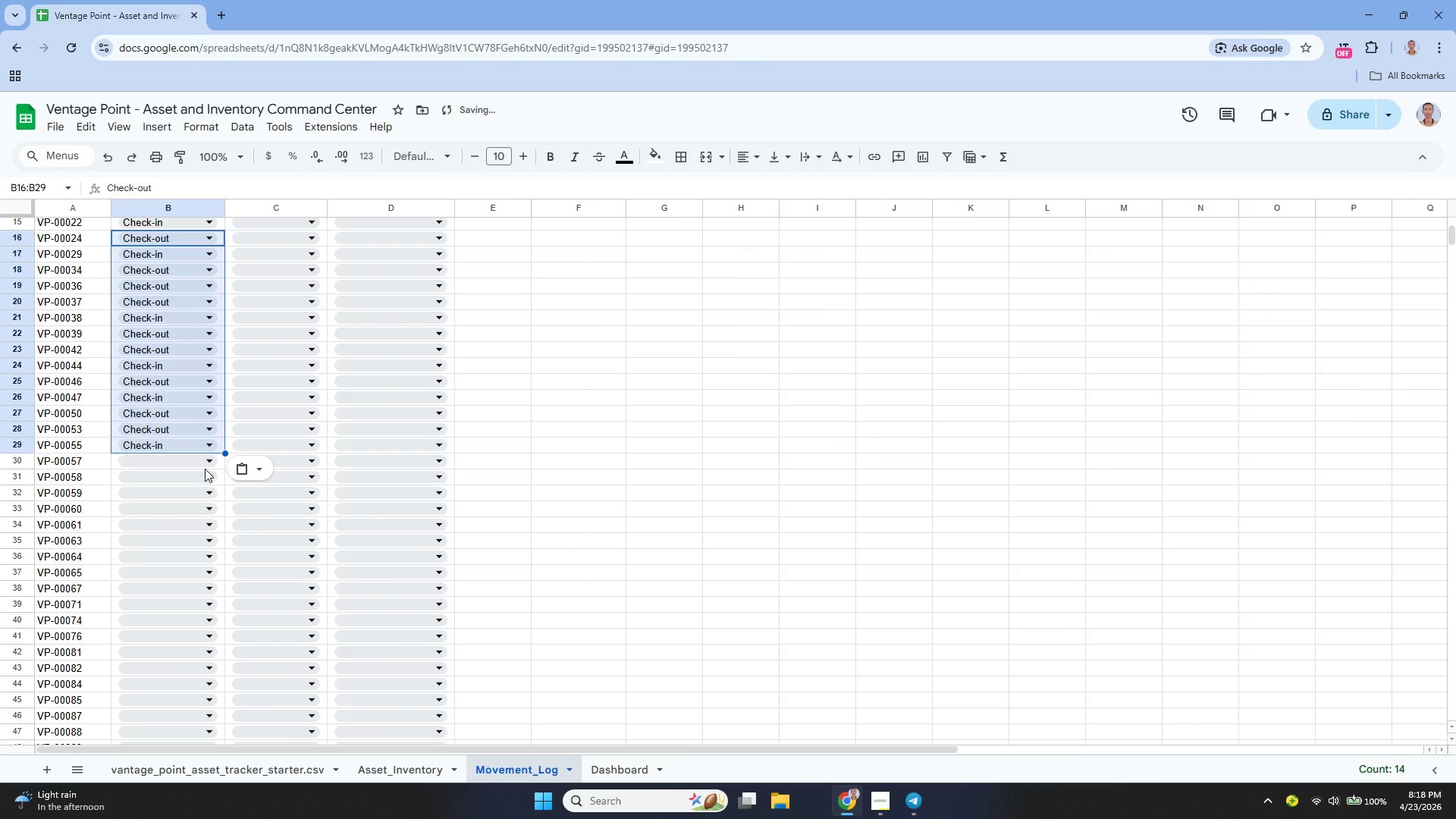 
left_click([204, 465])
 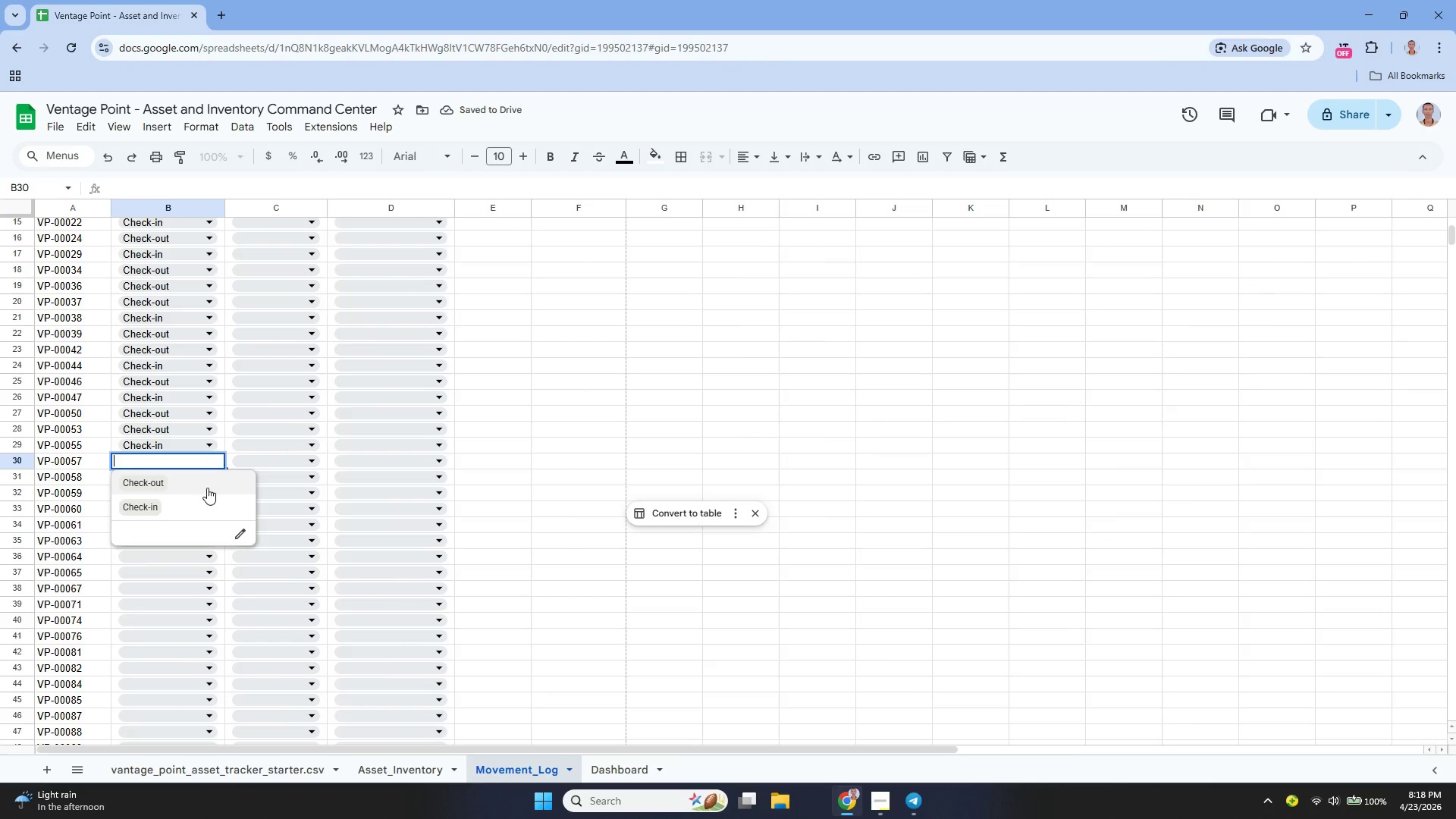 
left_click([209, 491])
 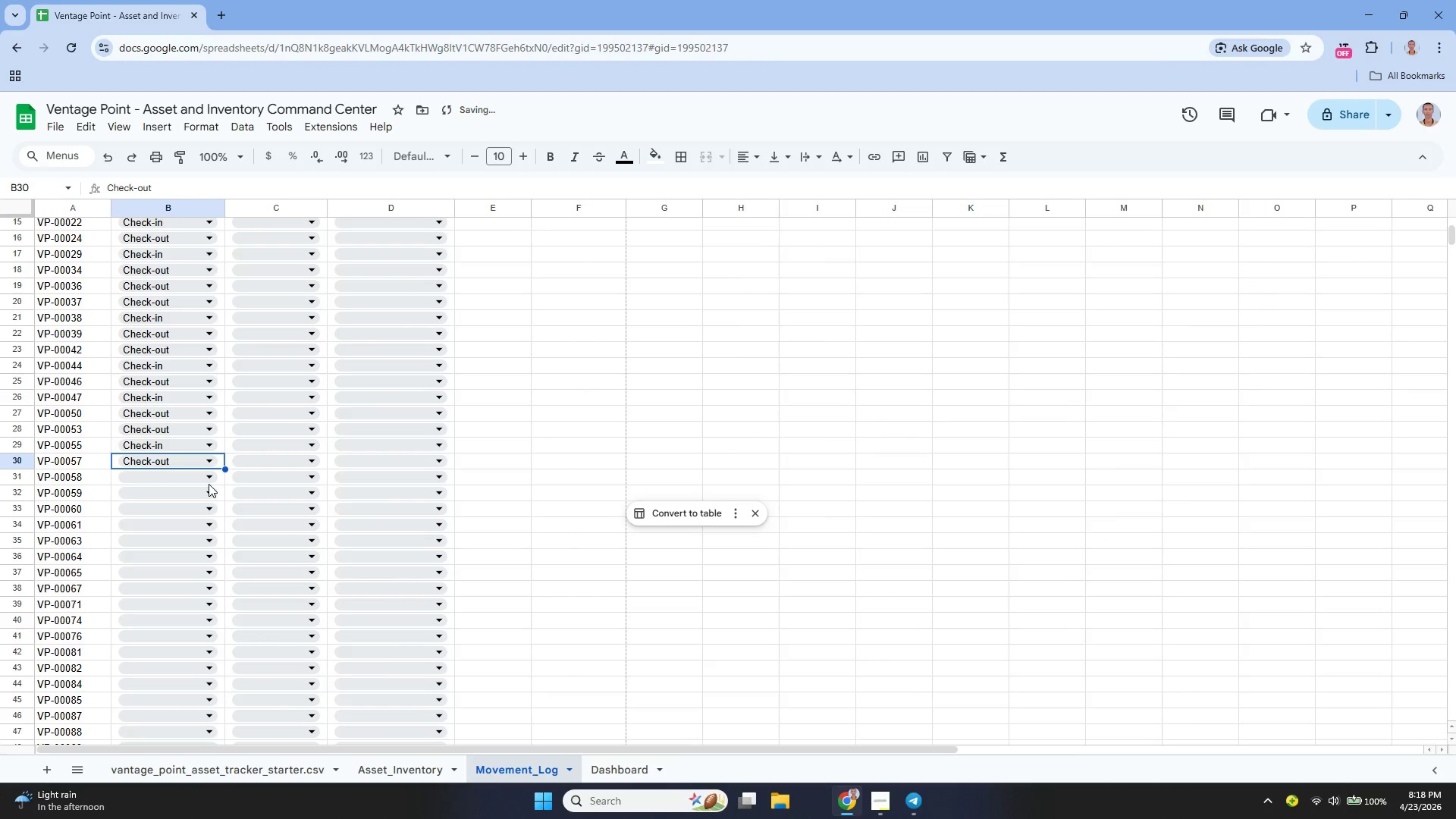 
left_click([209, 484])
 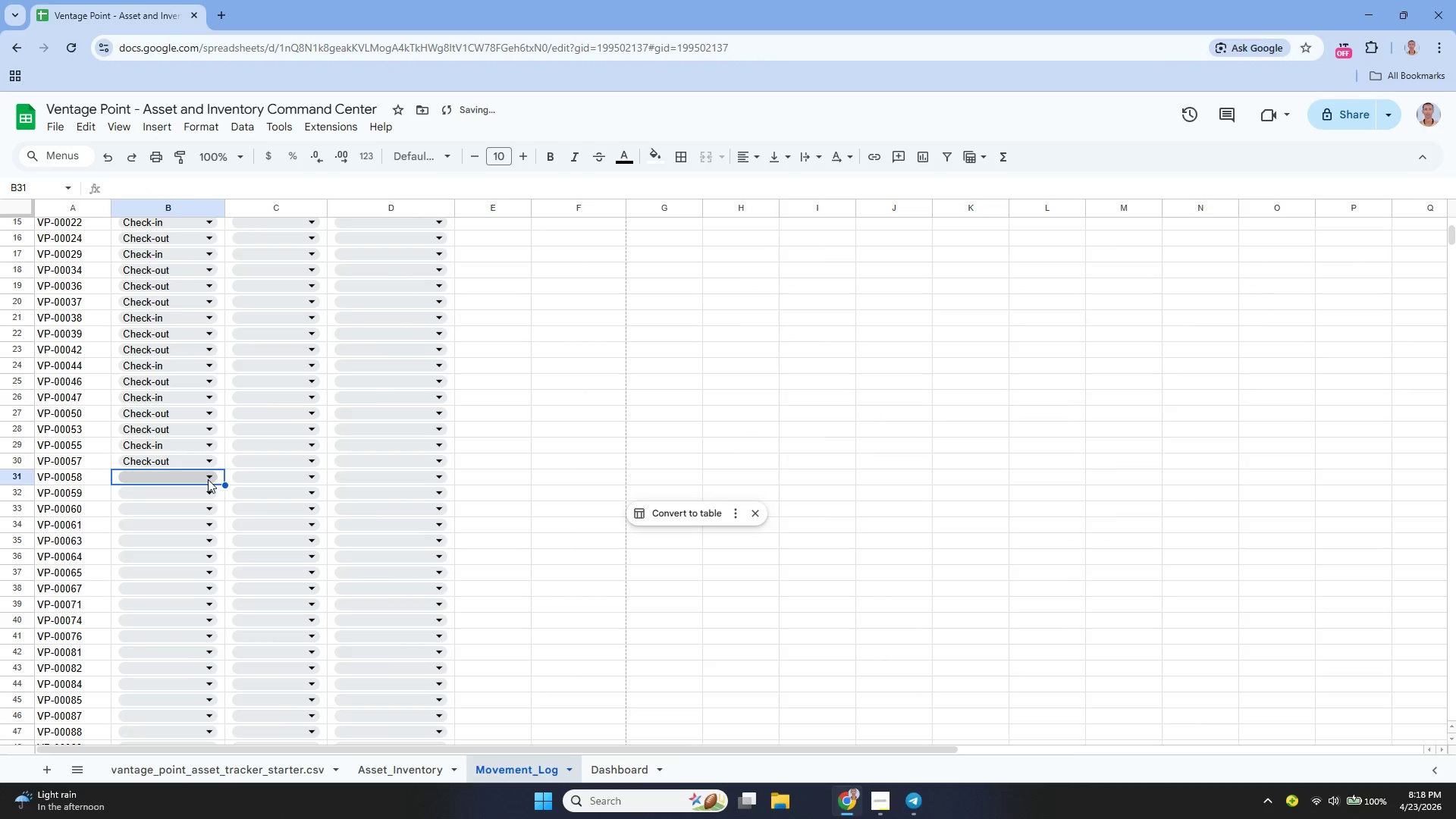 
left_click([208, 476])
 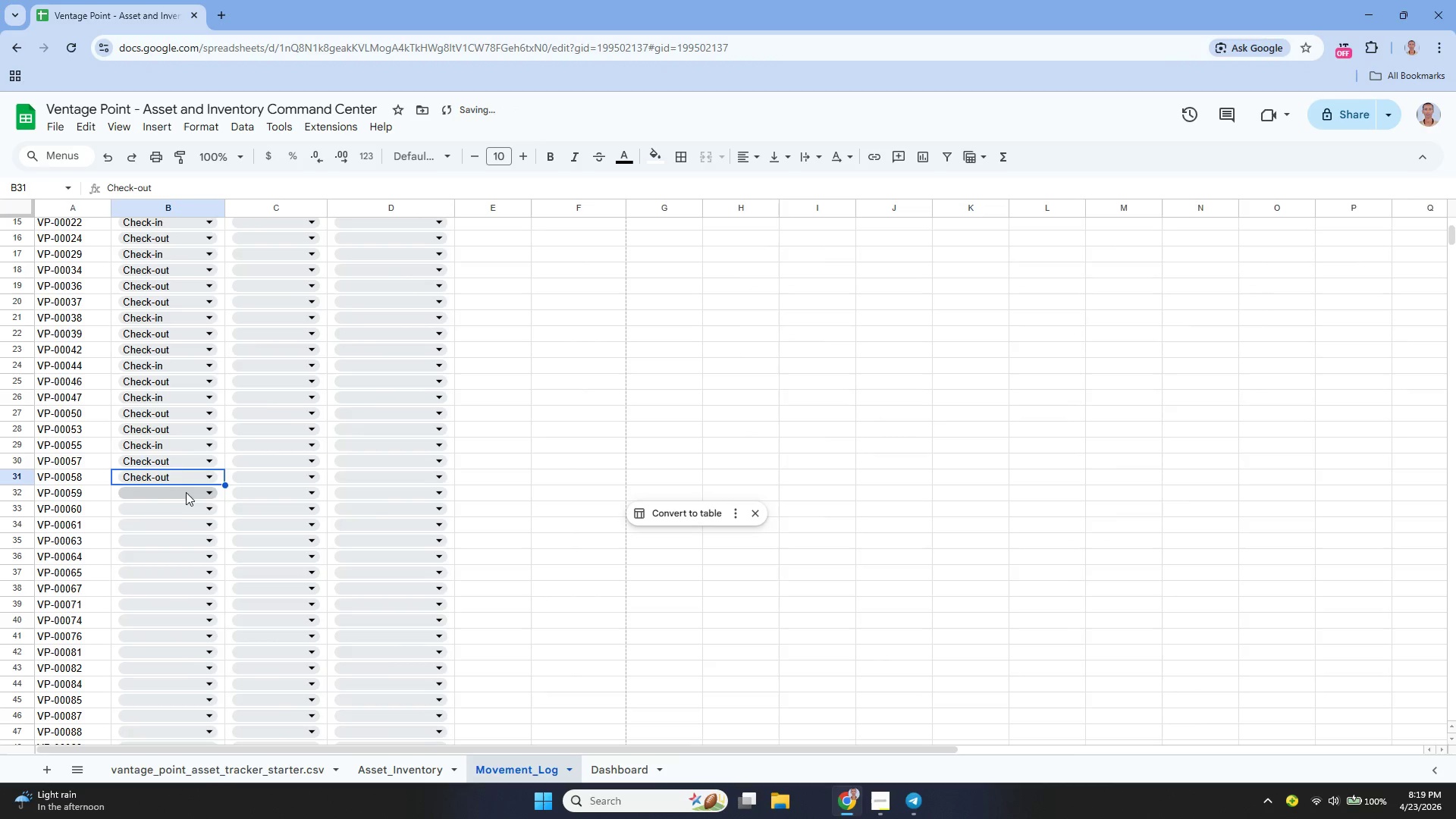 
left_click([172, 518])
 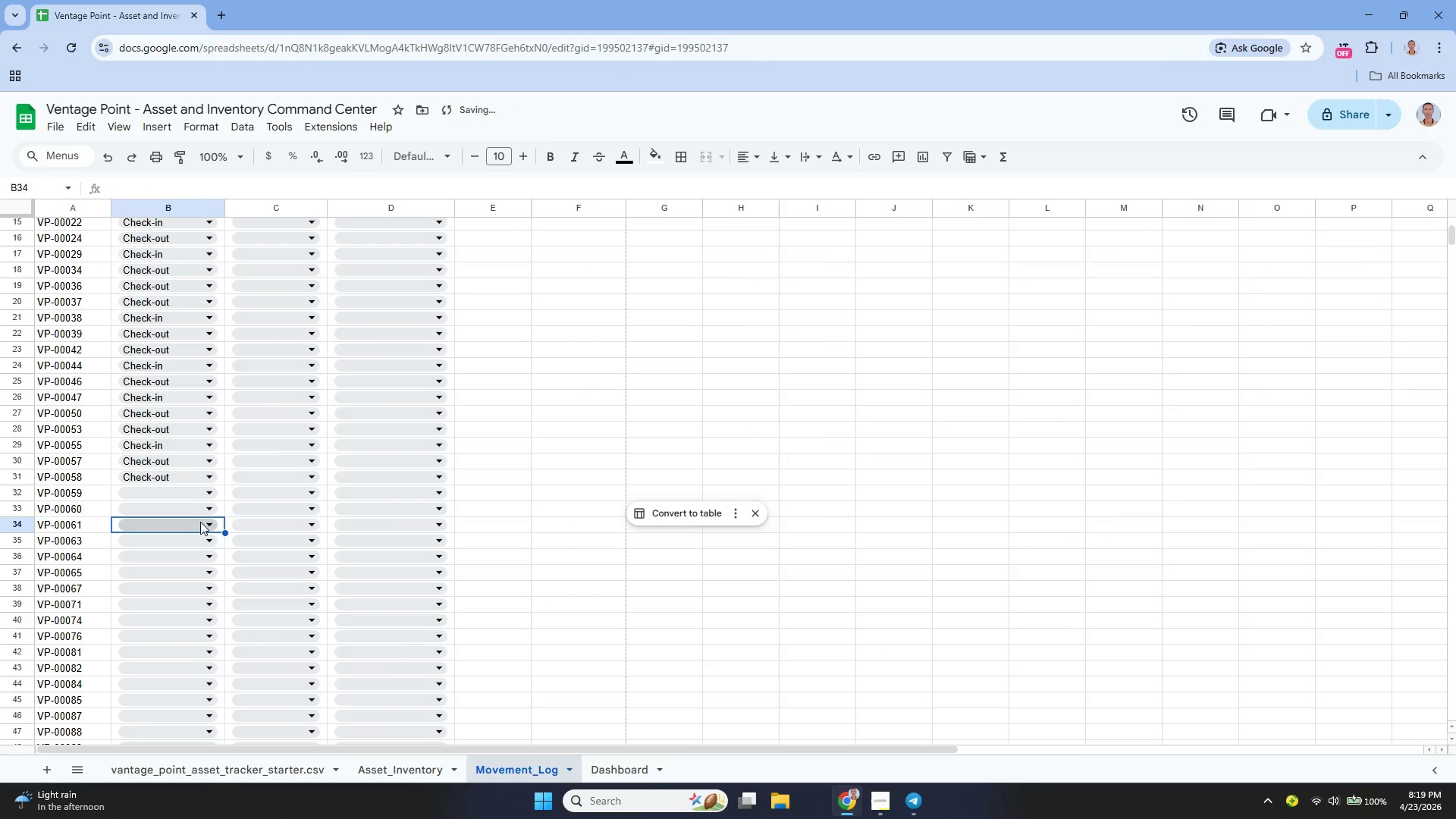 
left_click_drag(start_coordinate=[202, 527], to_coordinate=[203, 534])
 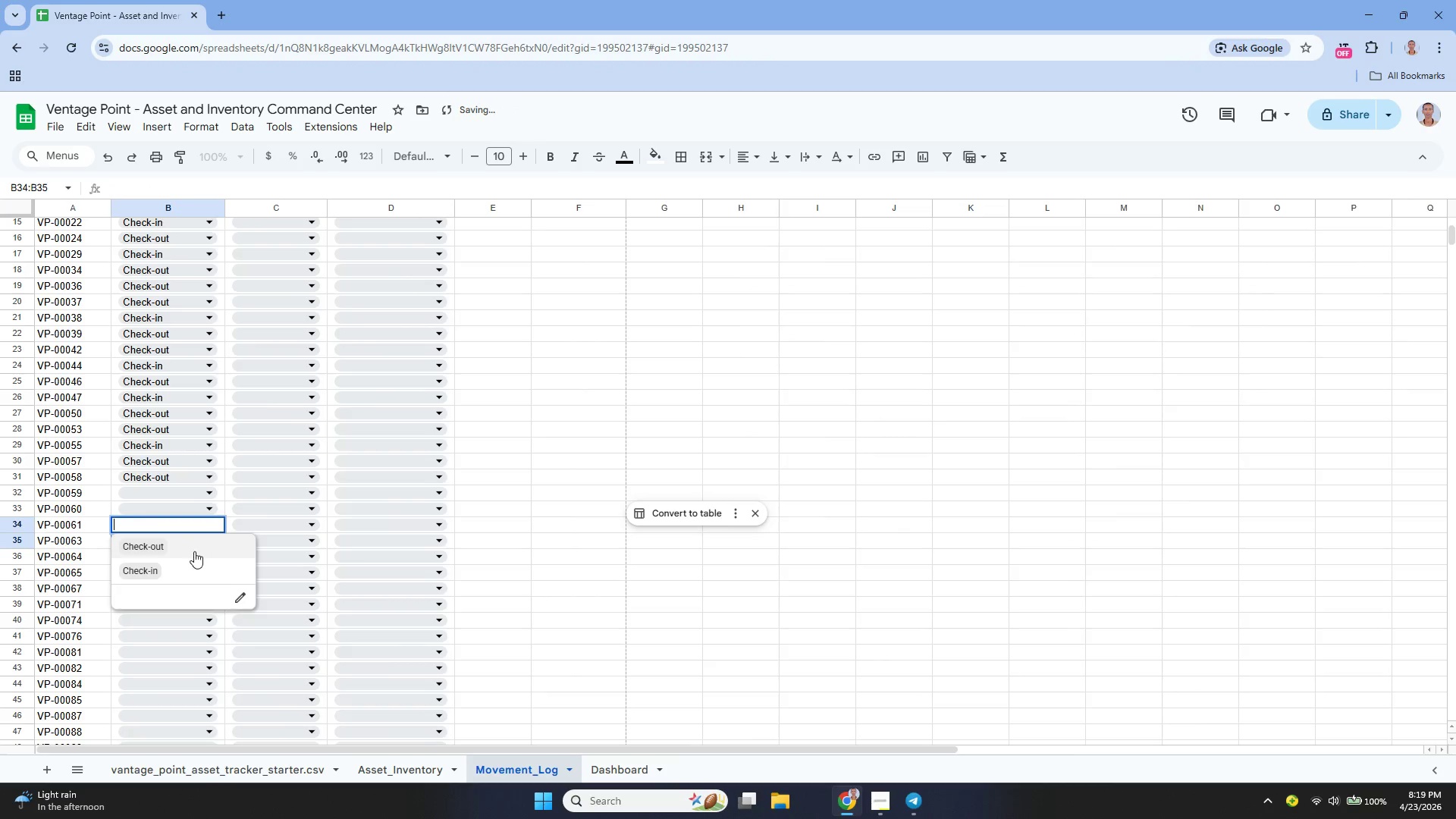 
double_click([194, 552])
 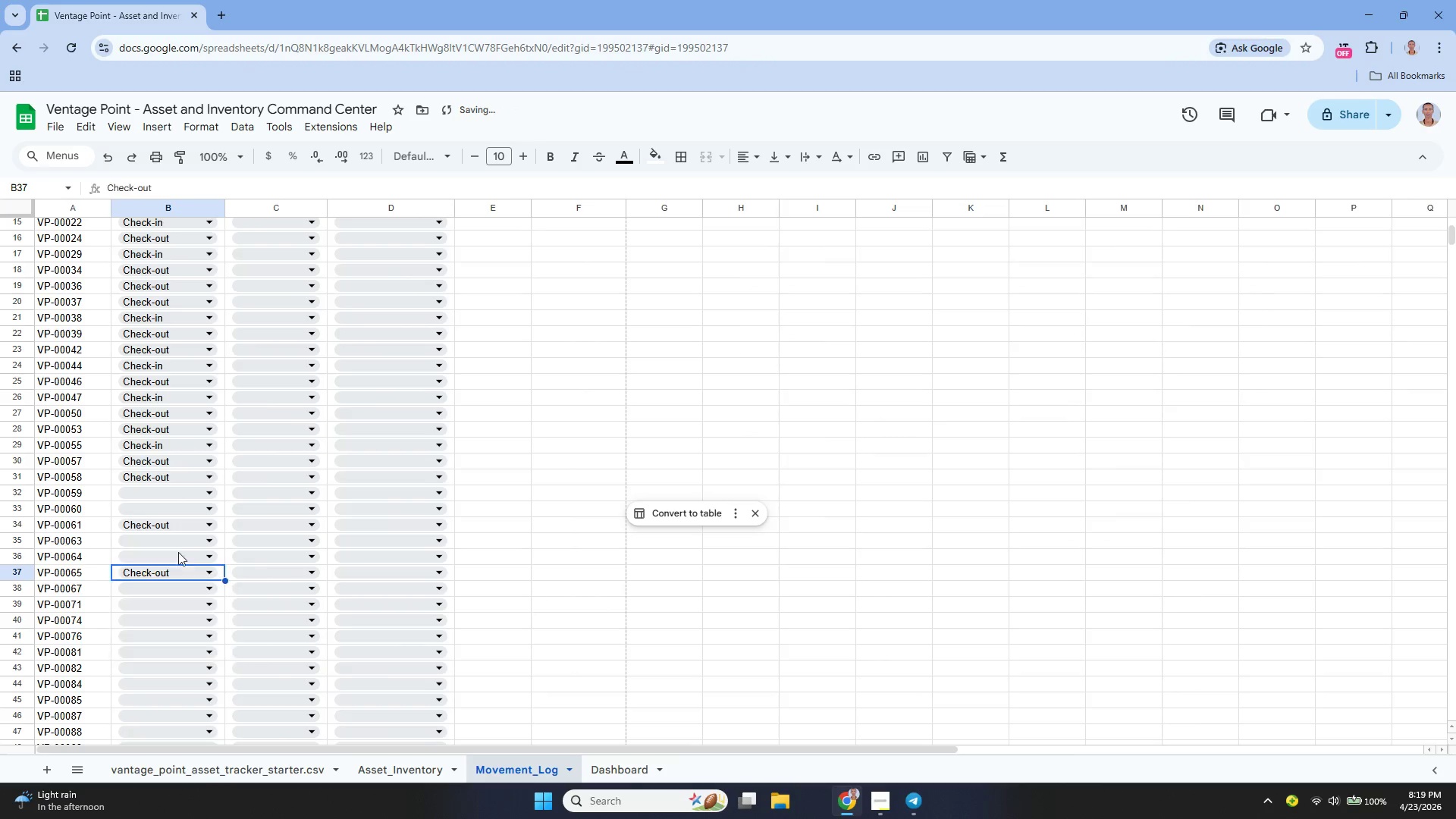 
left_click_drag(start_coordinate=[172, 477], to_coordinate=[174, 490])
 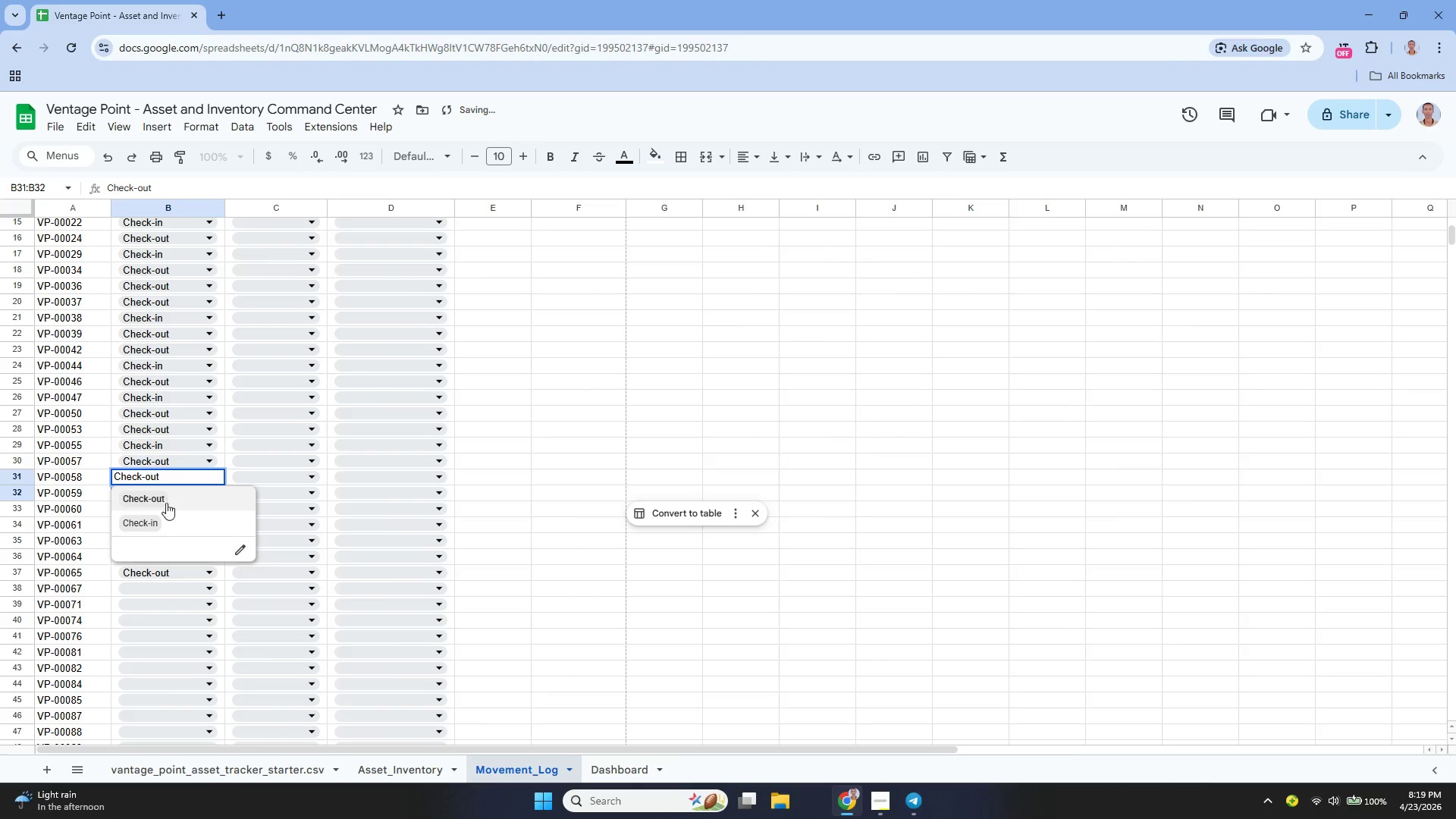 
left_click([164, 507])
 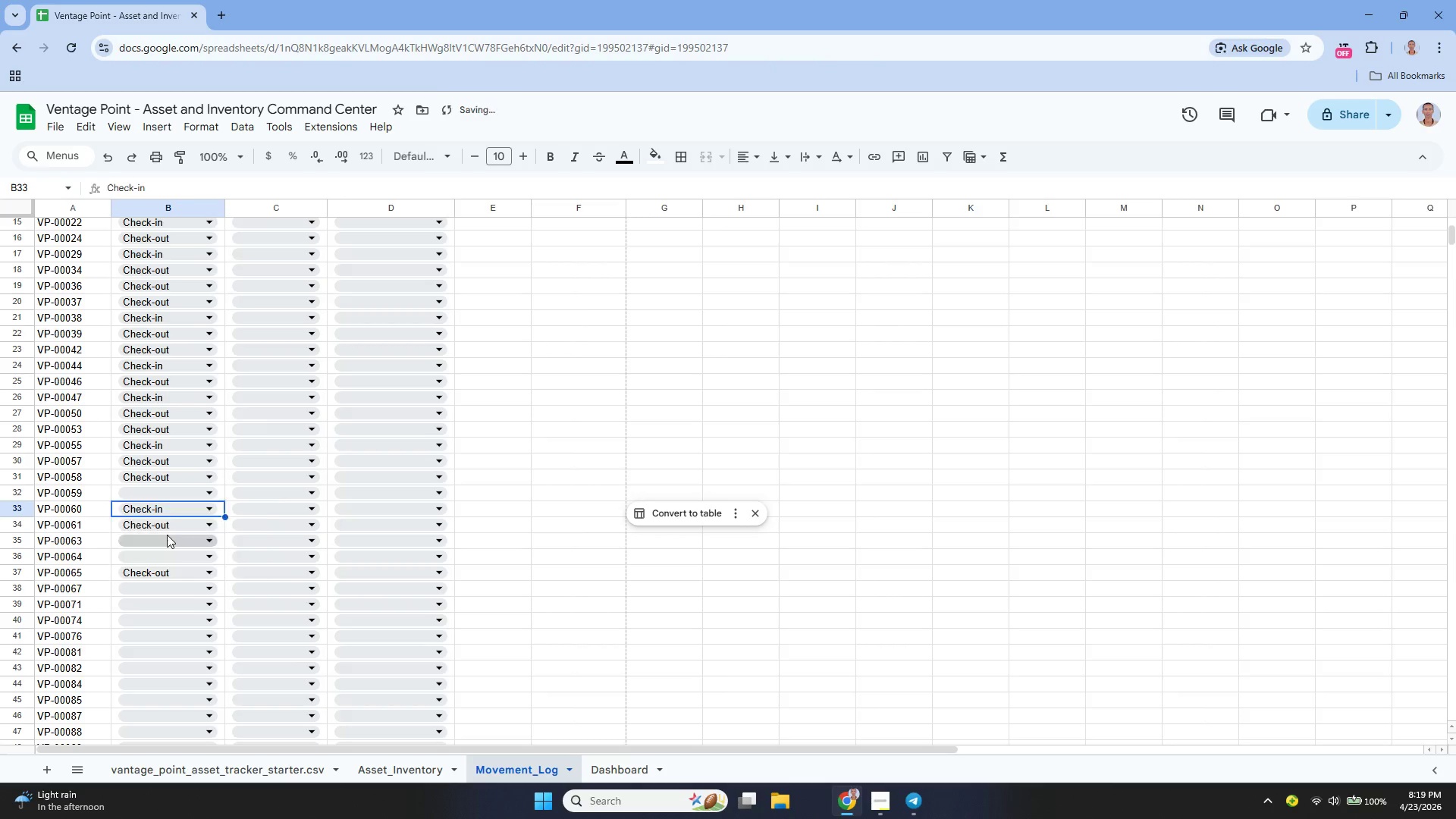 
left_click([176, 491])
 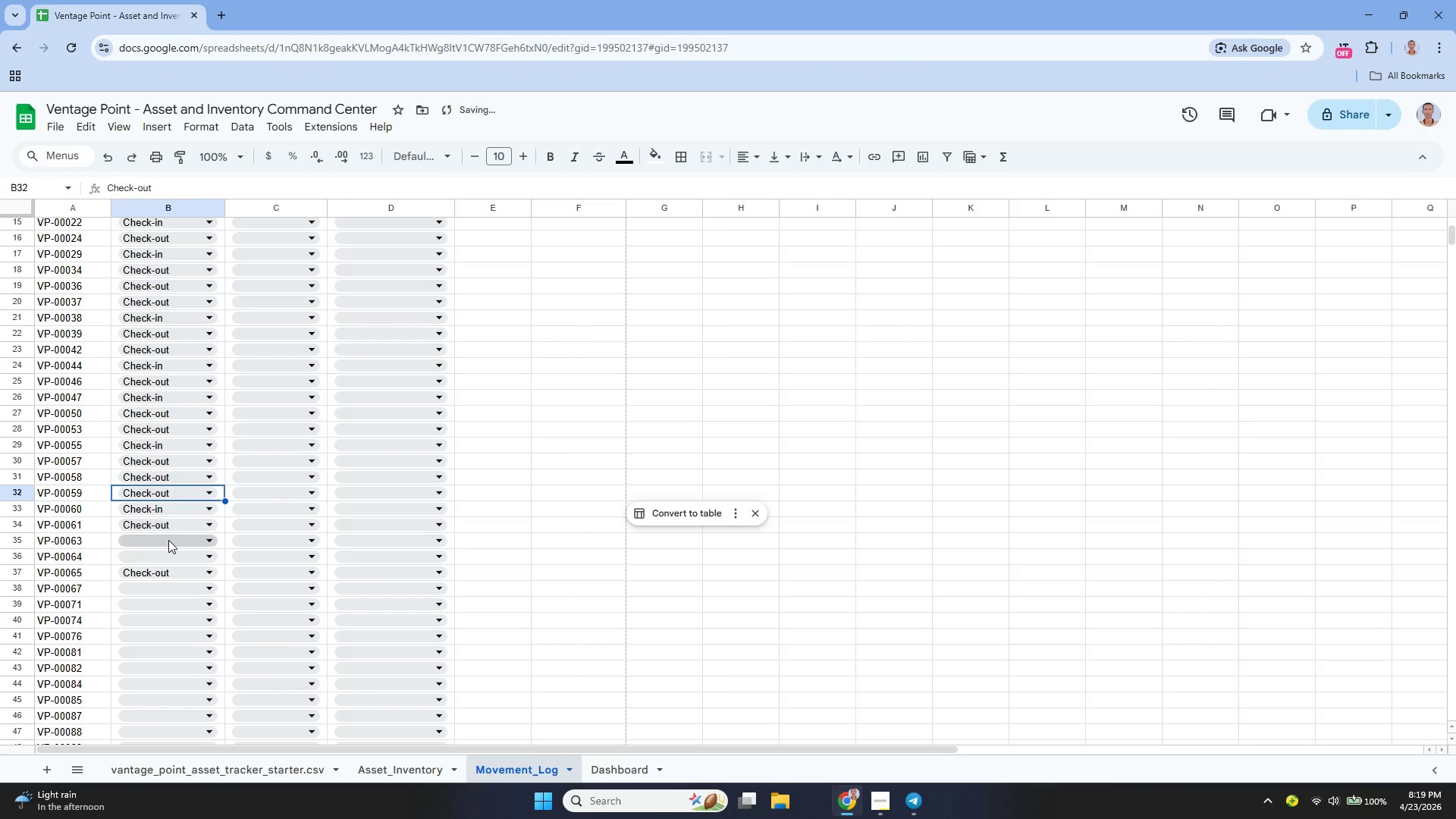 
left_click([168, 544])
 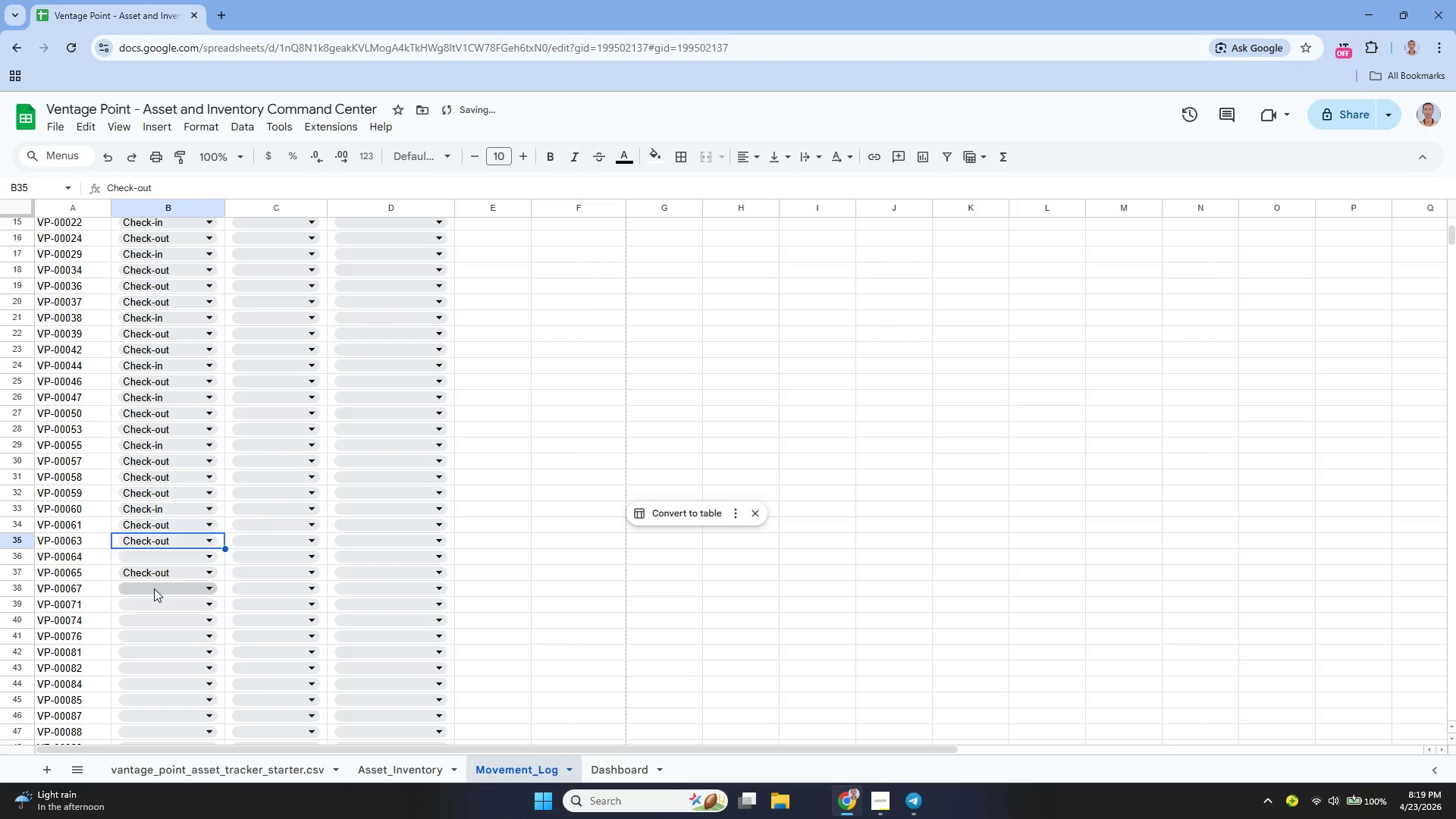 
triple_click([154, 589])
 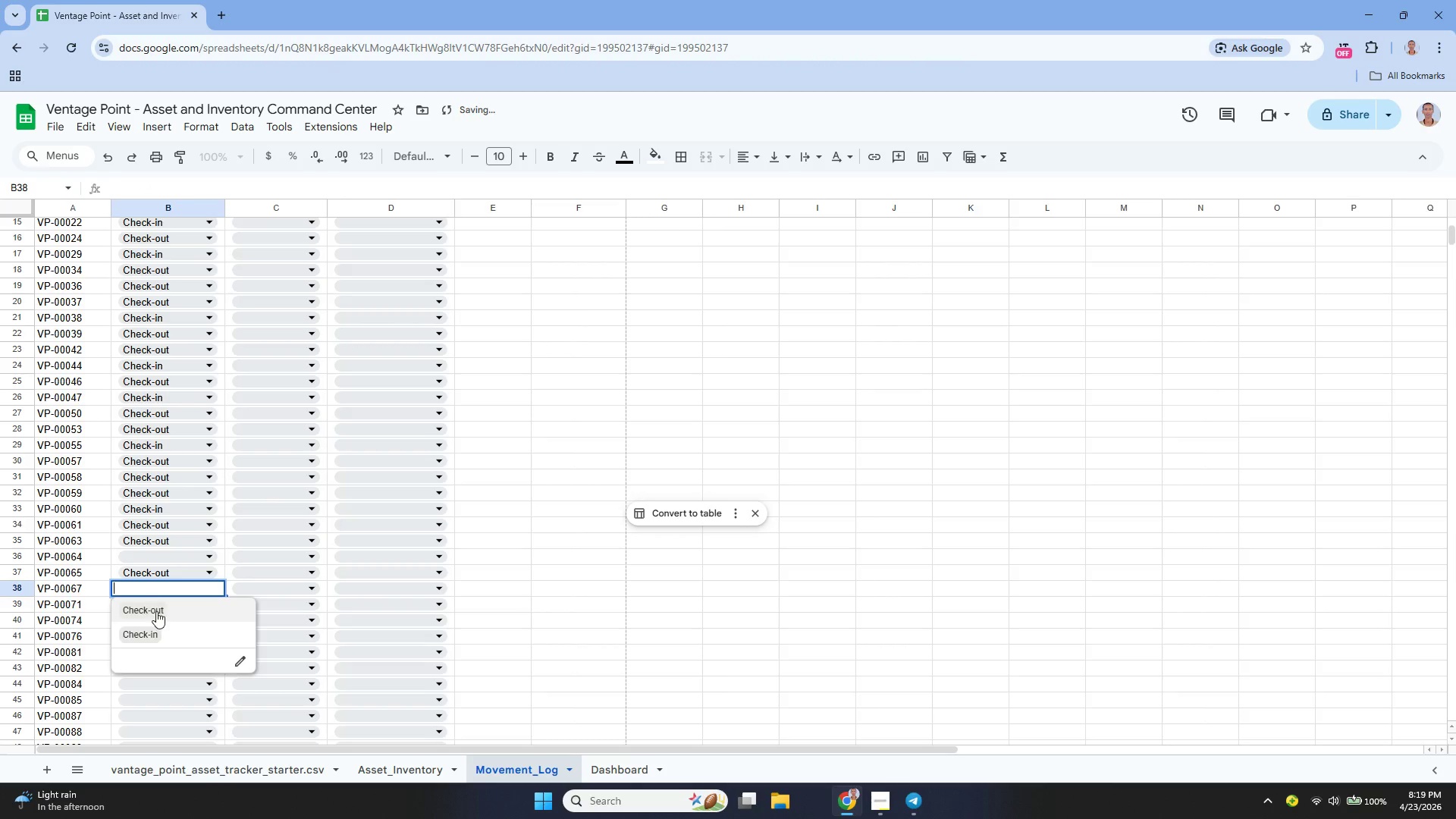 
left_click([156, 611])
 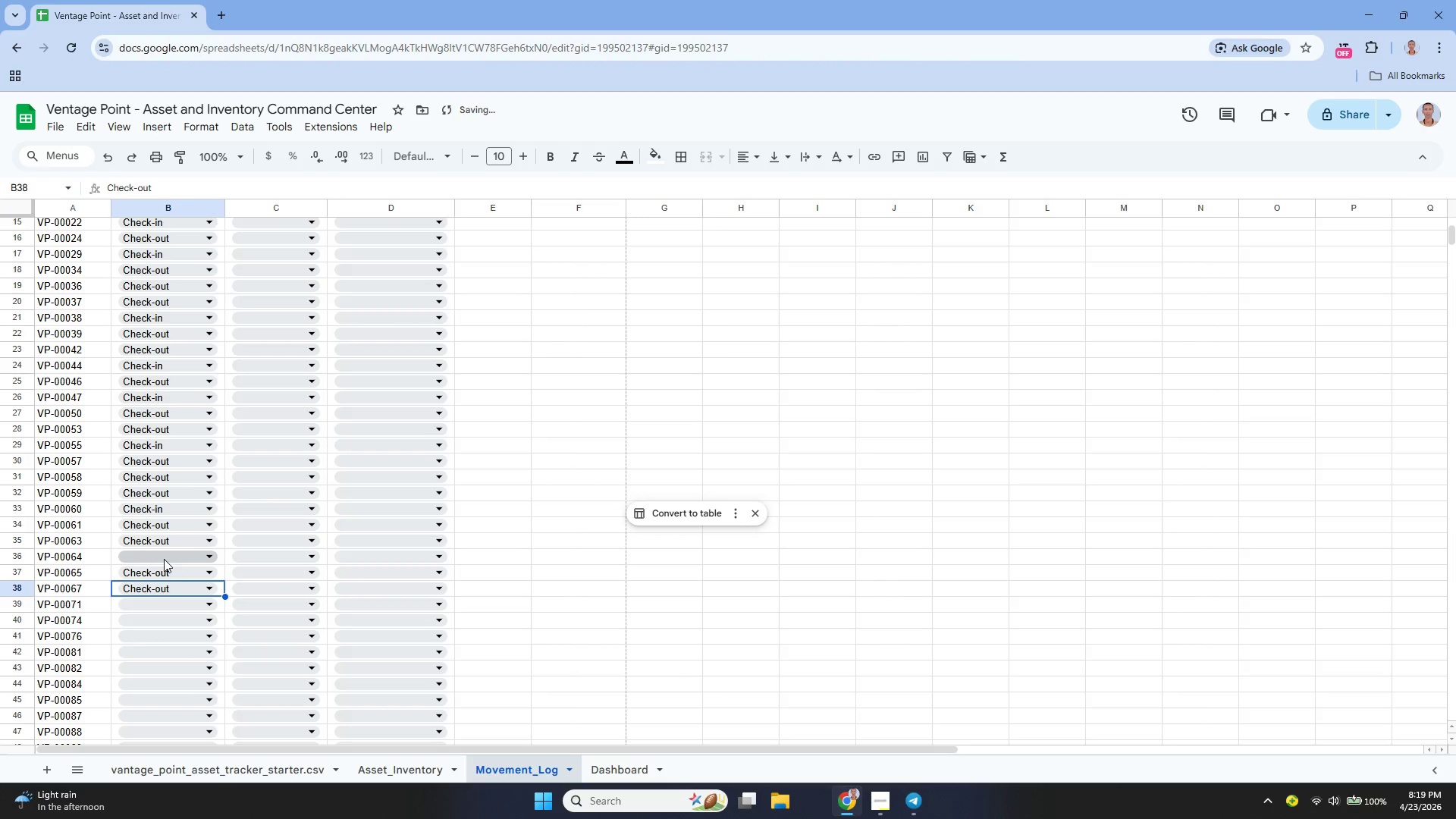 
left_click([163, 553])
 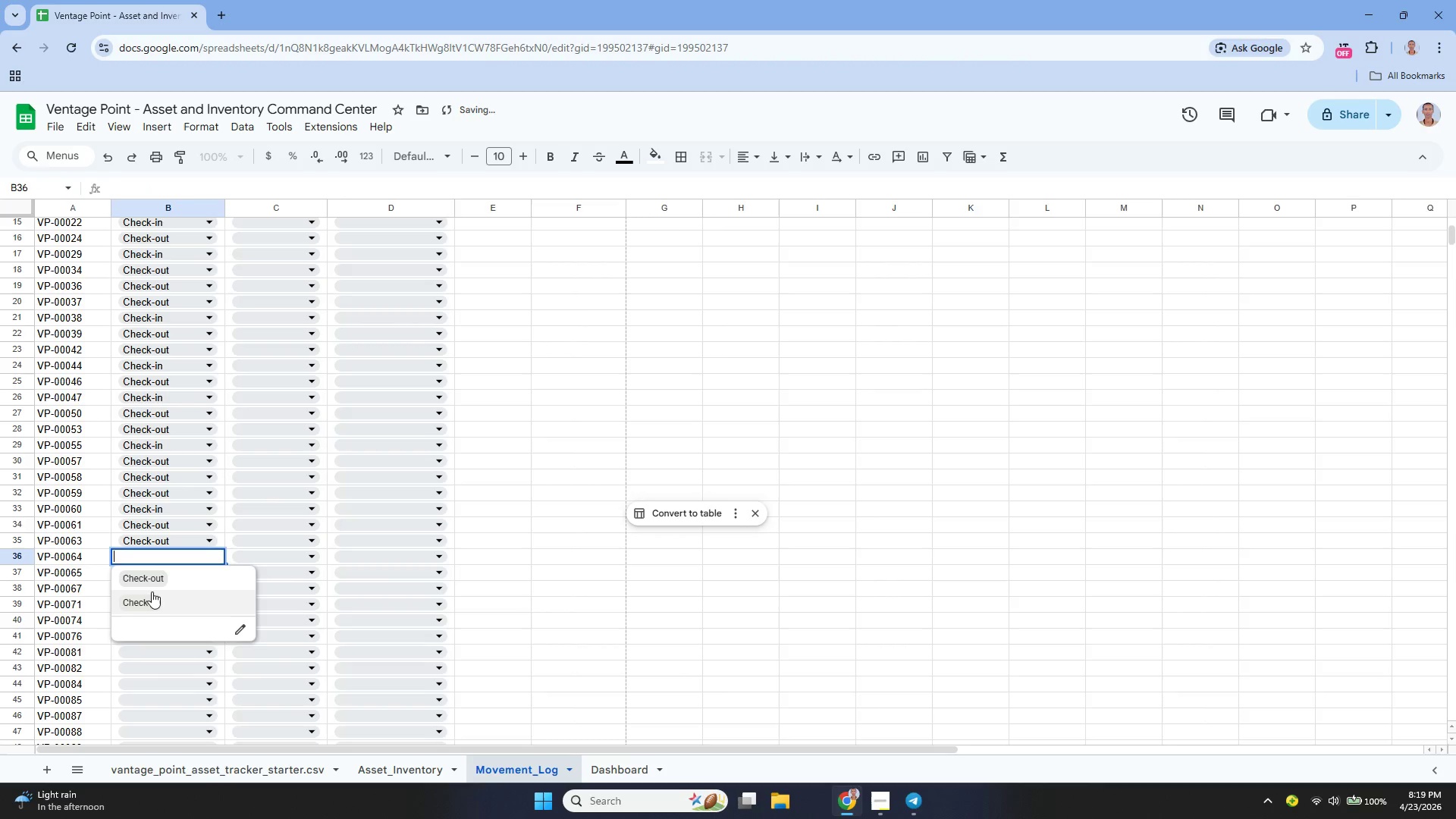 
left_click([148, 600])
 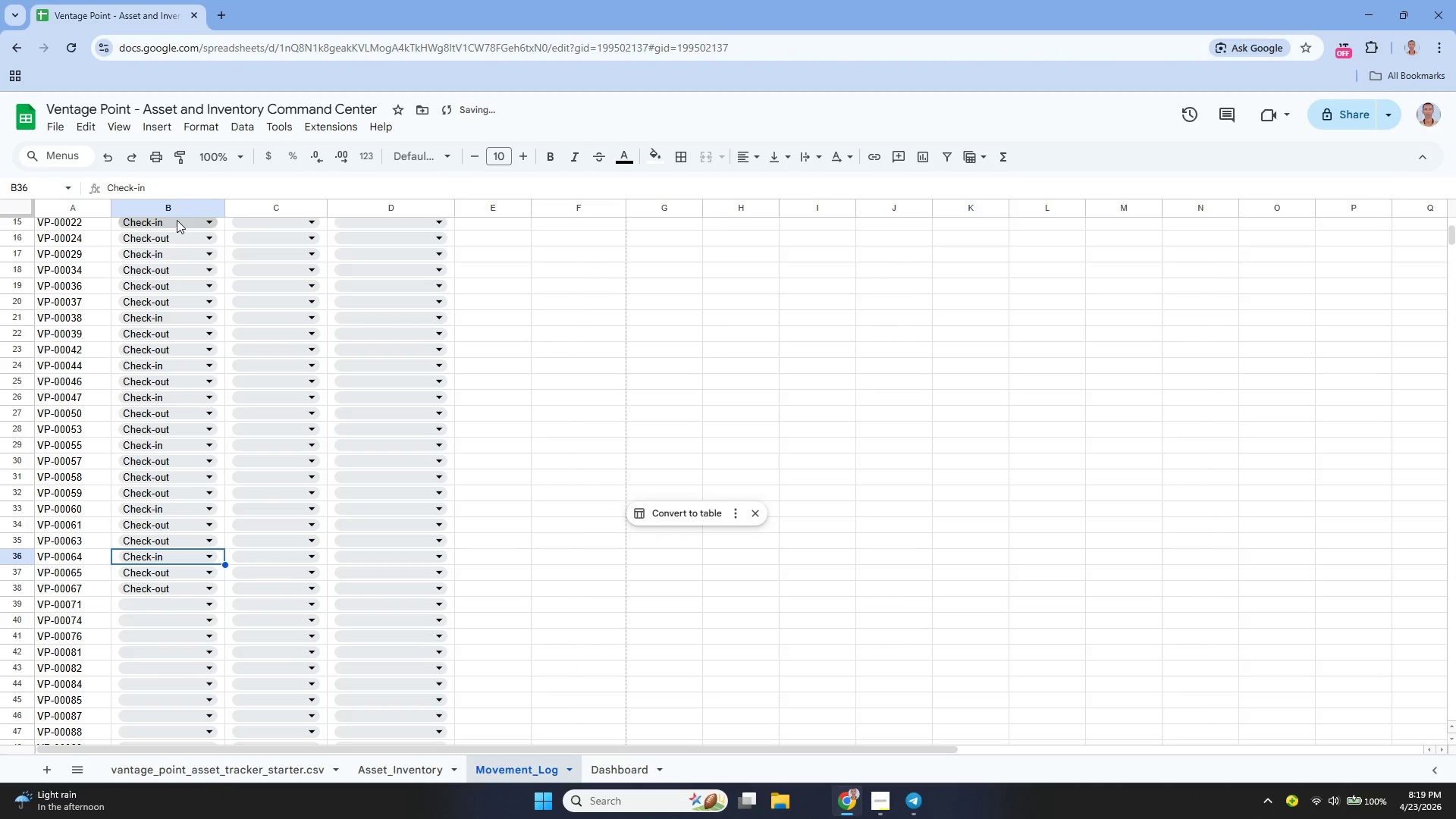 
scroll: coordinate [193, 274], scroll_direction: up, amount: 6.0
 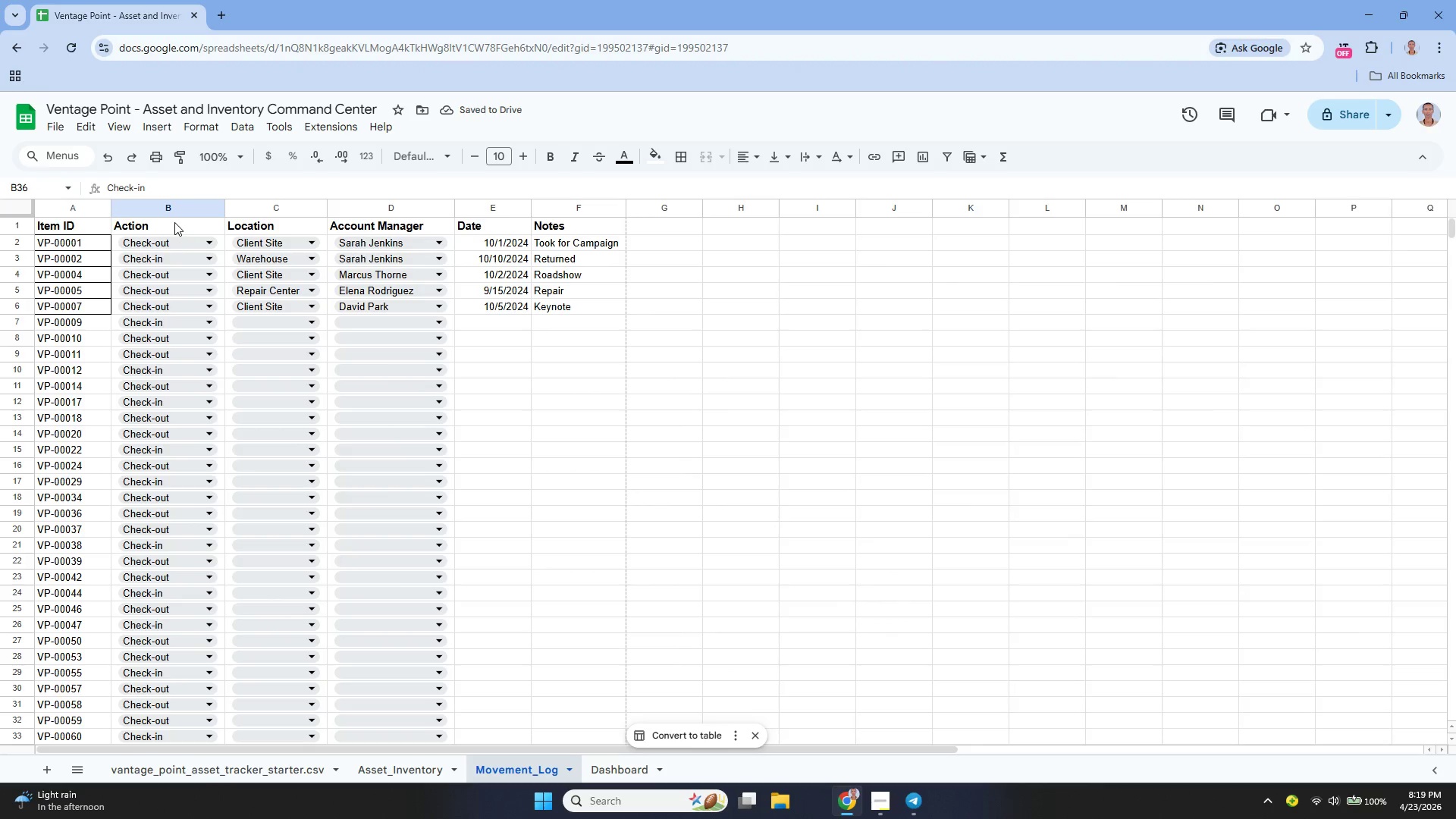 
left_click_drag(start_coordinate=[174, 222], to_coordinate=[203, 669])
 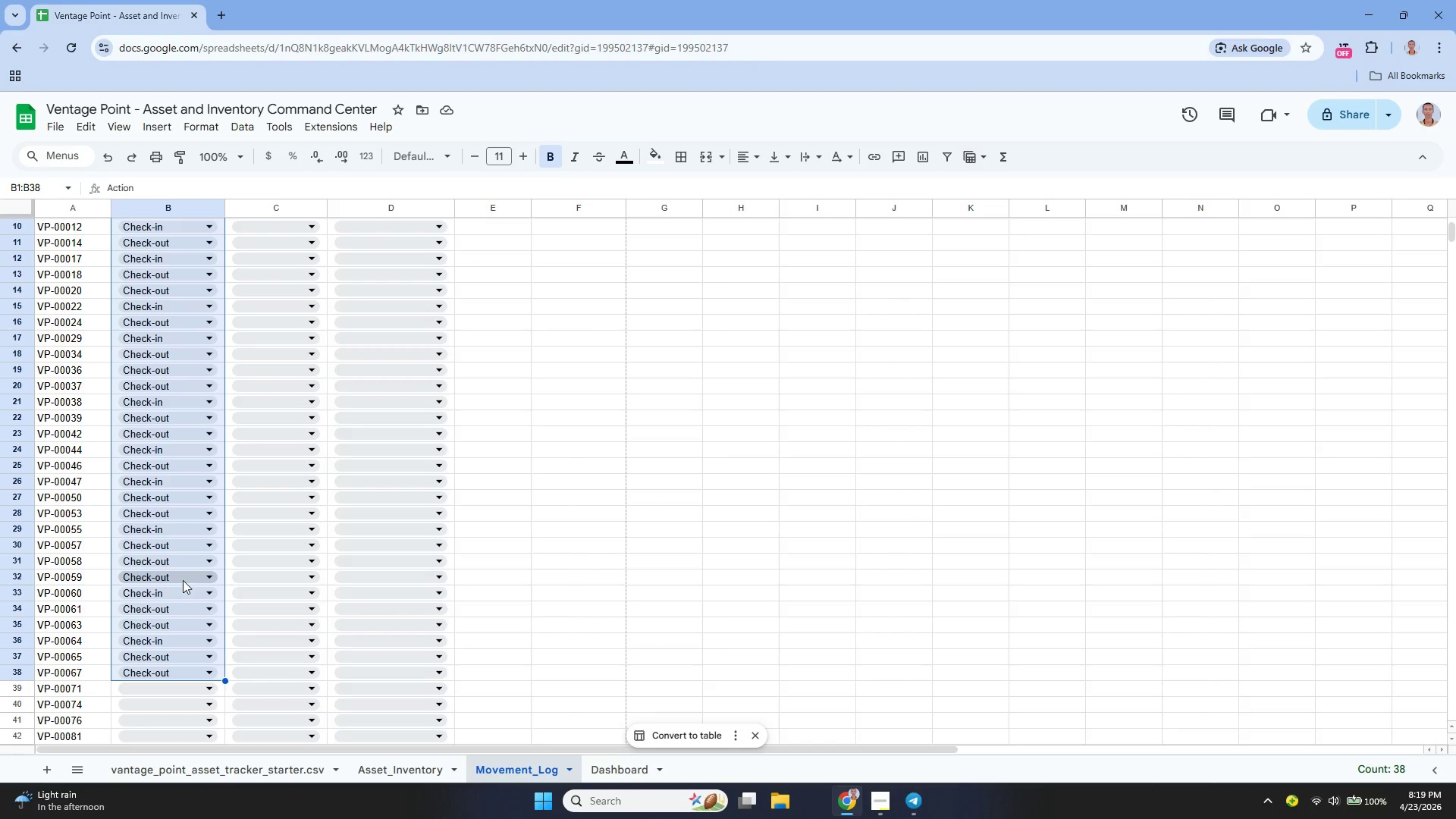 
scroll: coordinate [189, 538], scroll_direction: up, amount: 10.0
 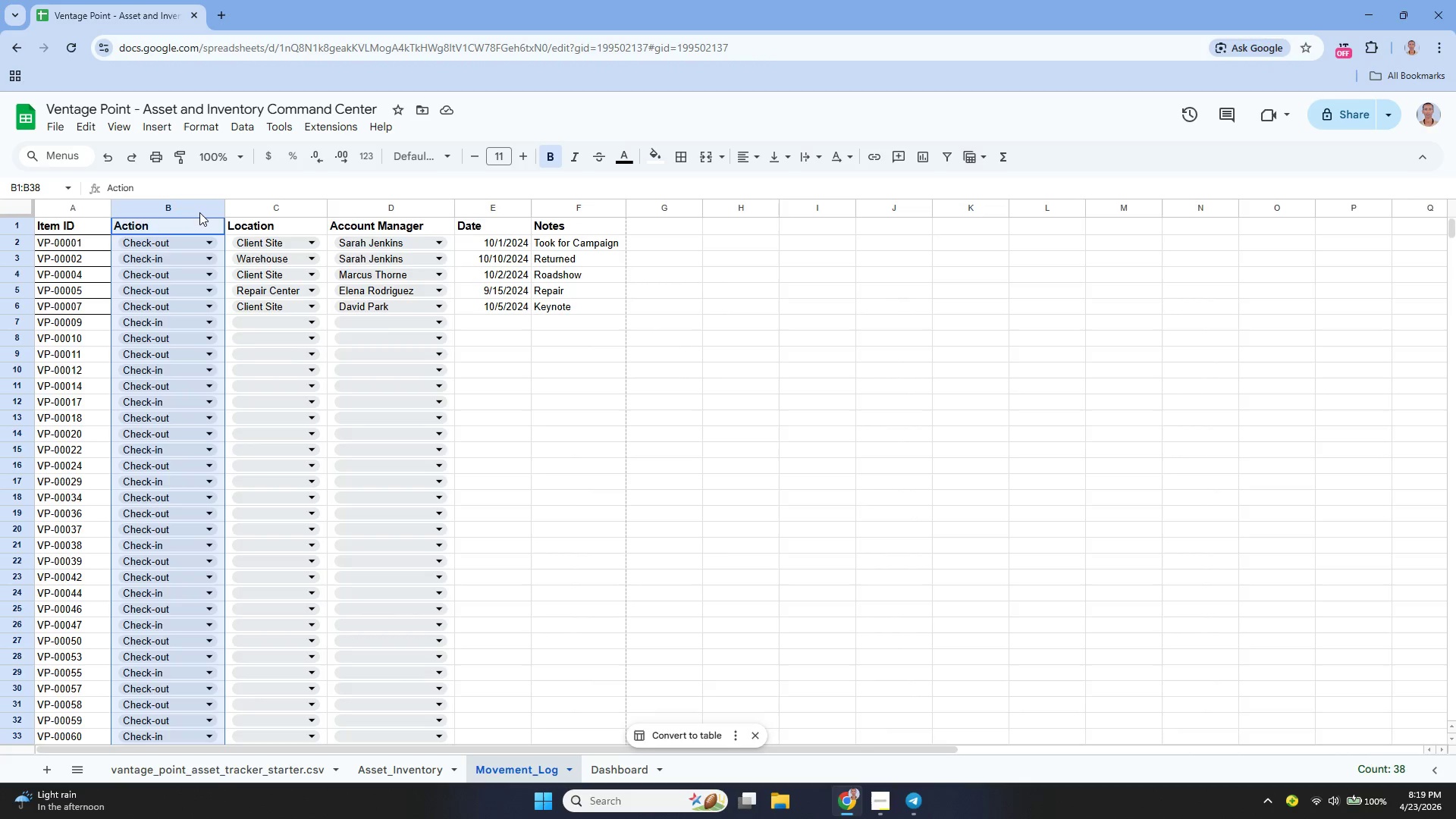 
left_click([193, 229])
 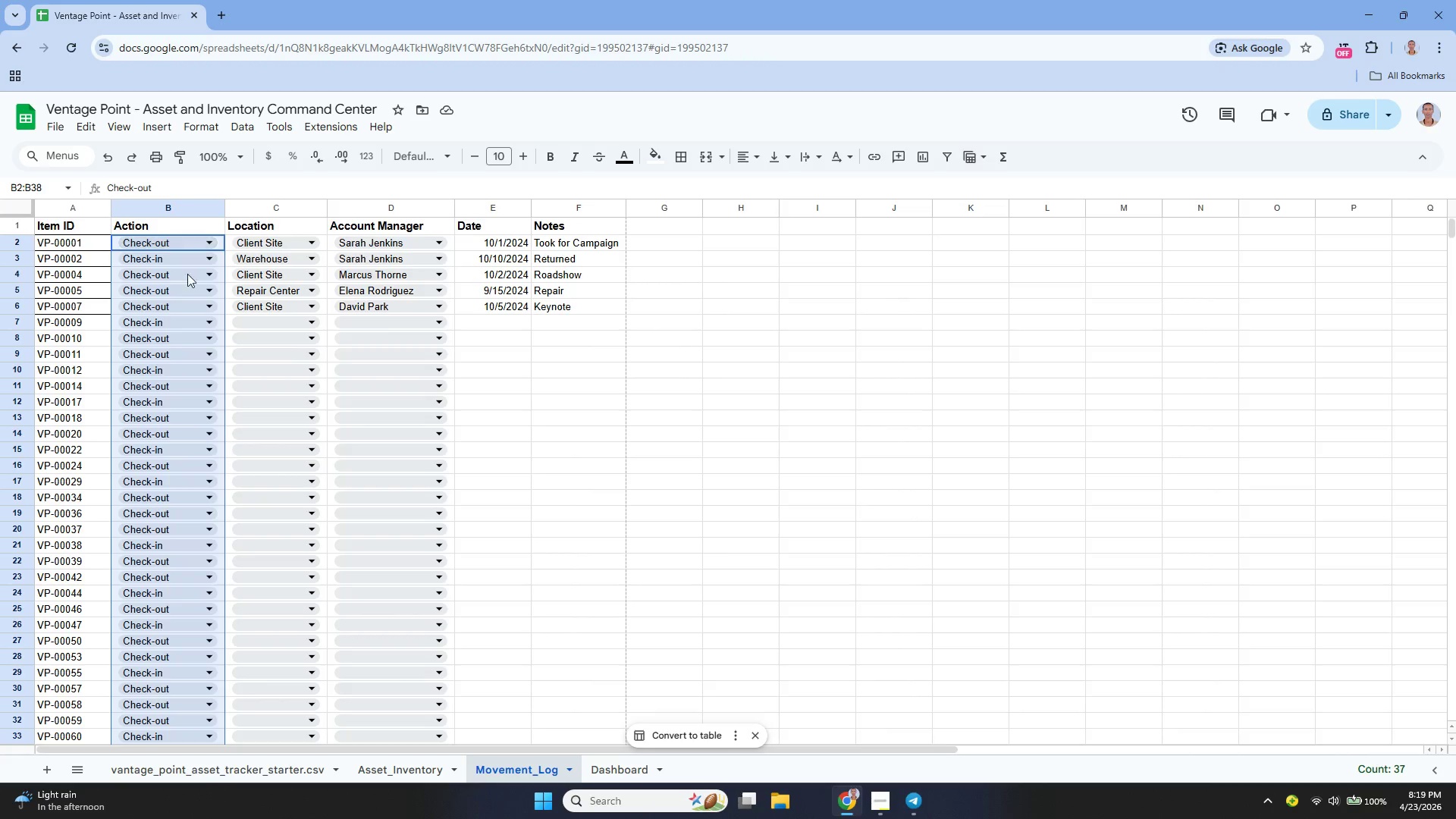 
key(Control+C)
 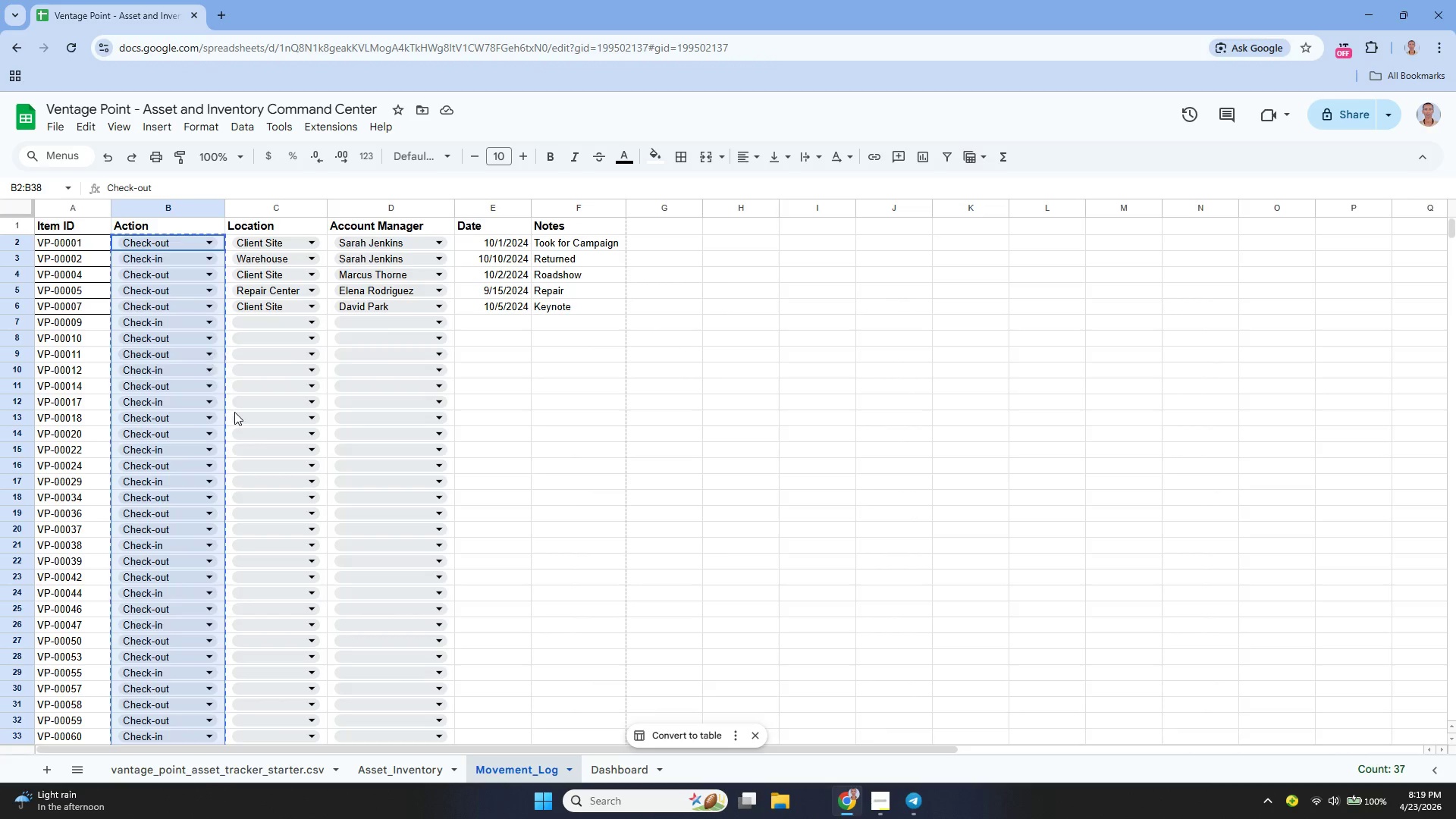 
key(Control+C)
 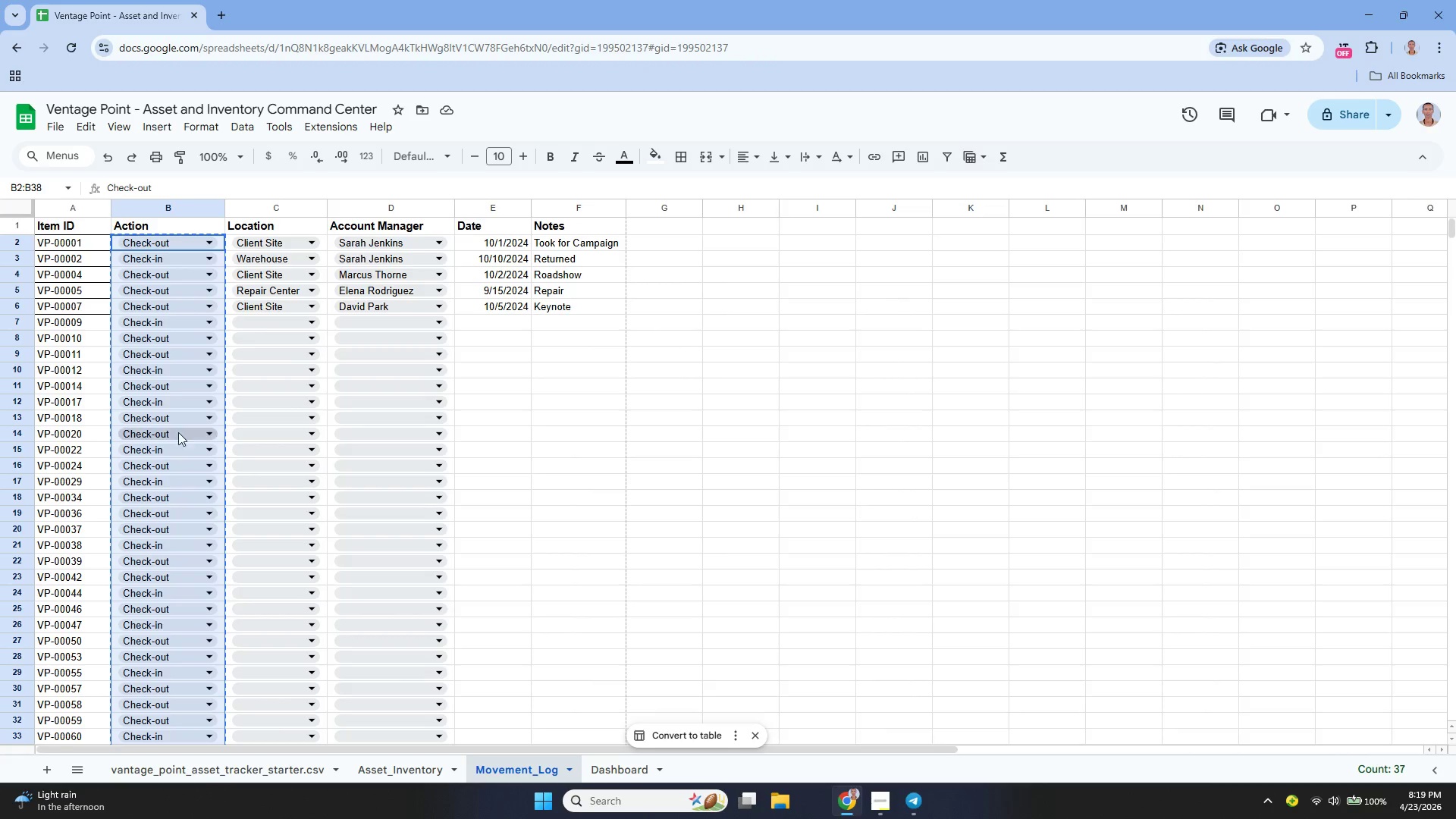 
scroll: coordinate [176, 426], scroll_direction: down, amount: 6.0
 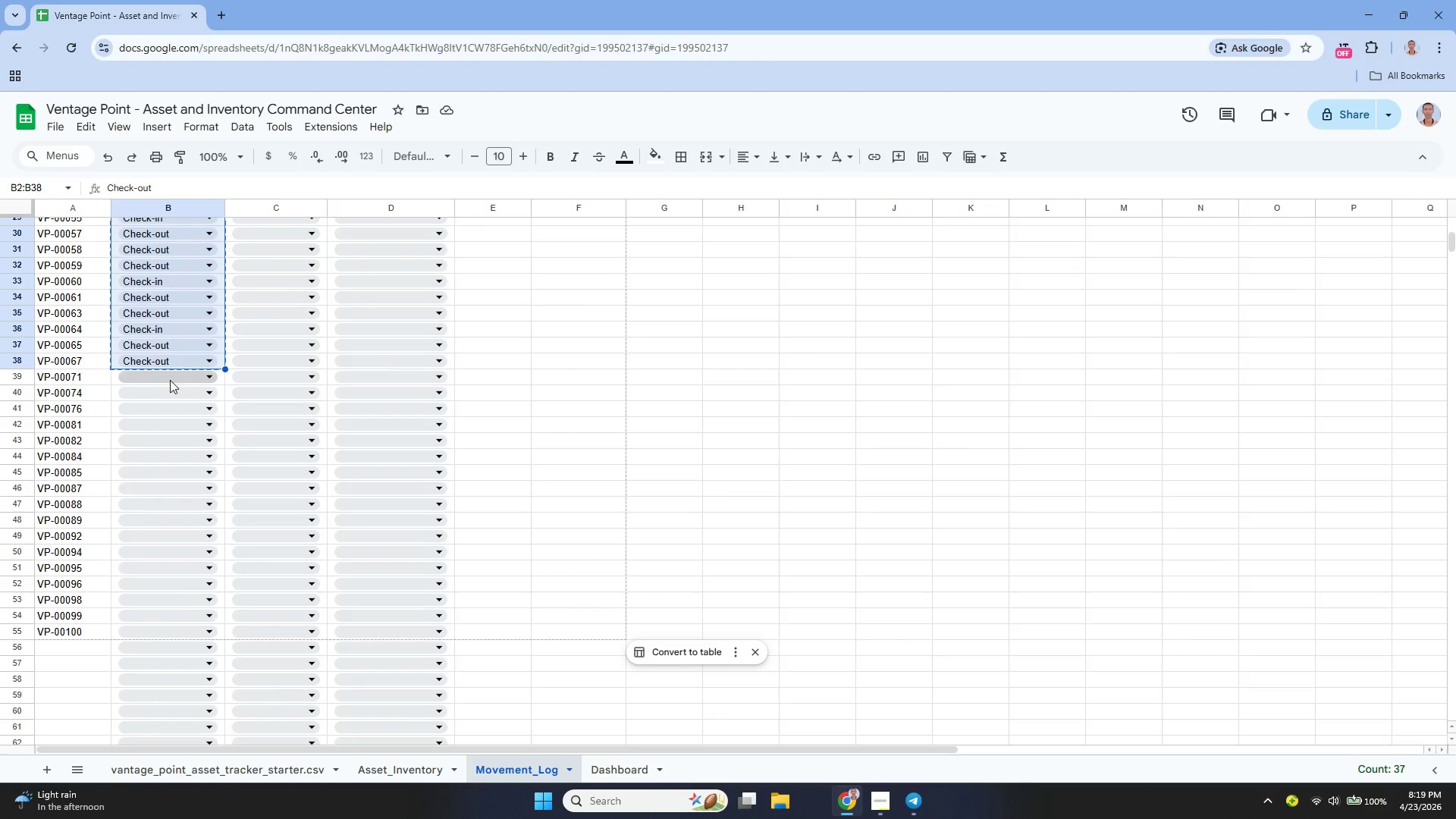 
right_click([168, 375])
 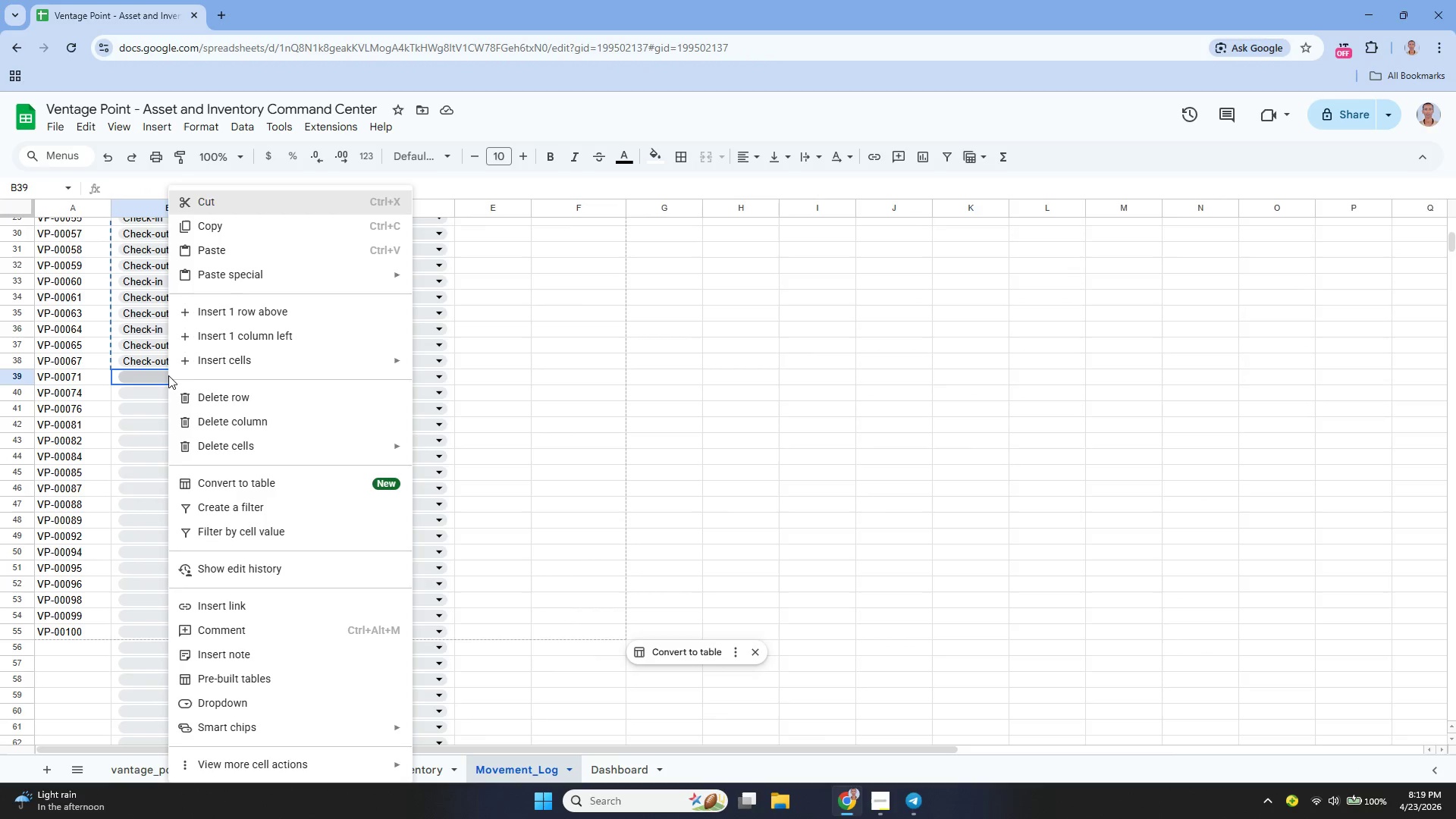 
key(Control+V)
 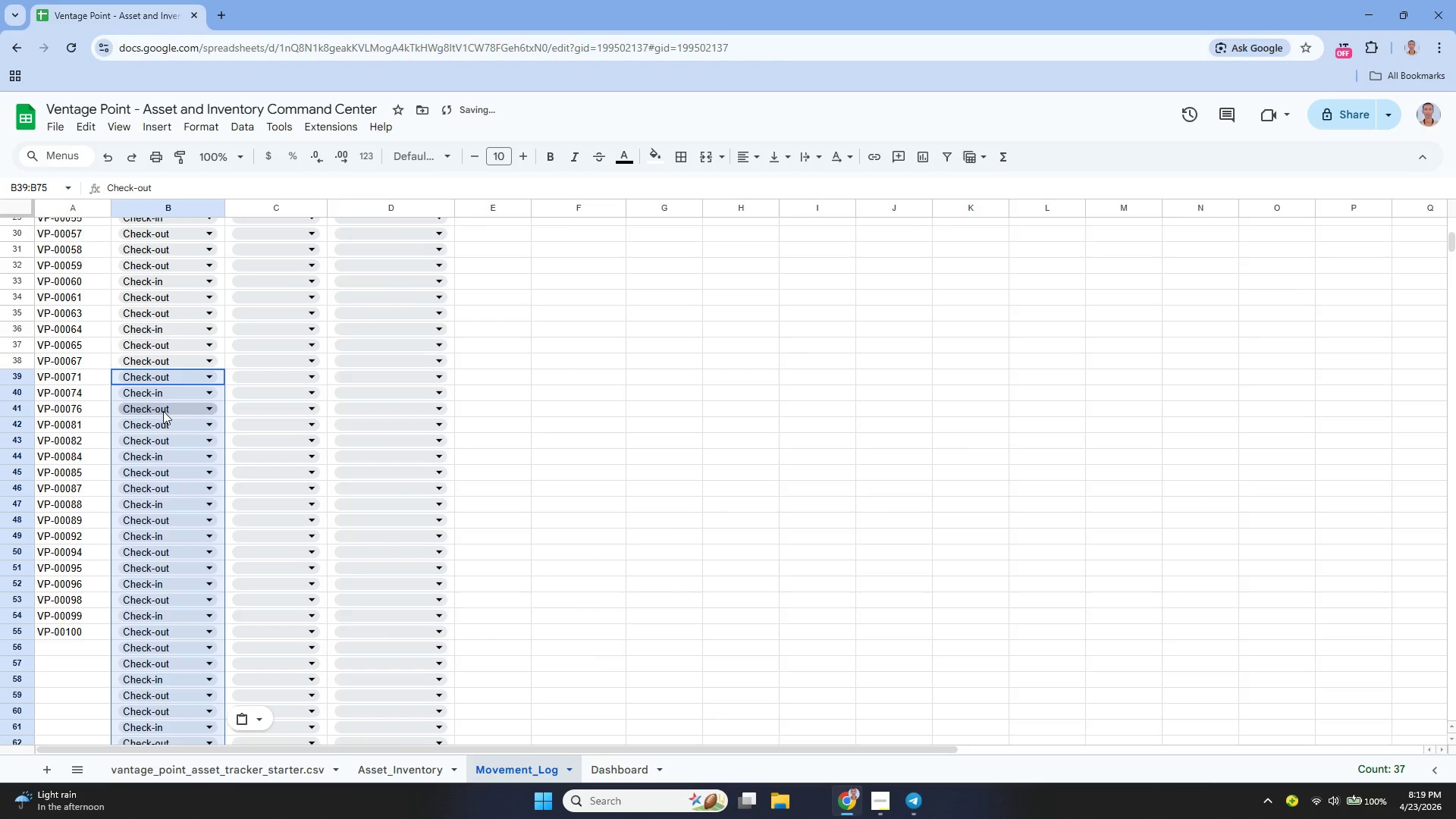 
scroll: coordinate [170, 425], scroll_direction: down, amount: 8.0
 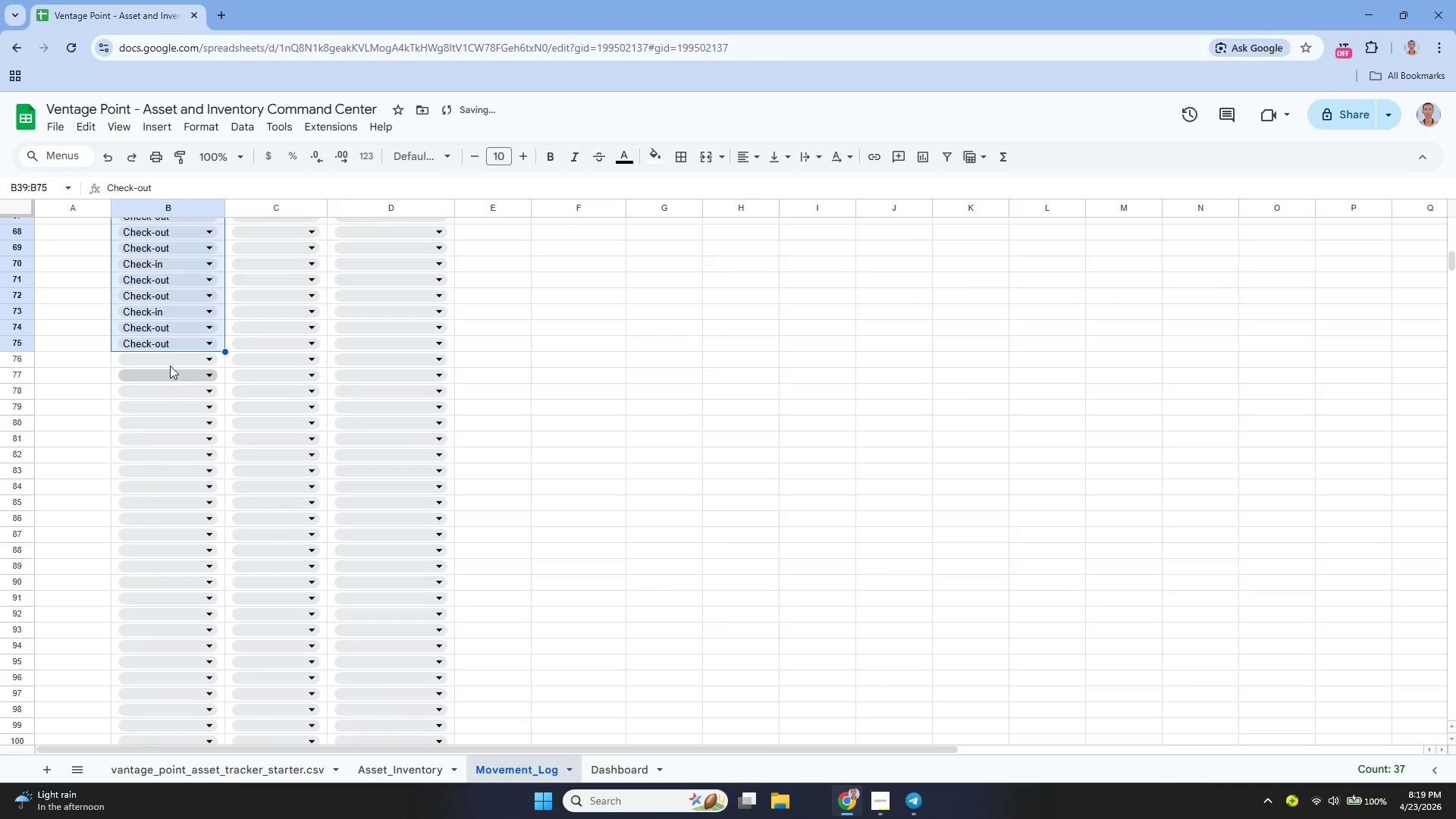 
left_click([169, 361])
 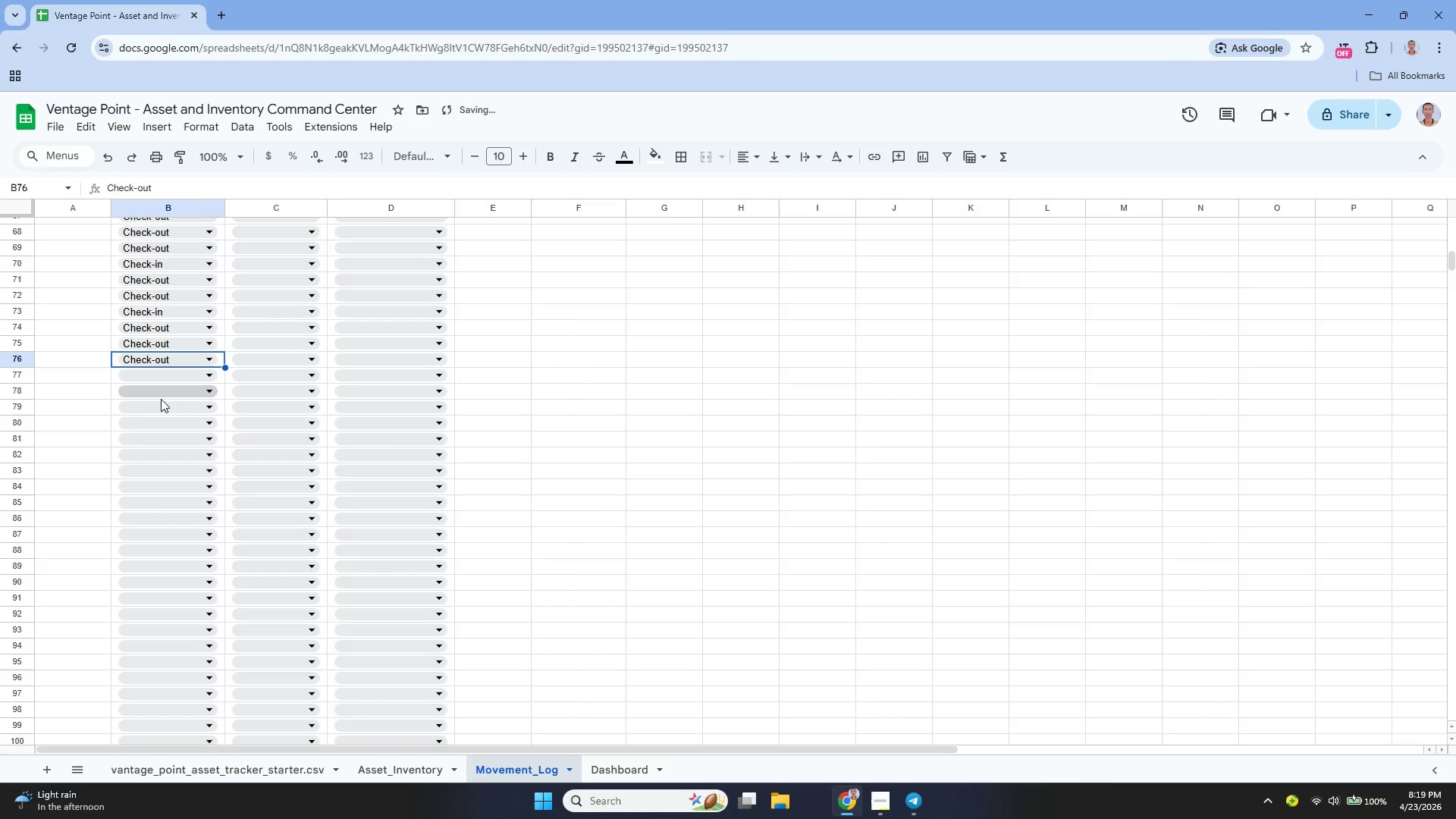 
triple_click([161, 399])
 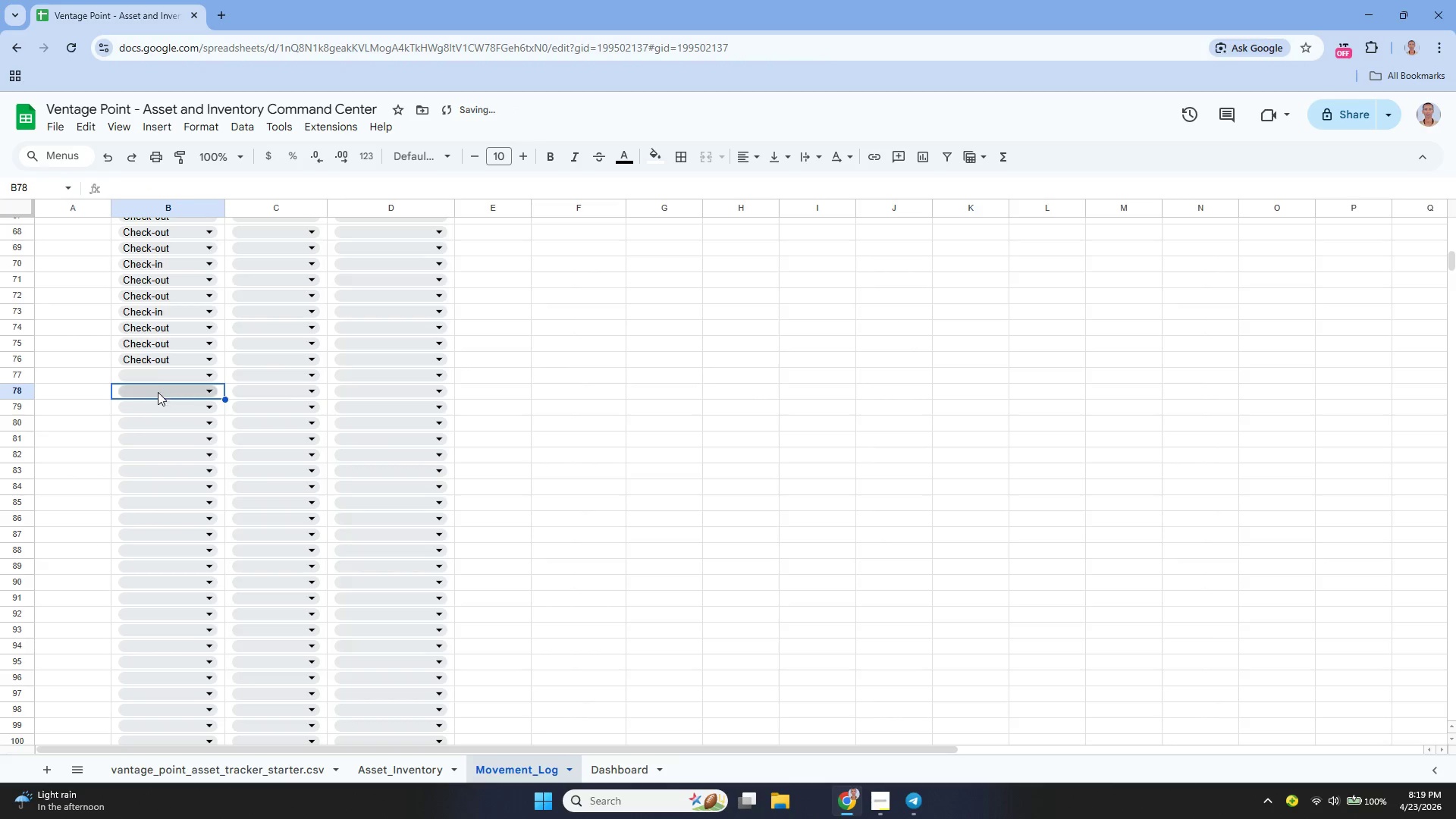 
left_click([157, 380])
 